 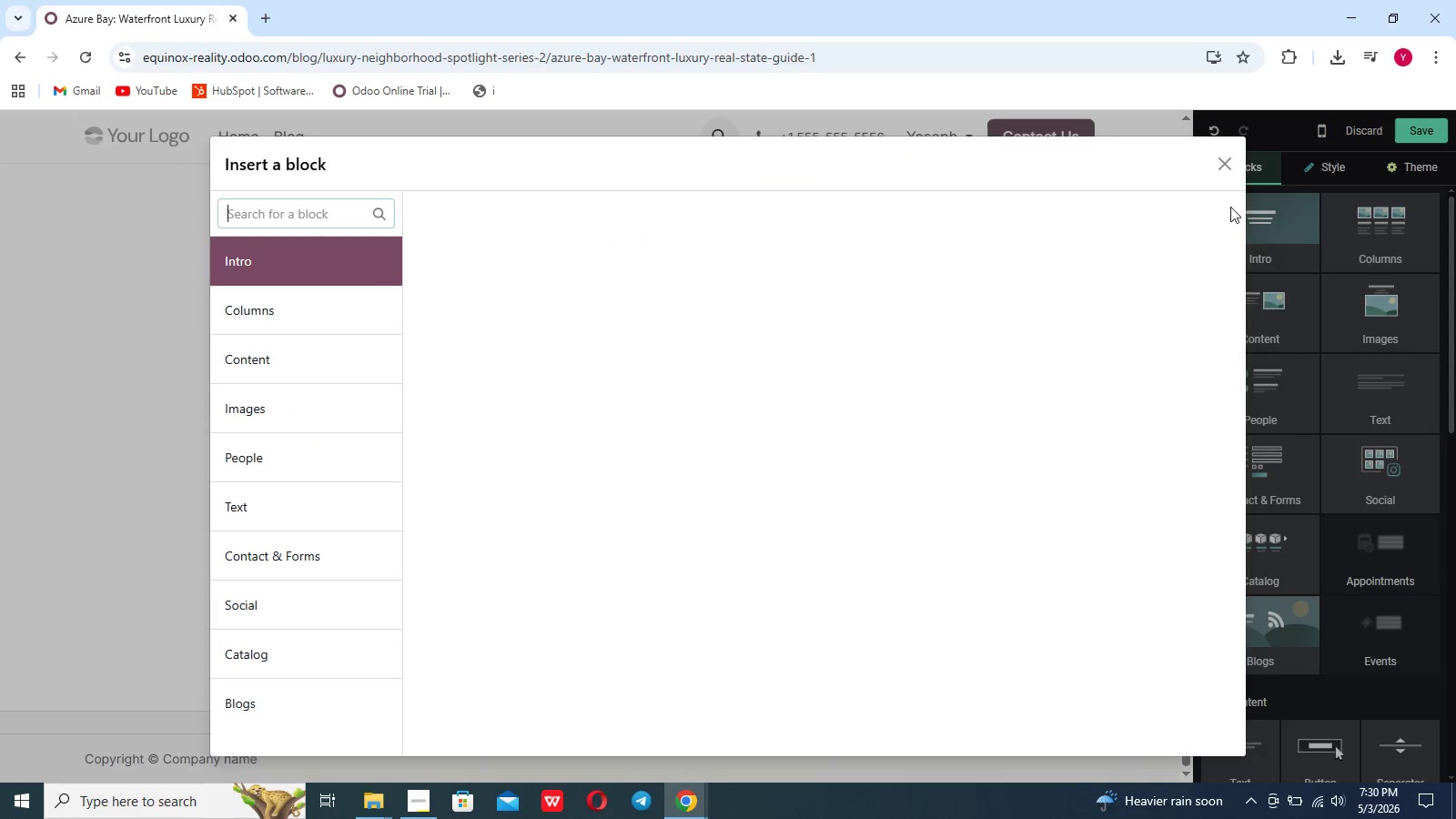 
type(featur)
 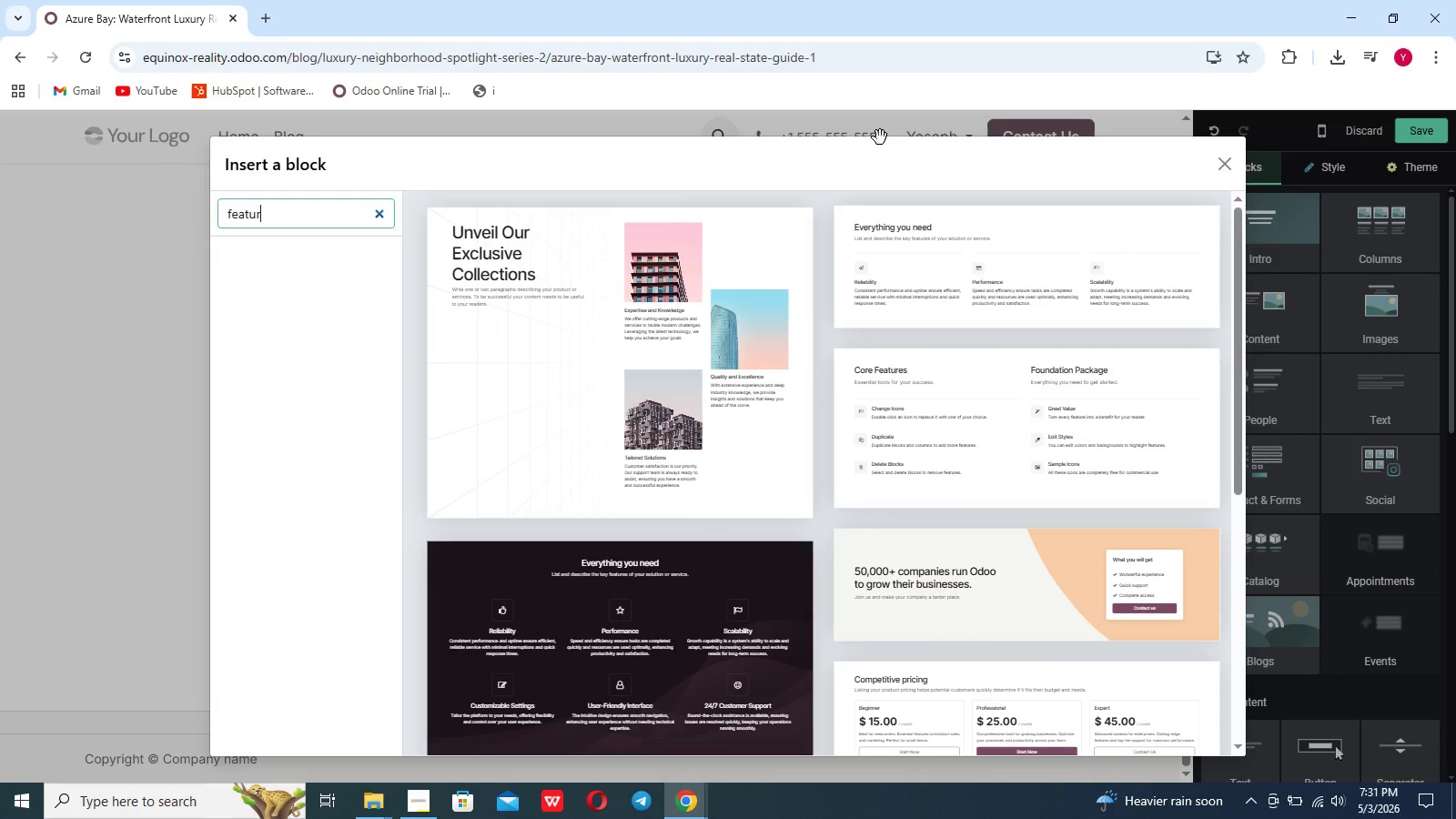 
wait(8.5)
 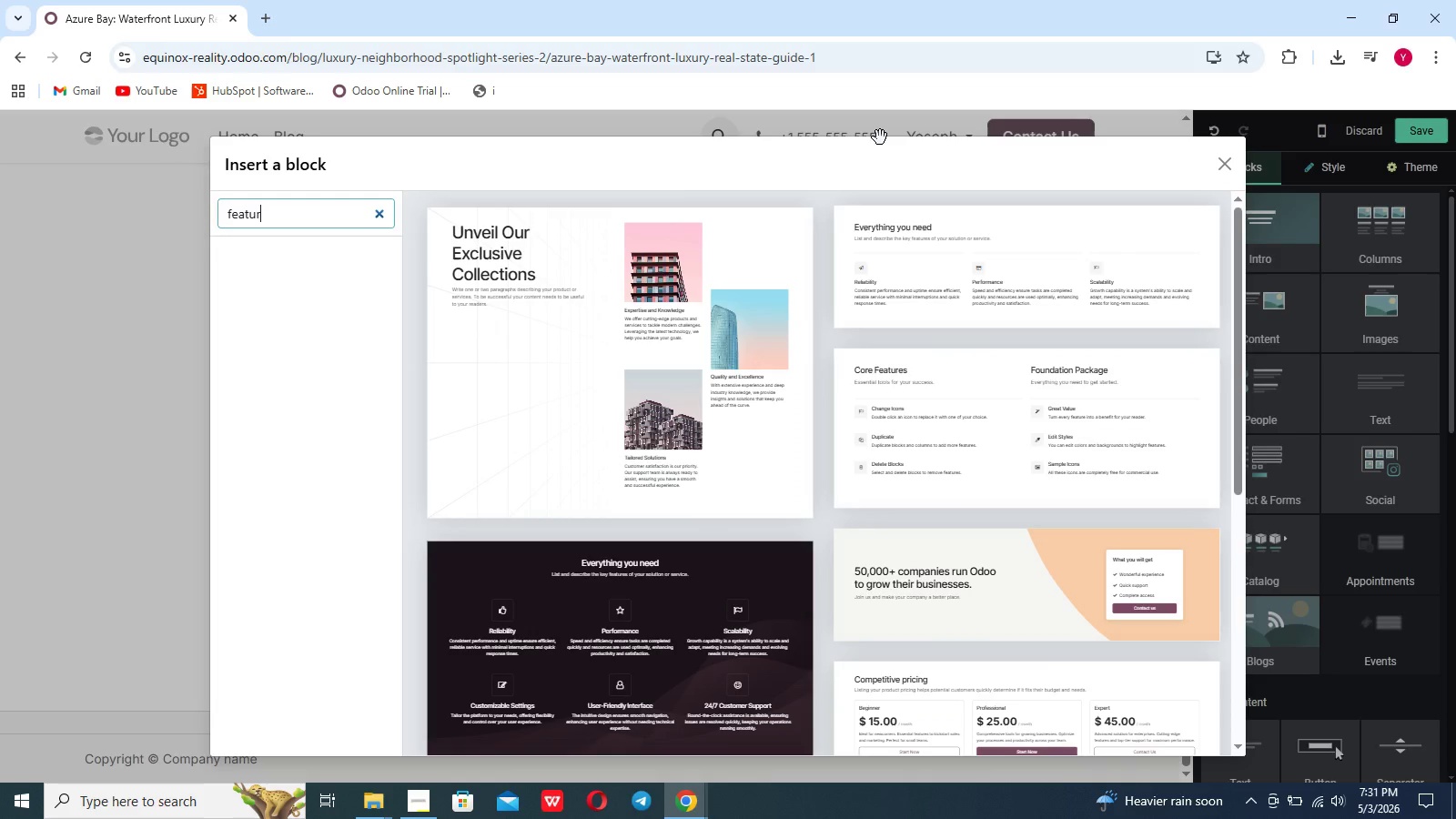 
left_click([581, 741])
 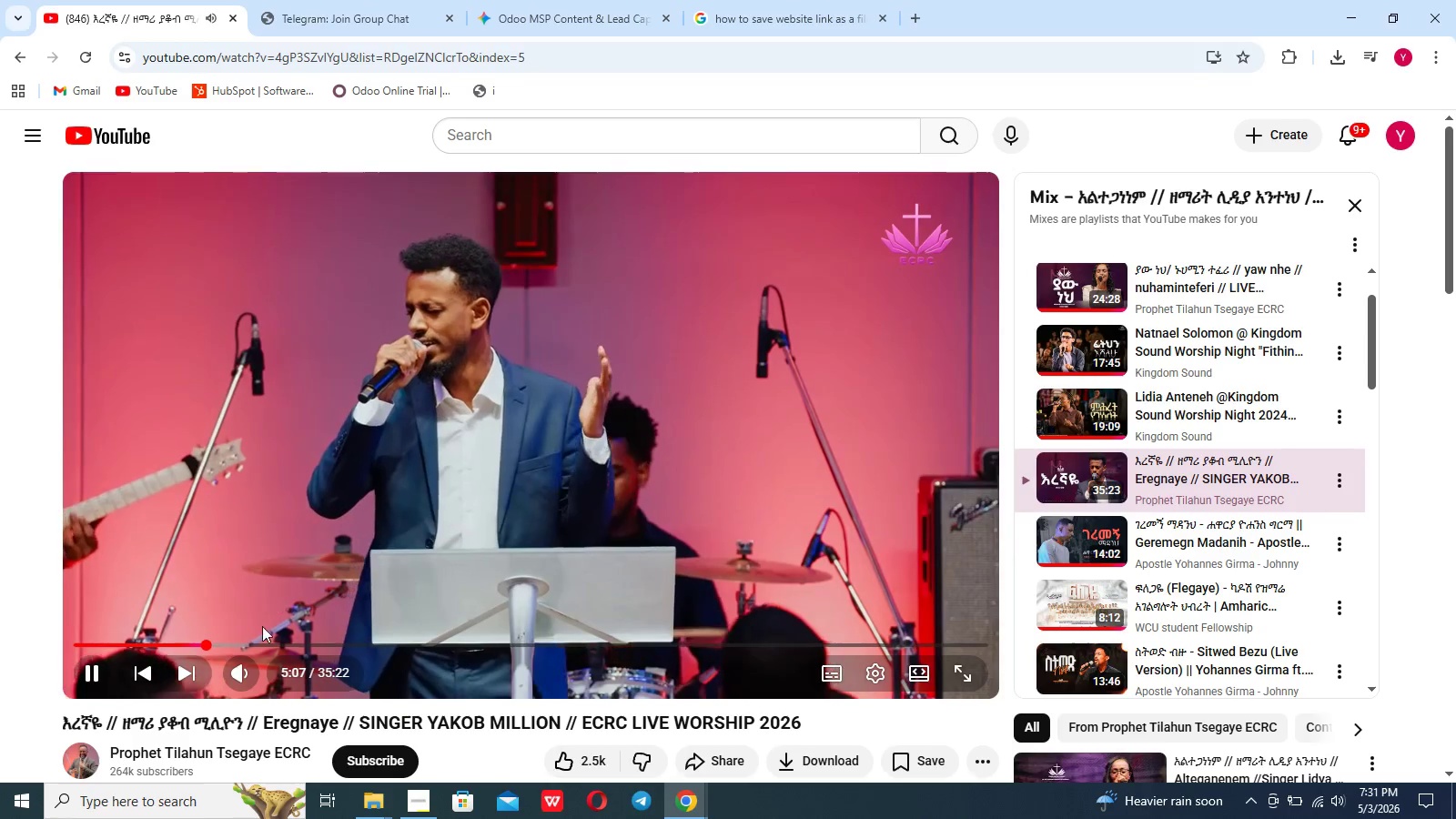 
mouse_move([191, 664])
 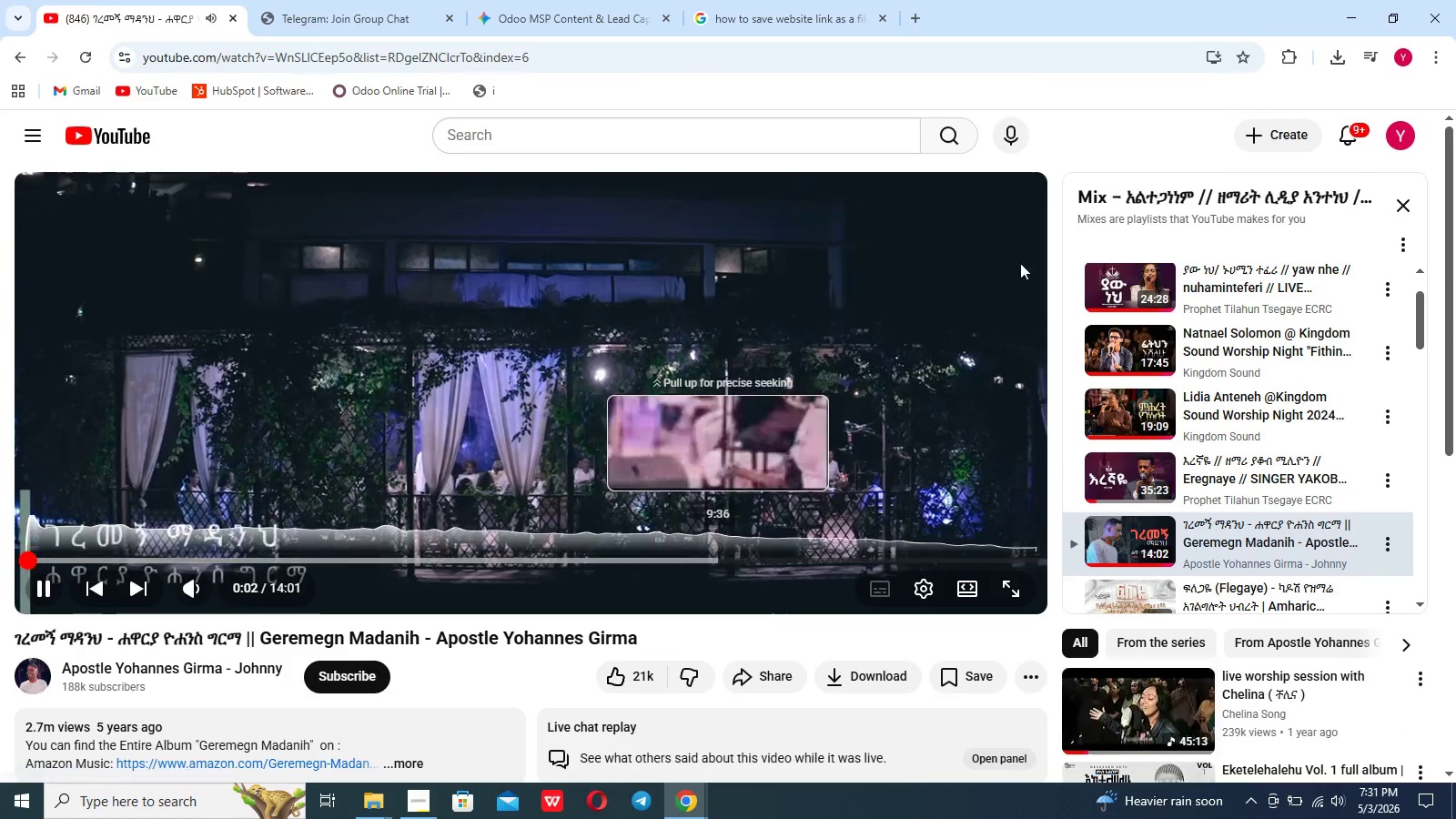 
left_click([1351, 8])
 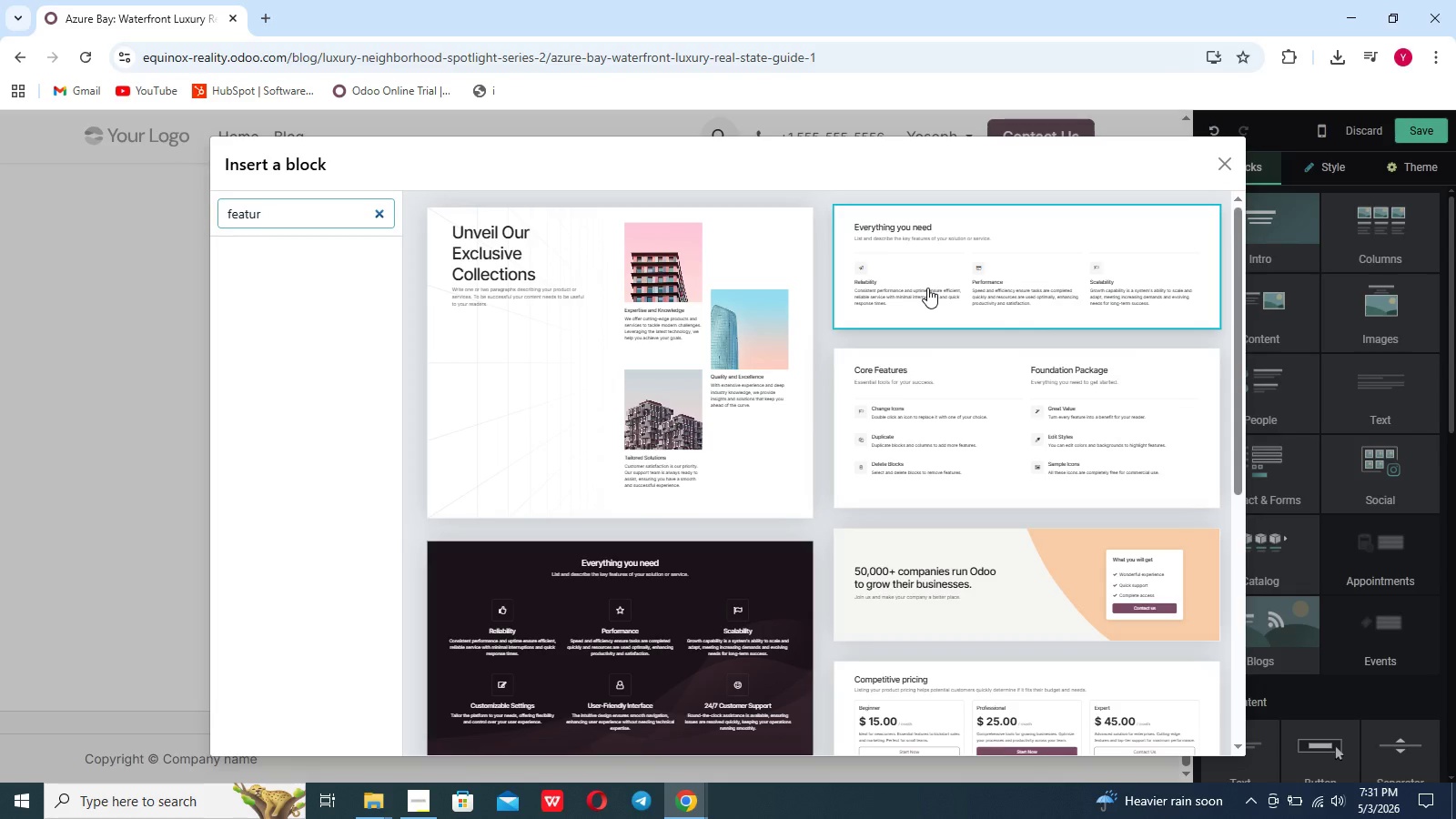 
left_click([927, 288])
 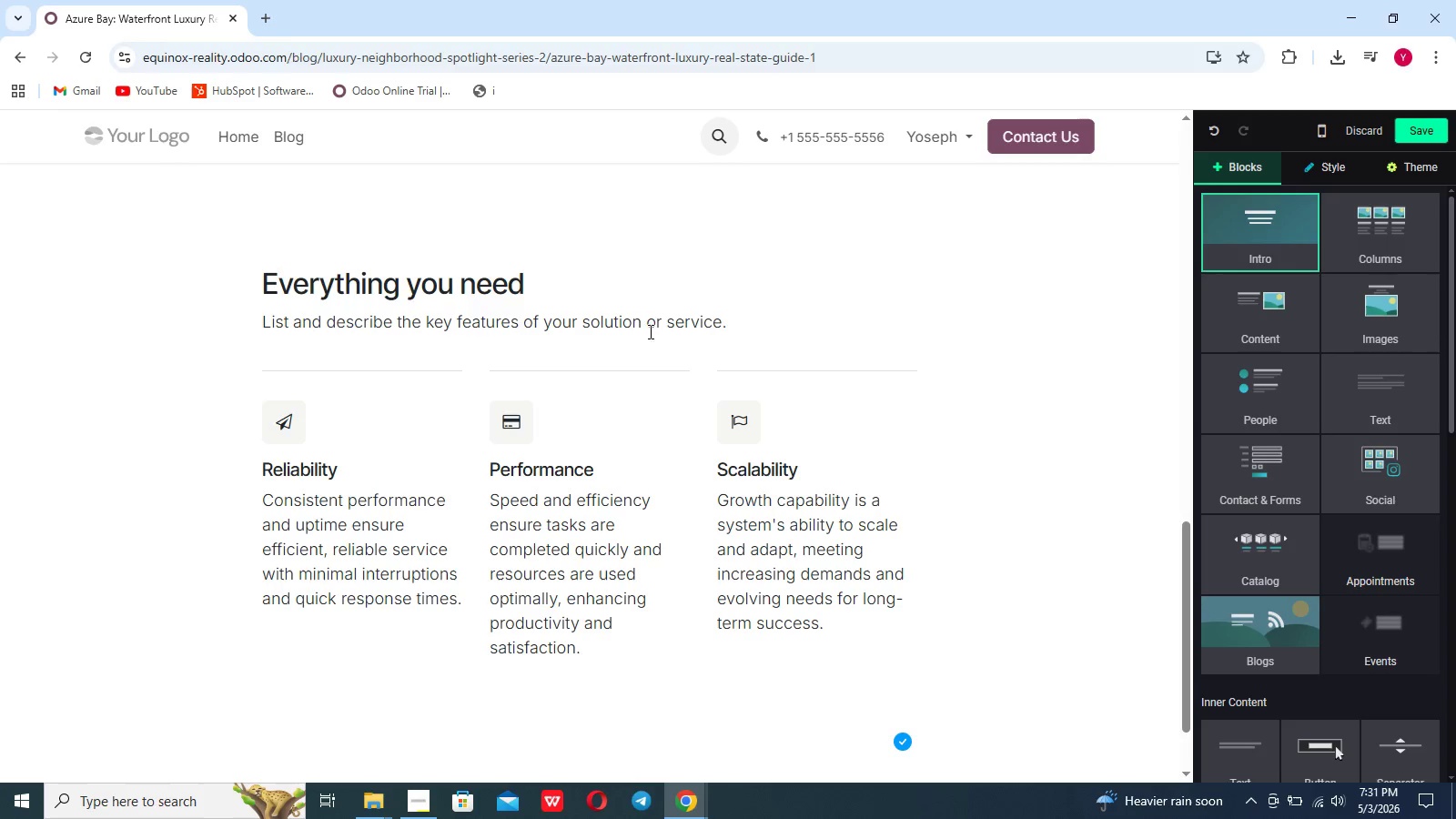 
left_click_drag(start_coordinate=[730, 317], to_coordinate=[259, 327])
 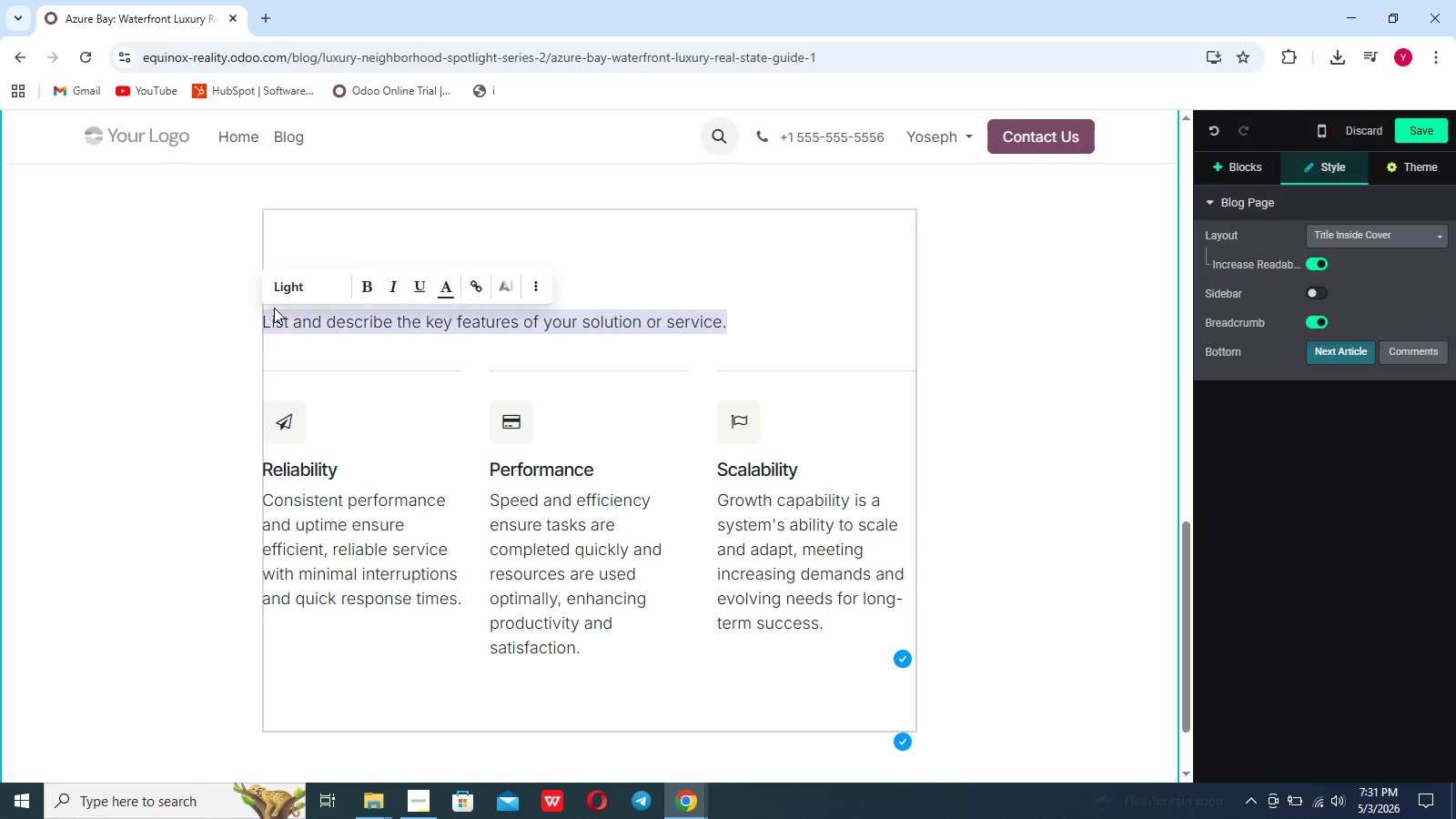 
key(Backspace)
 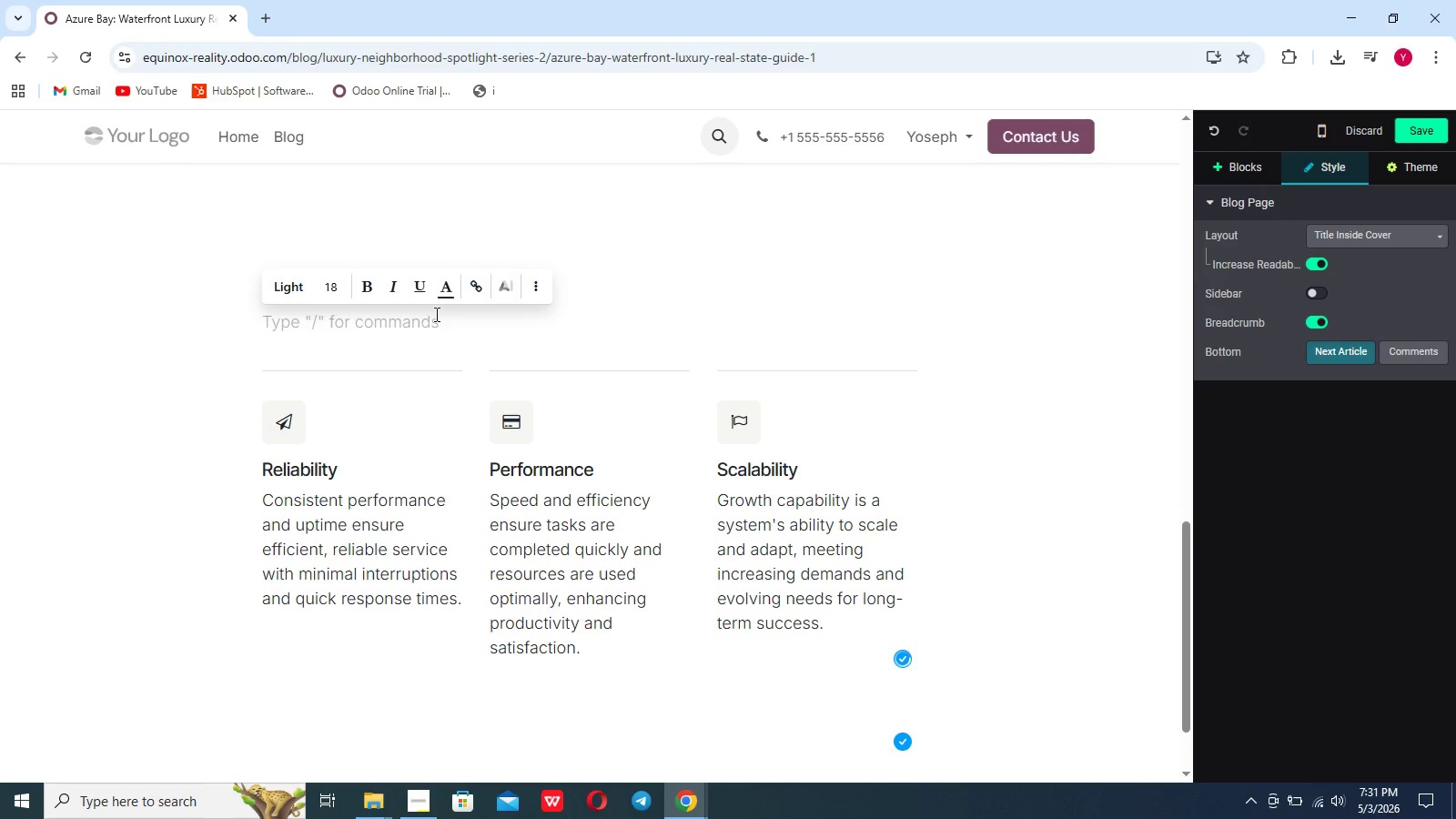 
left_click([442, 322])
 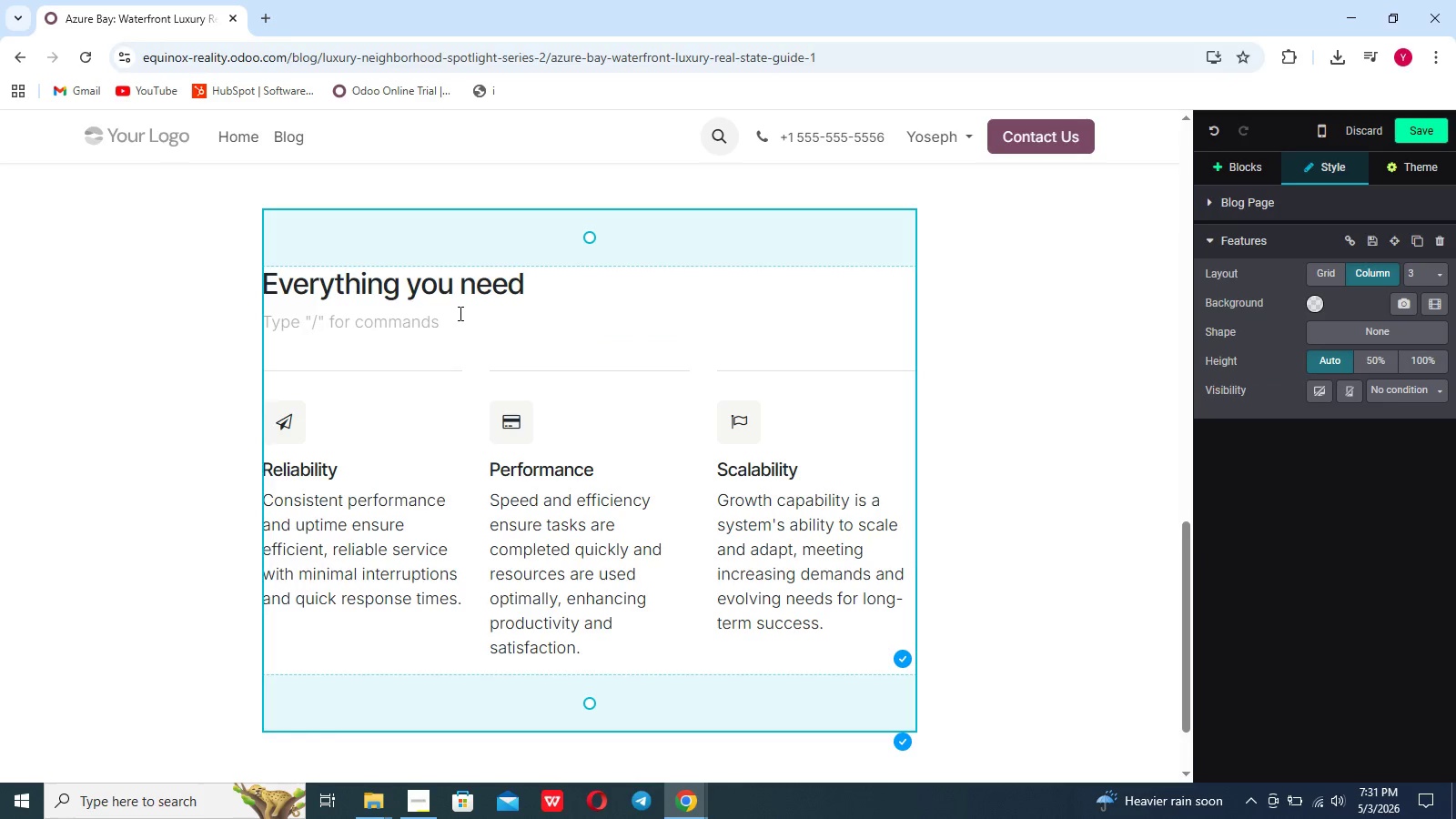 
left_click_drag(start_coordinate=[542, 271], to_coordinate=[238, 272])
 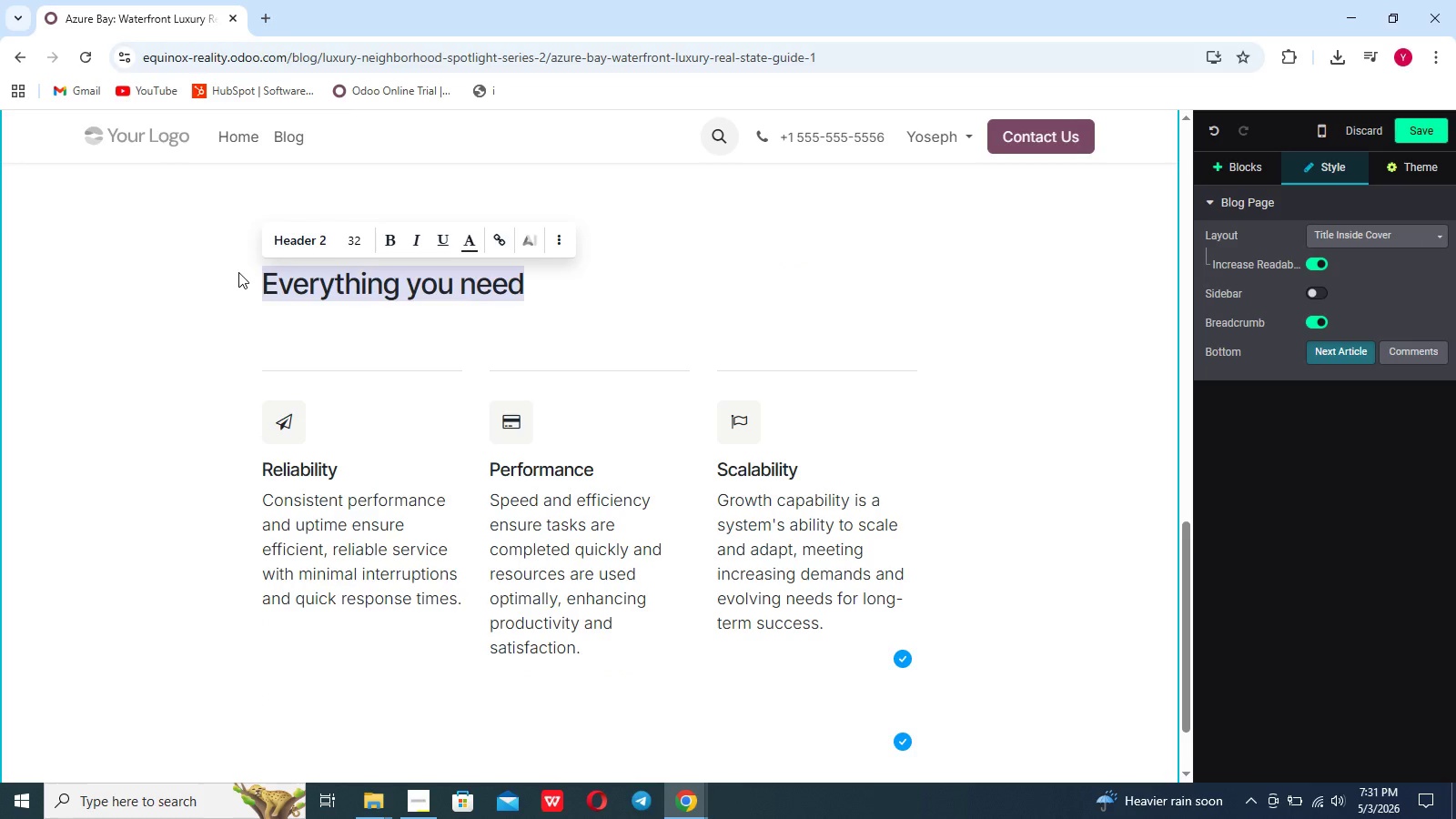 
key(Backspace)
 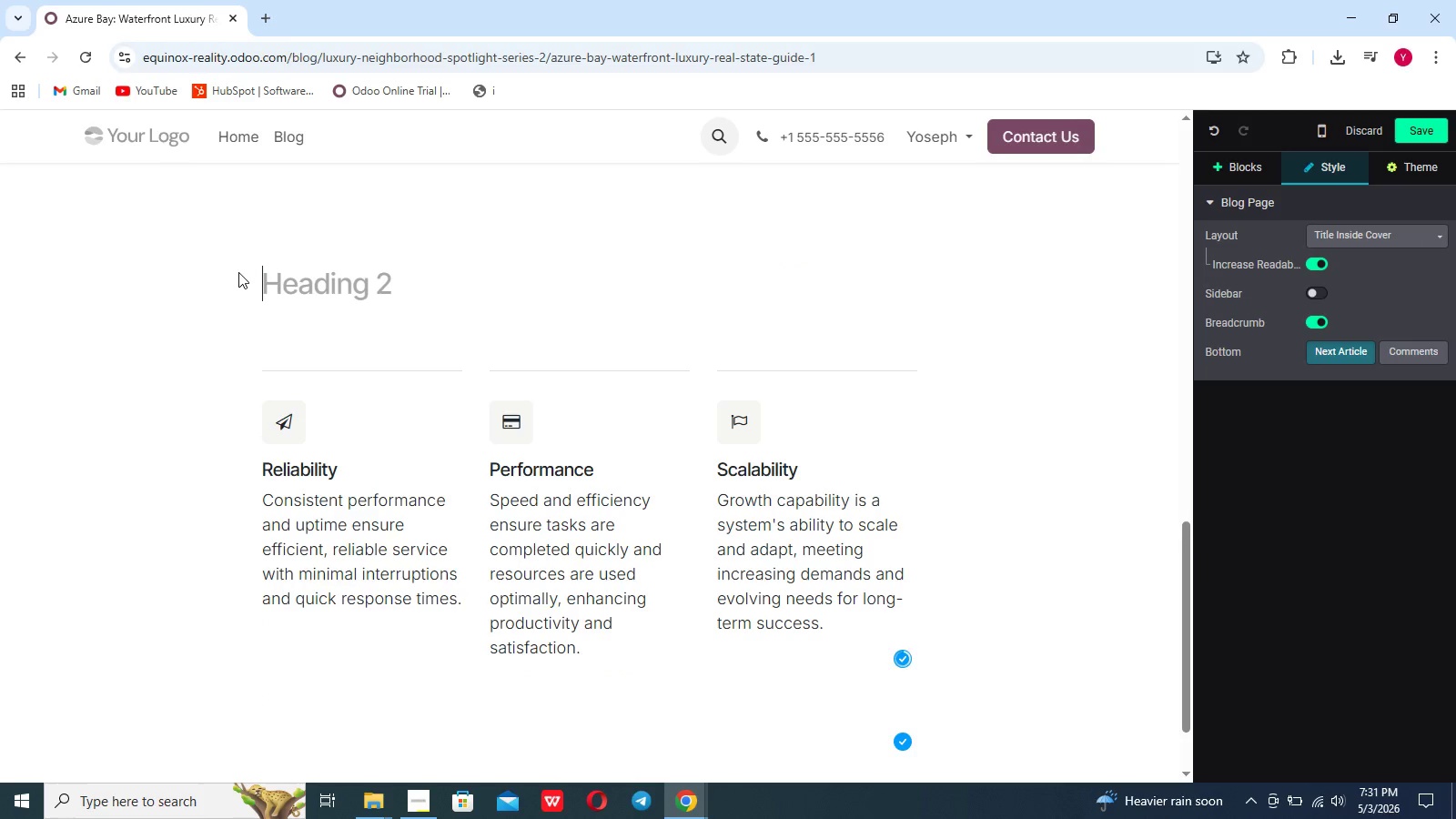 
type(Top Lifestyle Features)
 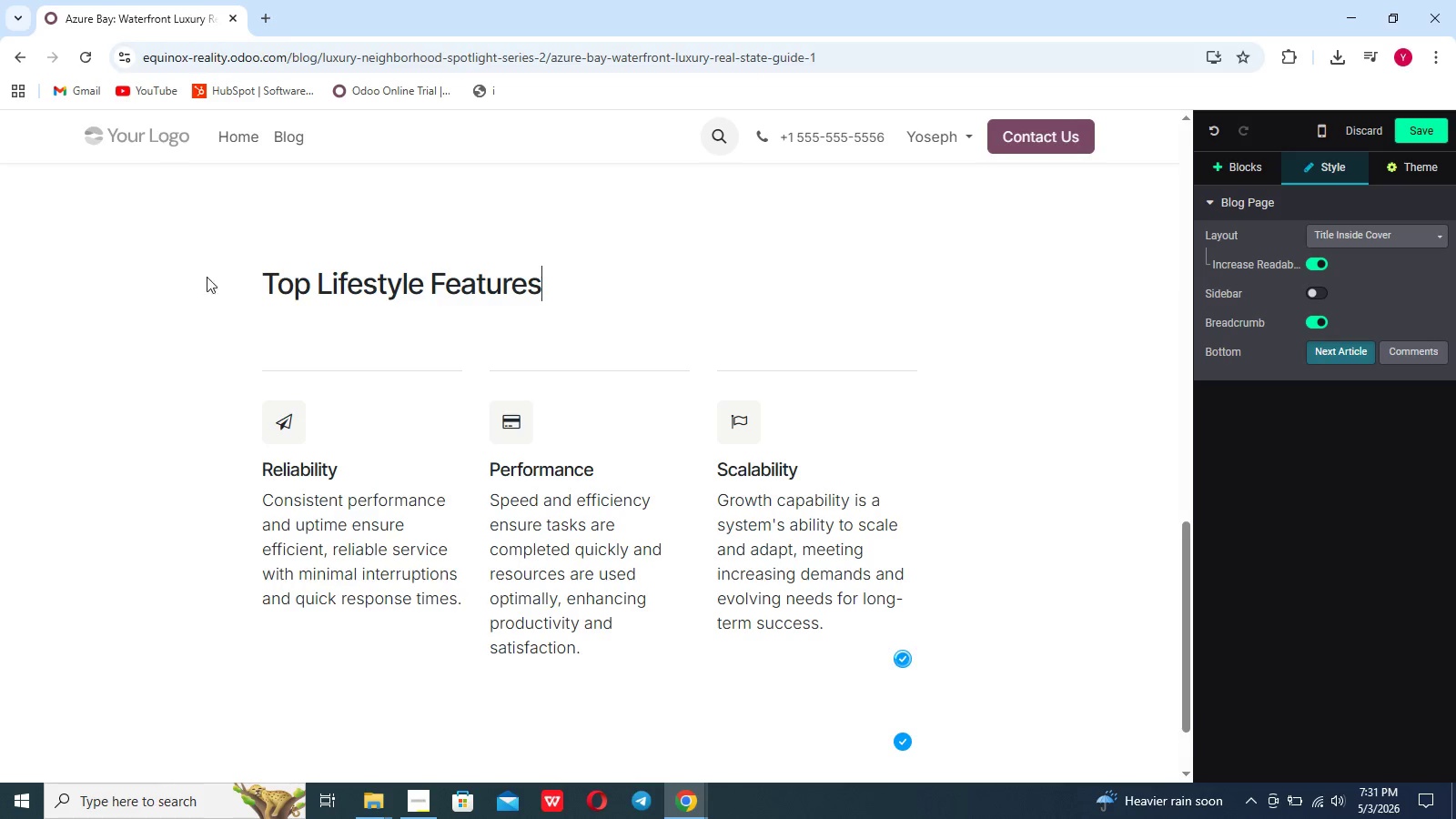 
scroll: coordinate [362, 446], scroll_direction: up, amount: 2.0
 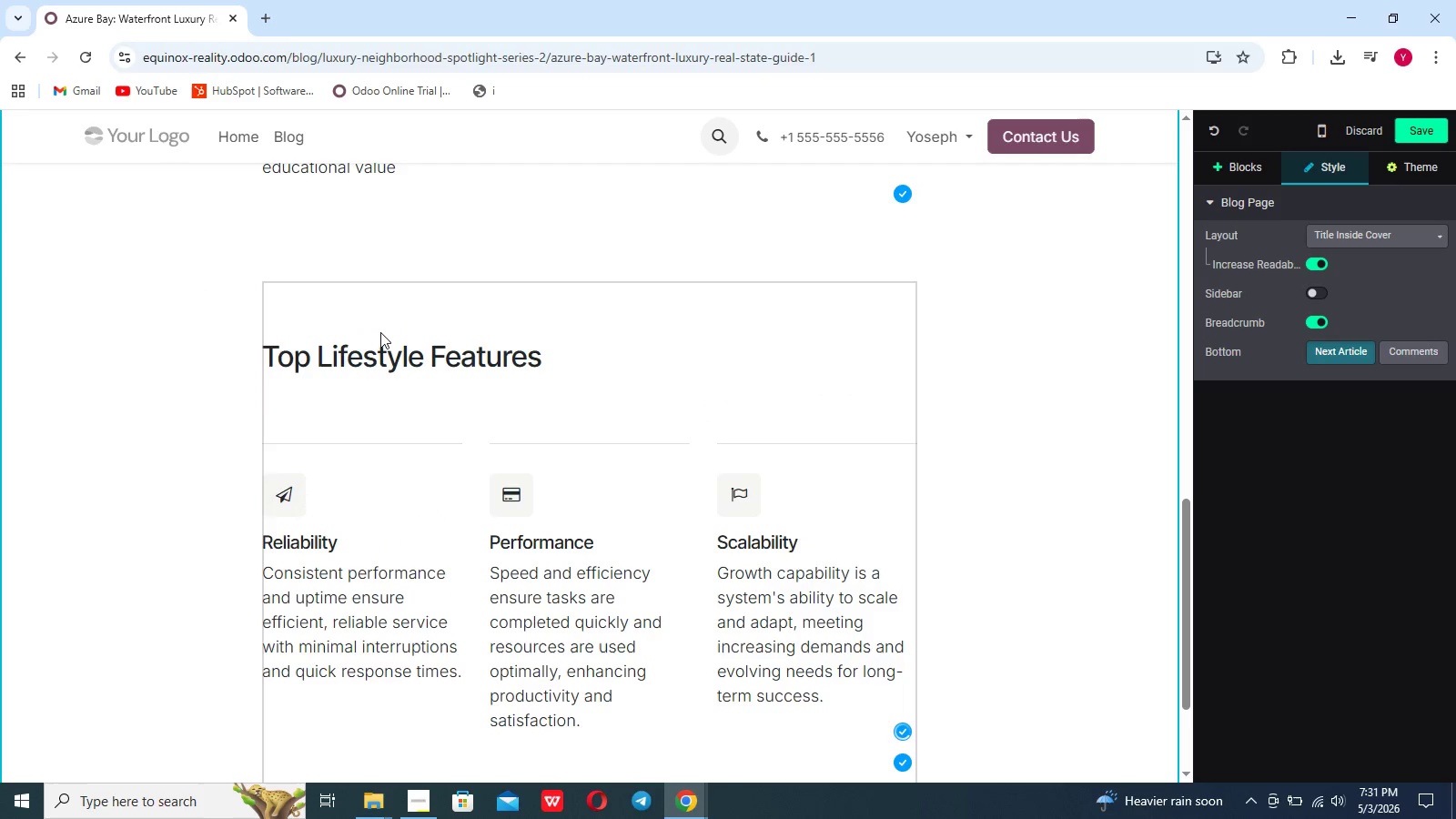 
scroll: coordinate [380, 327], scroll_direction: down, amount: 6.0
 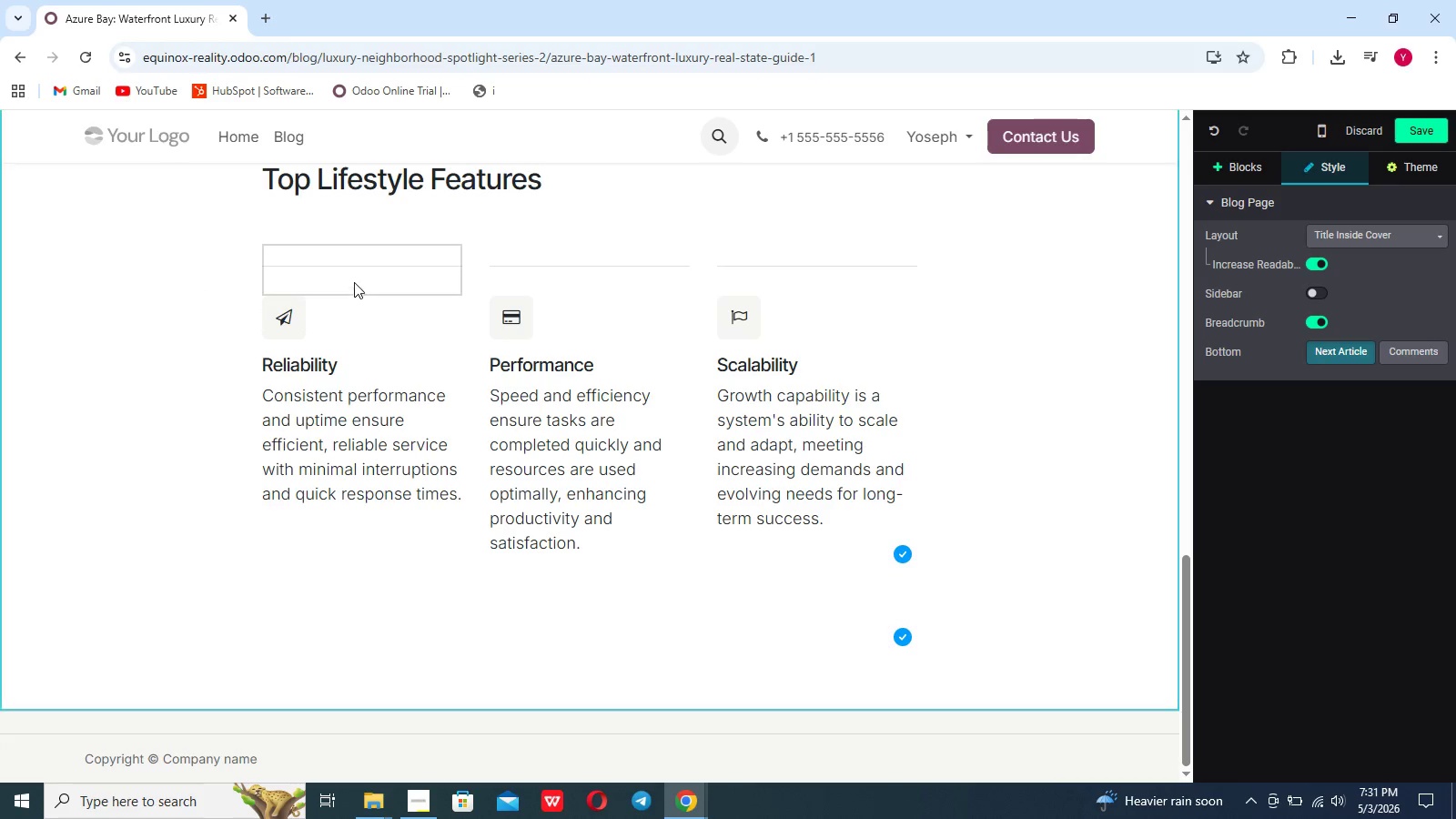 
left_click([352, 273])
 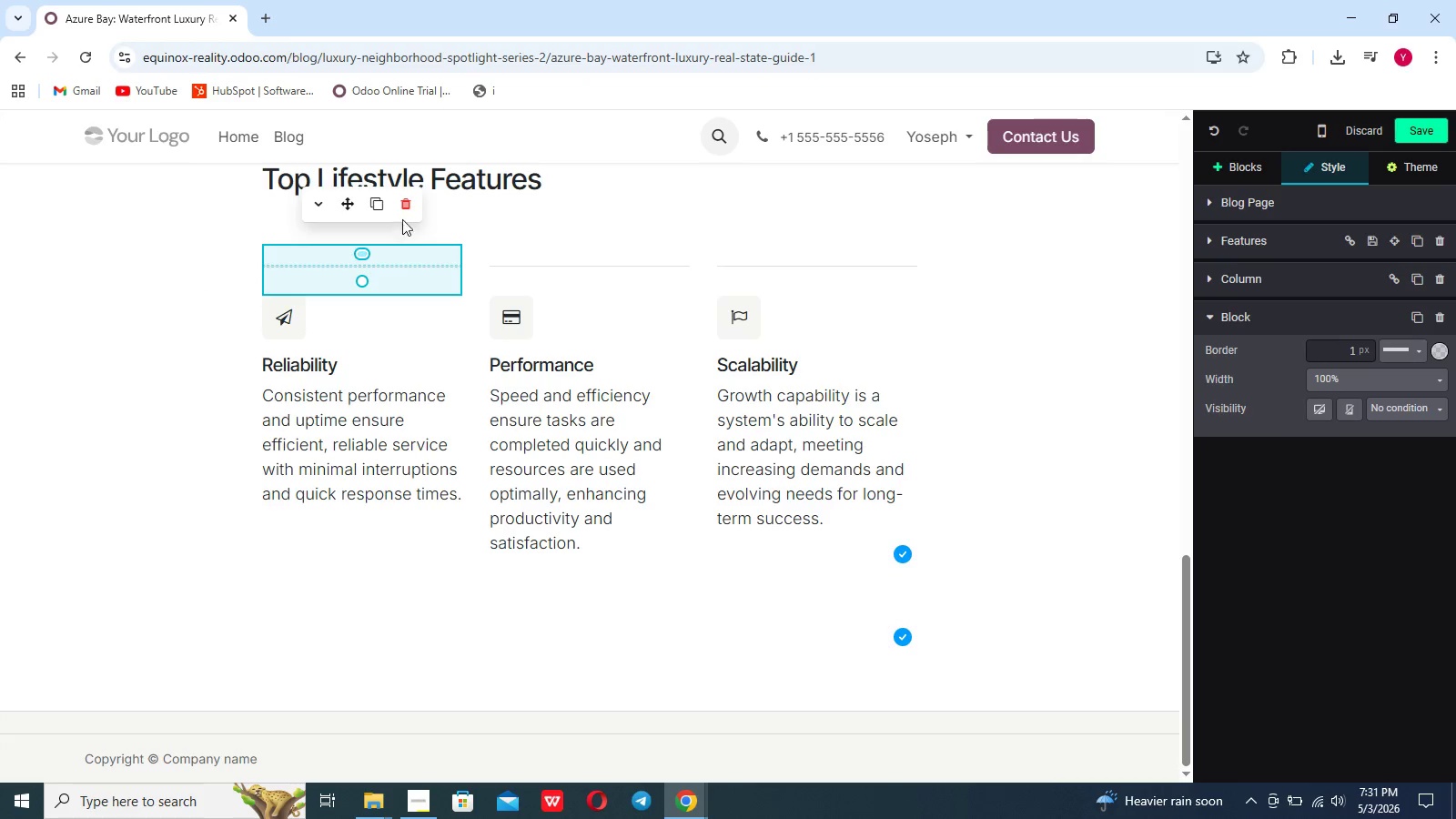 
left_click([406, 212])
 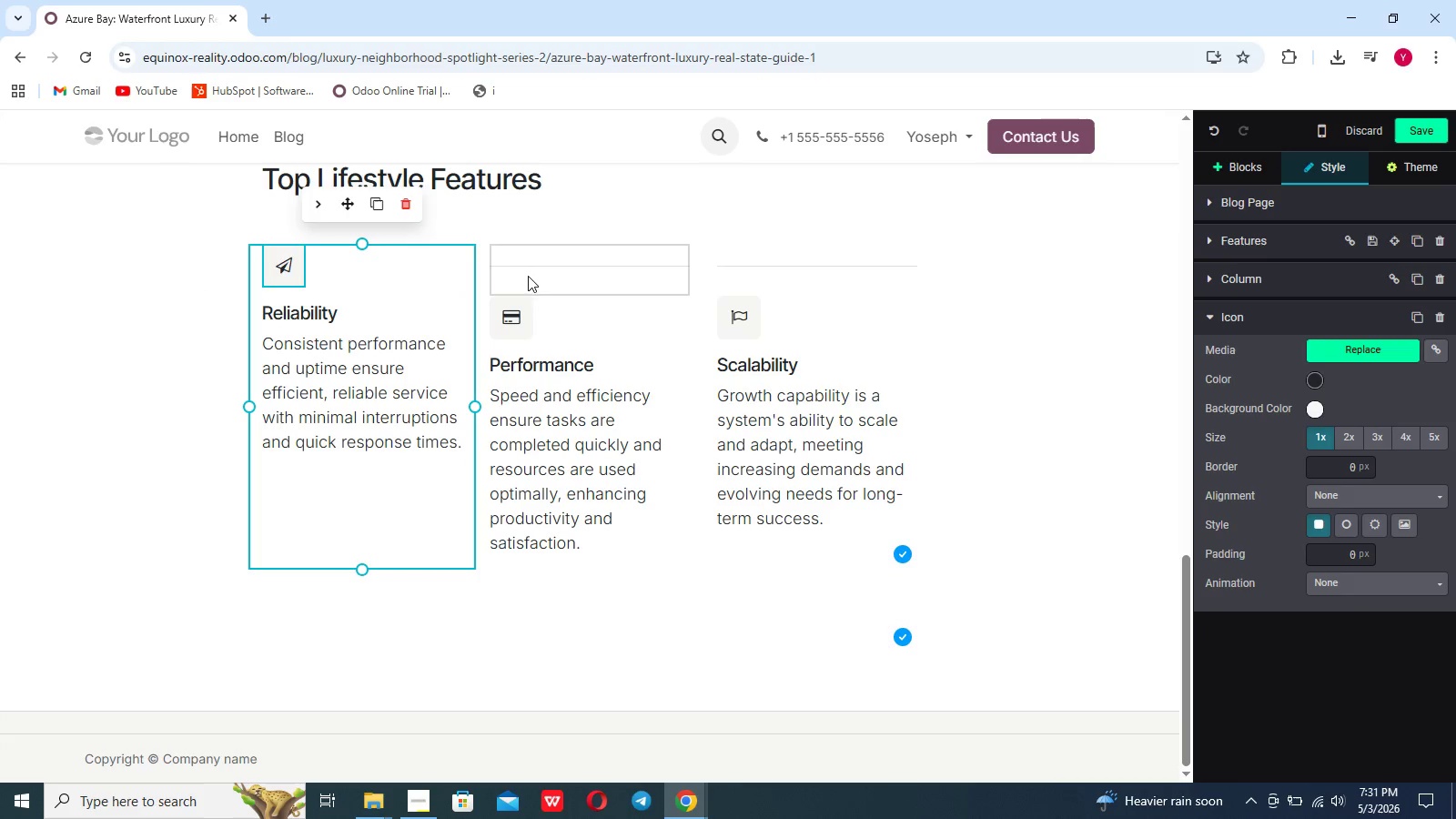 
left_click([530, 277])
 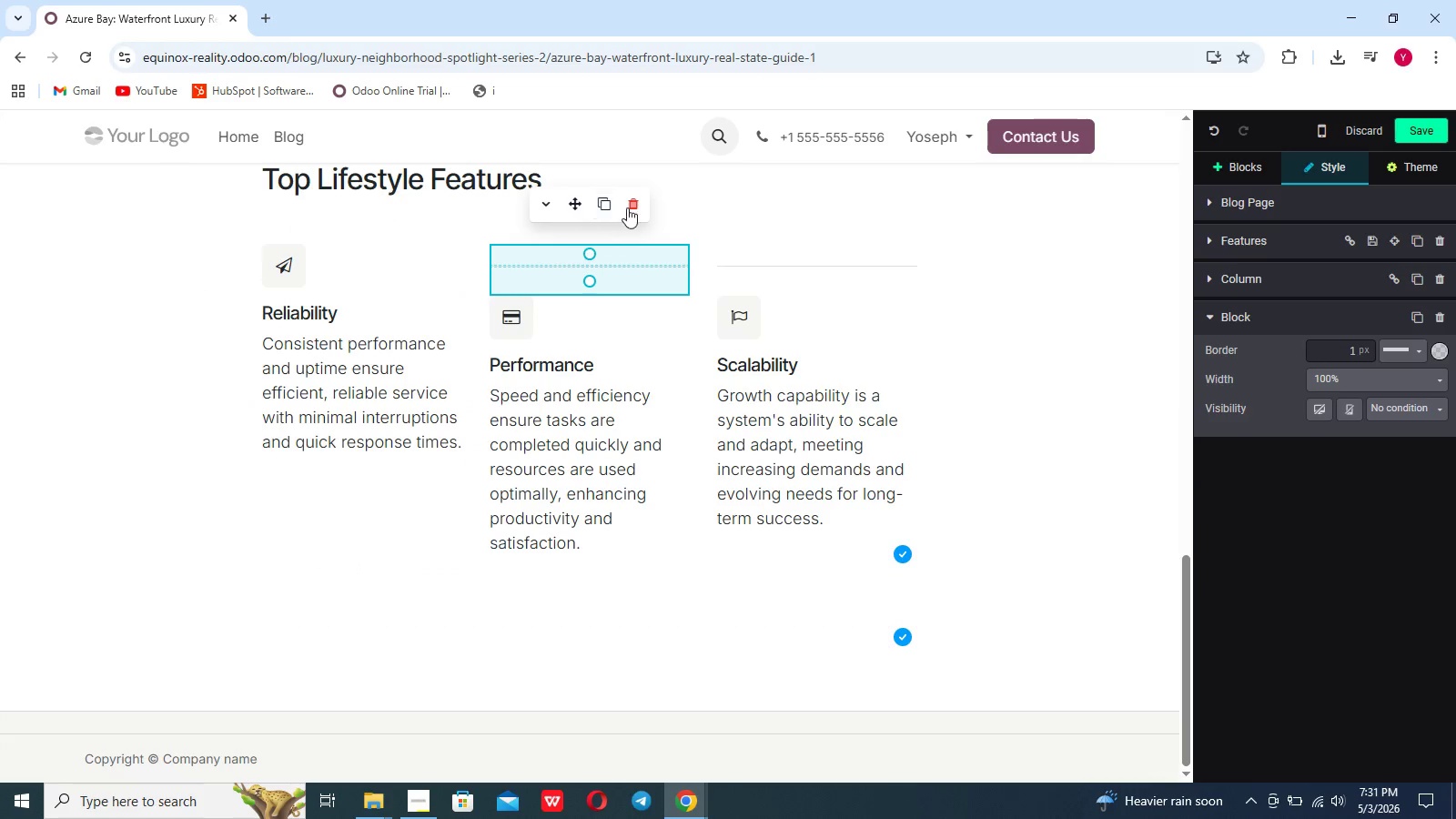 
left_click([638, 207])
 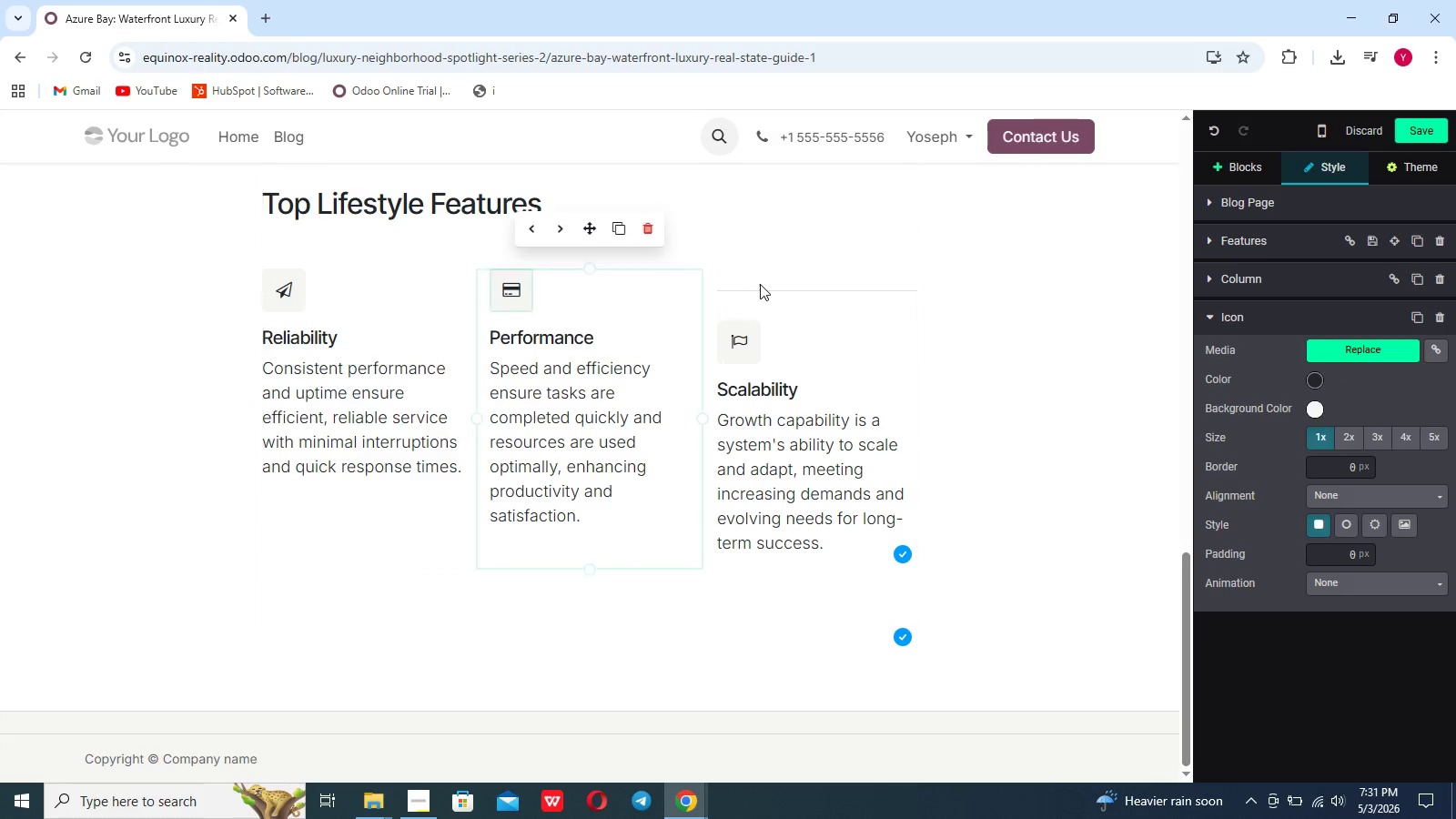 
left_click([760, 288])
 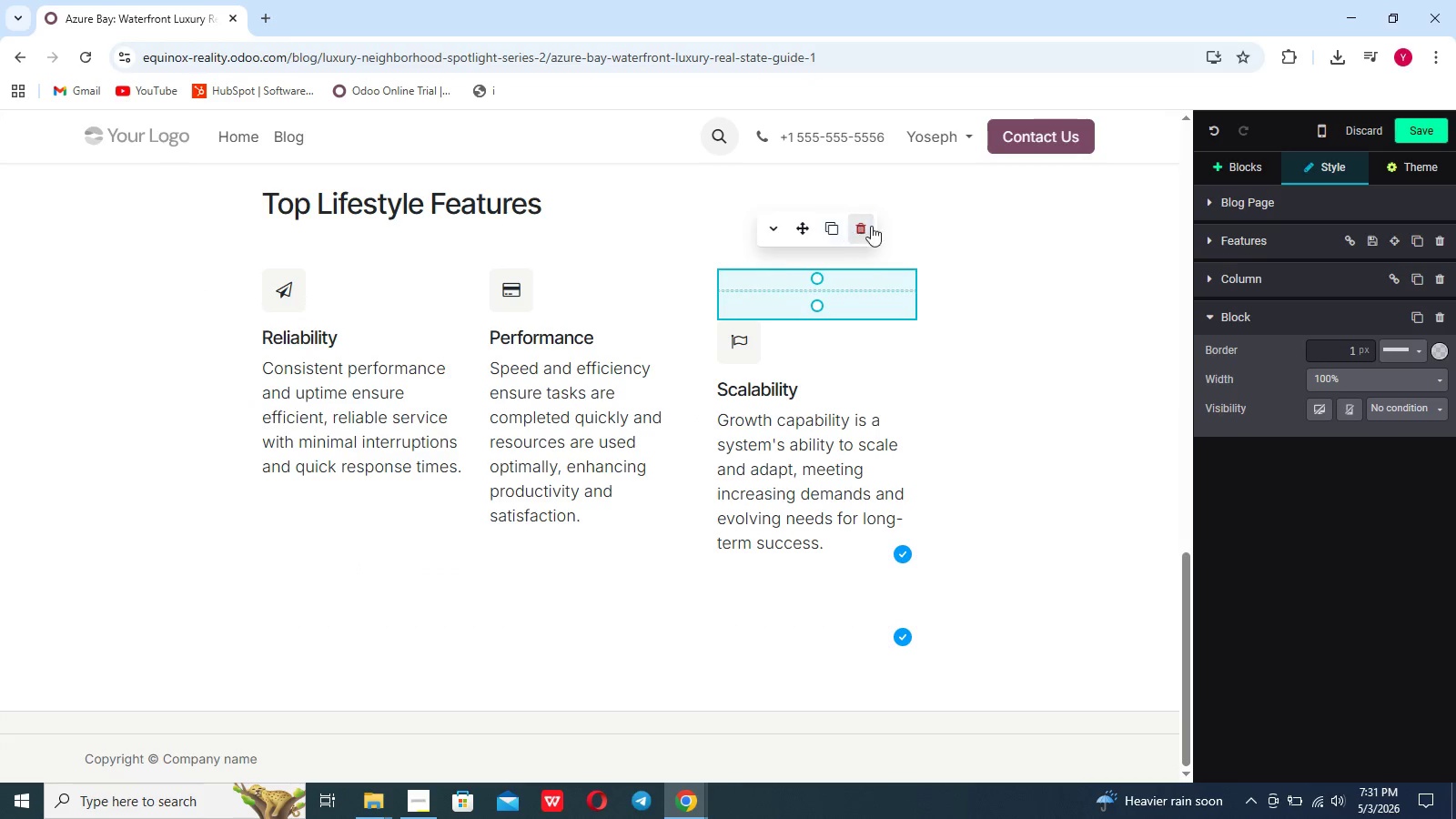 
left_click([873, 227])
 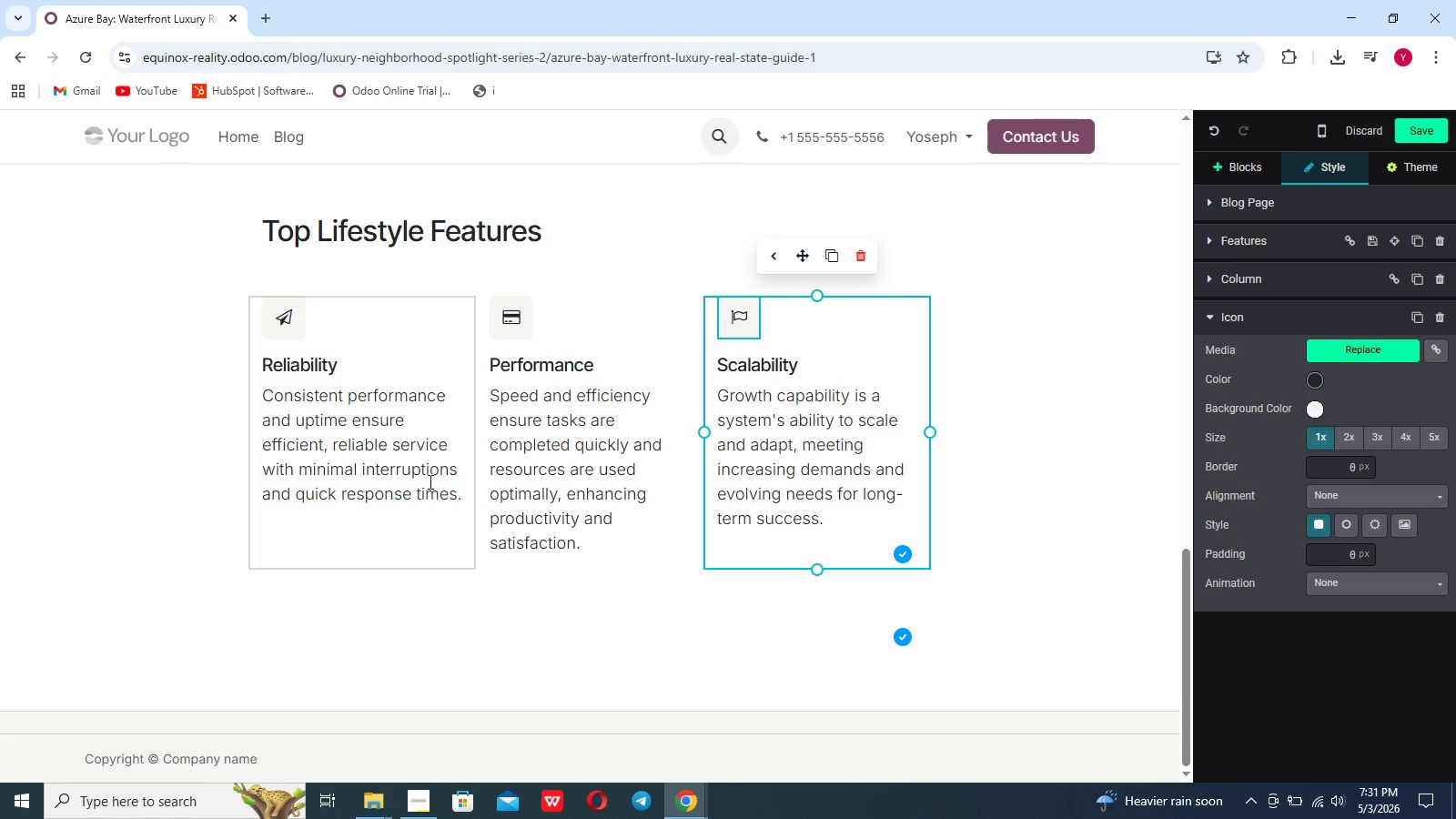 
left_click_drag(start_coordinate=[453, 492], to_coordinate=[245, 396])
 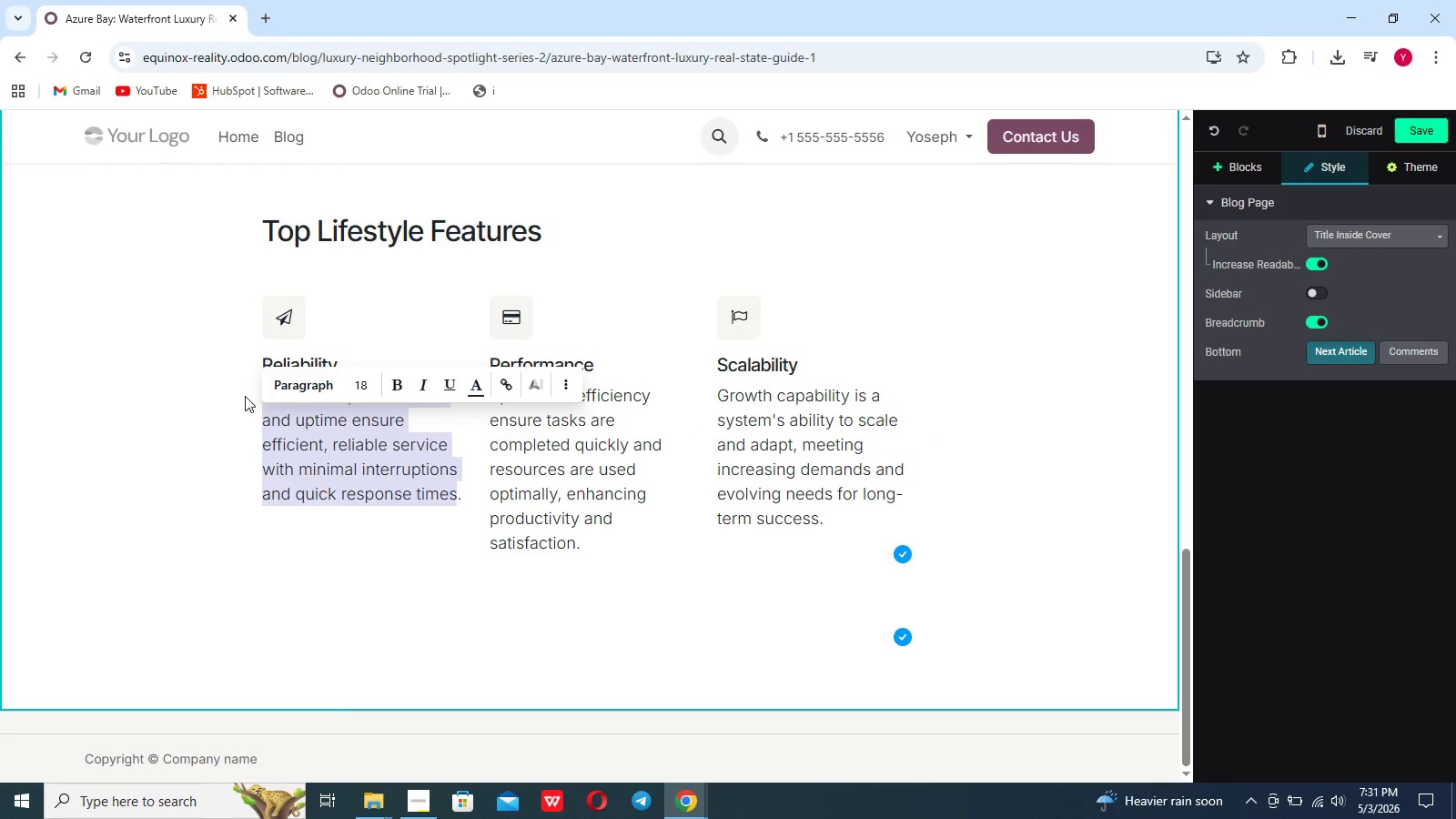 
key(Backspace)
key(Backspace)
key(Backspace)
key(Backspace)
key(Backspace)
key(Backspace)
key(Backspace)
key(Backspace)
key(Backspace)
key(Backspace)
key(Backspace)
key(Backspace)
key(Backspace)
type(O)
key(Backspace)
type(P)
key(Backspace)
type(Private Marina Access)
 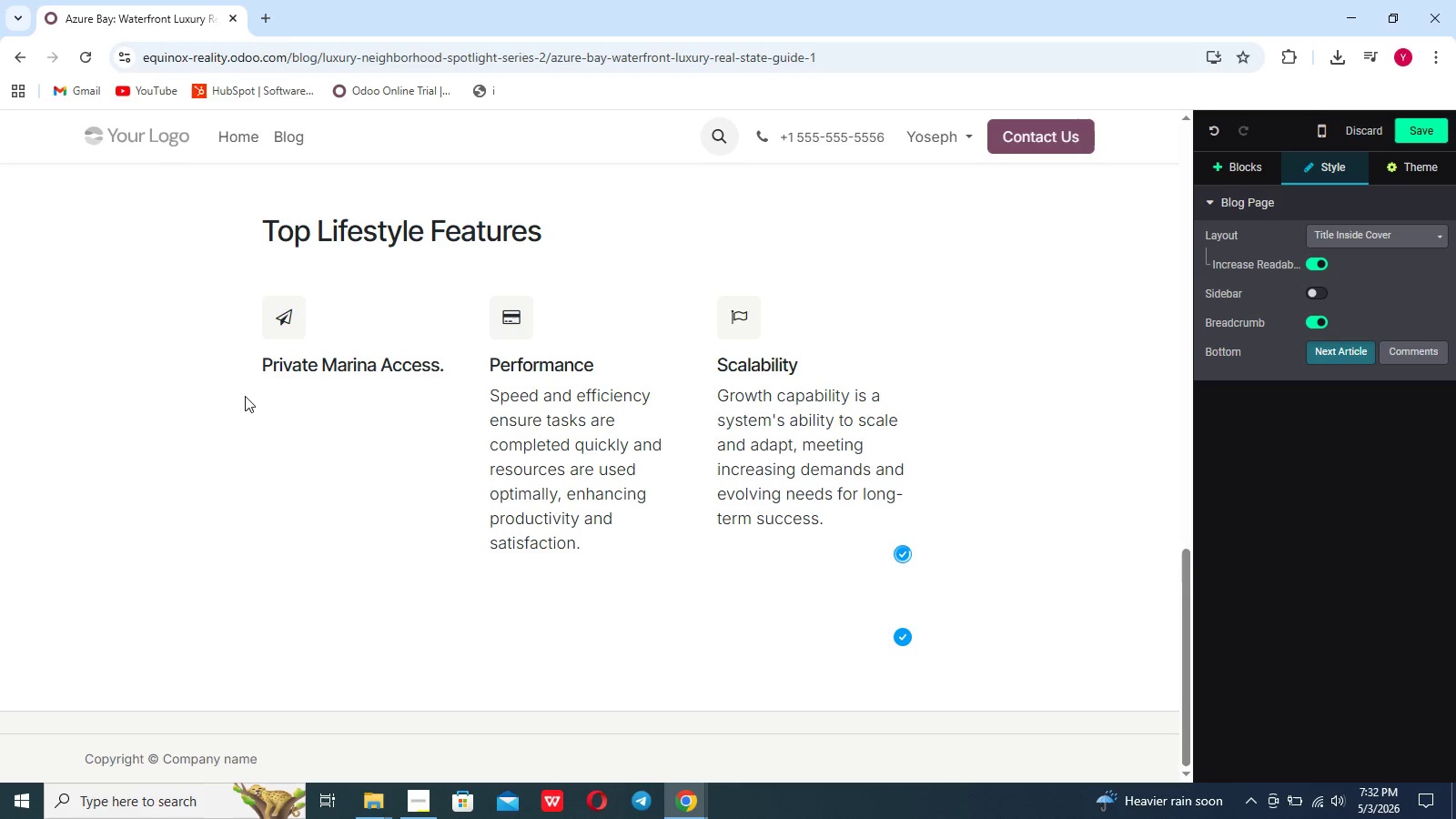 
double_click([289, 325])
 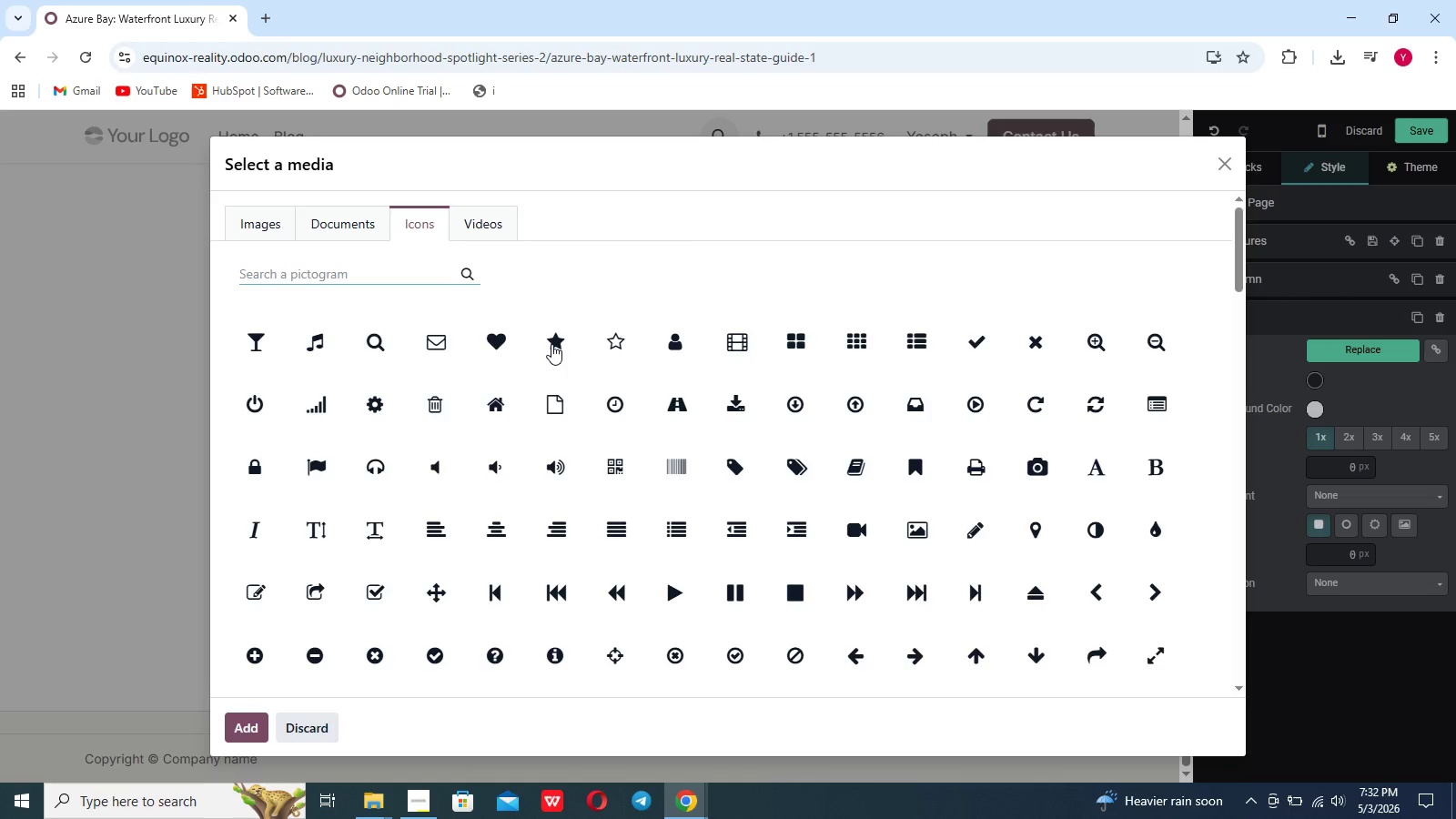 
left_click([552, 342])
 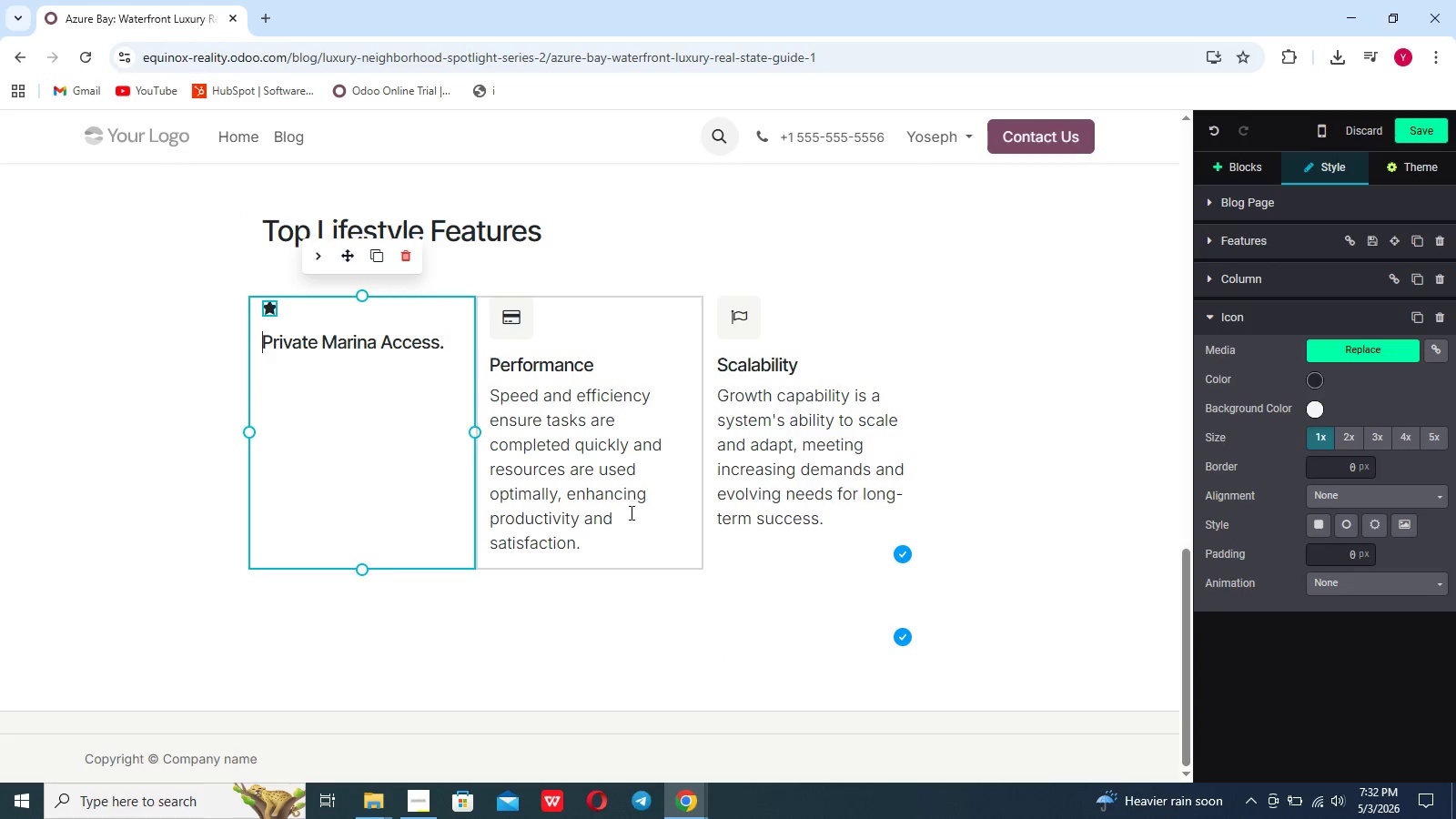 
left_click_drag(start_coordinate=[609, 551], to_coordinate=[508, 361])
 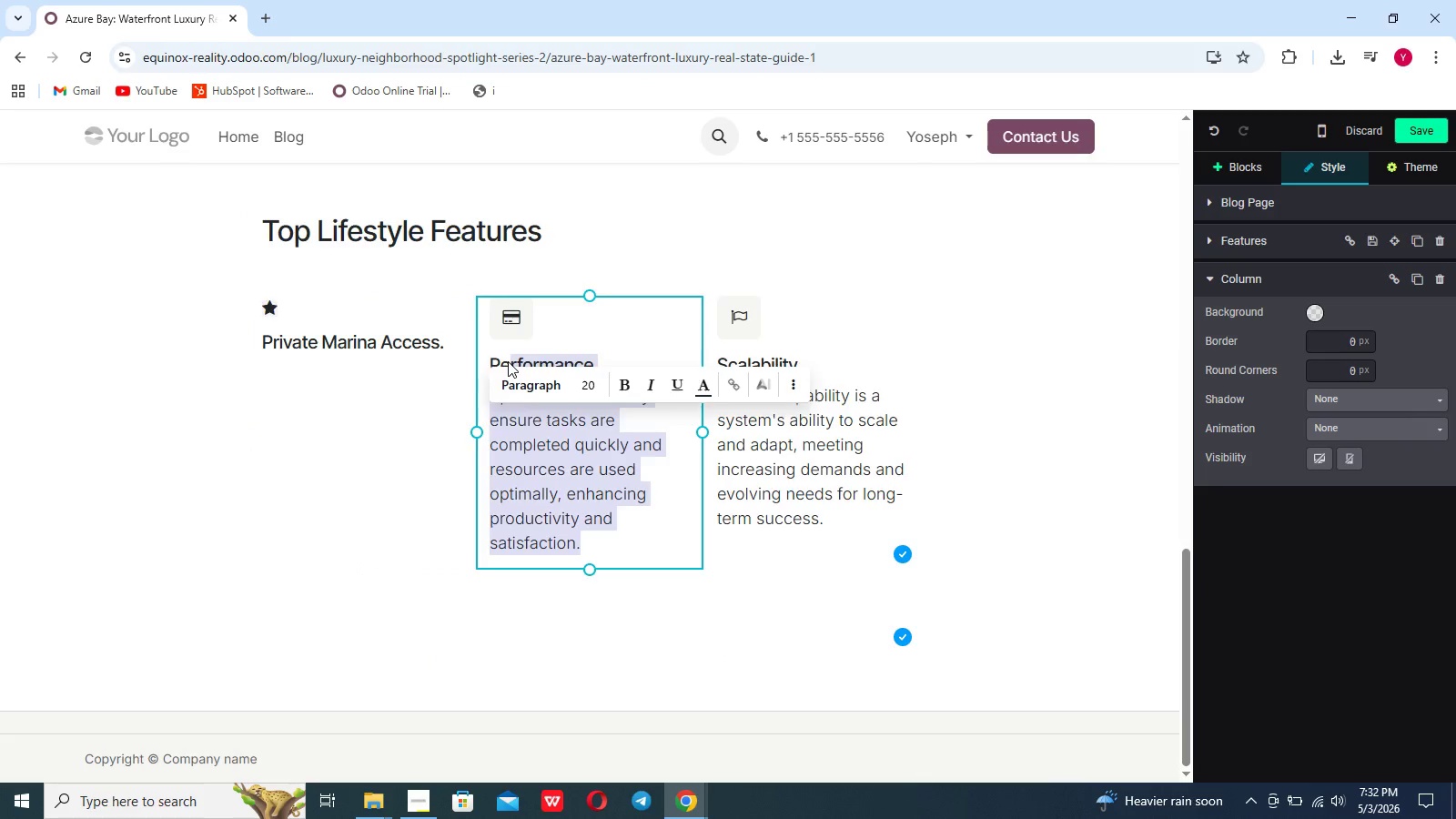 
key(Backspace)
key(Backspace)
key(Backspace)
type(Oceanfron)
 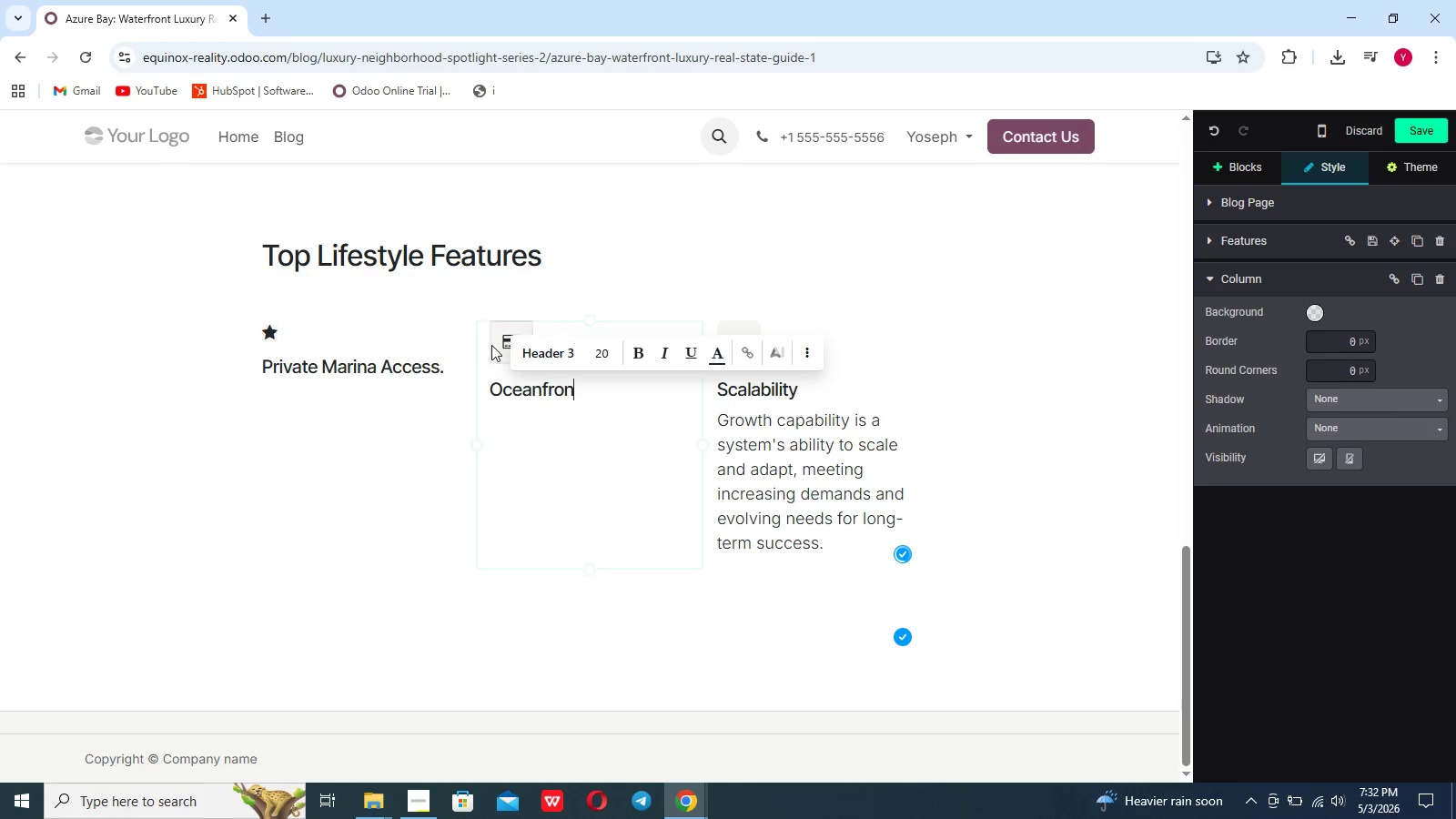 
 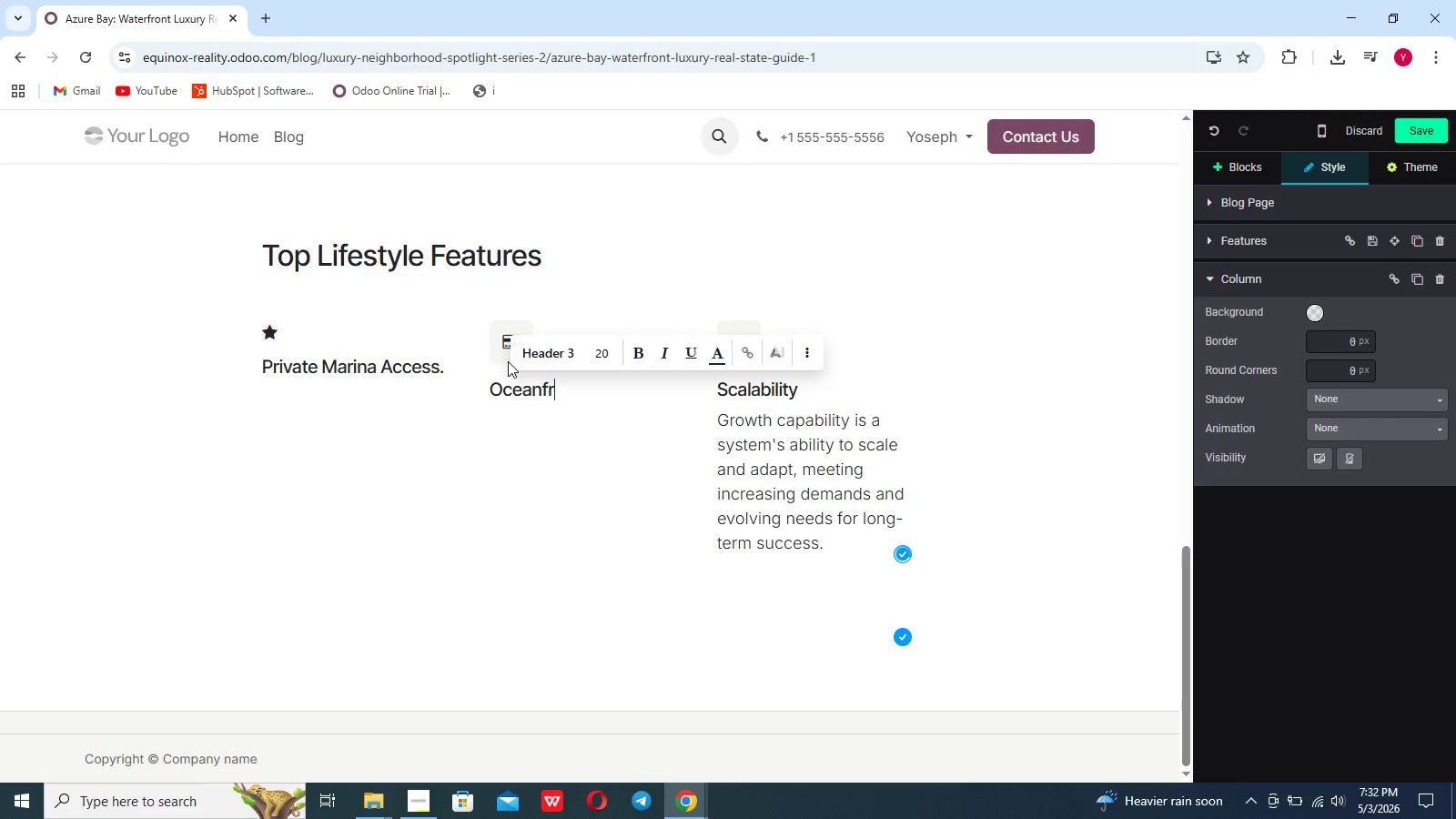 
type(t Fine Dining)
 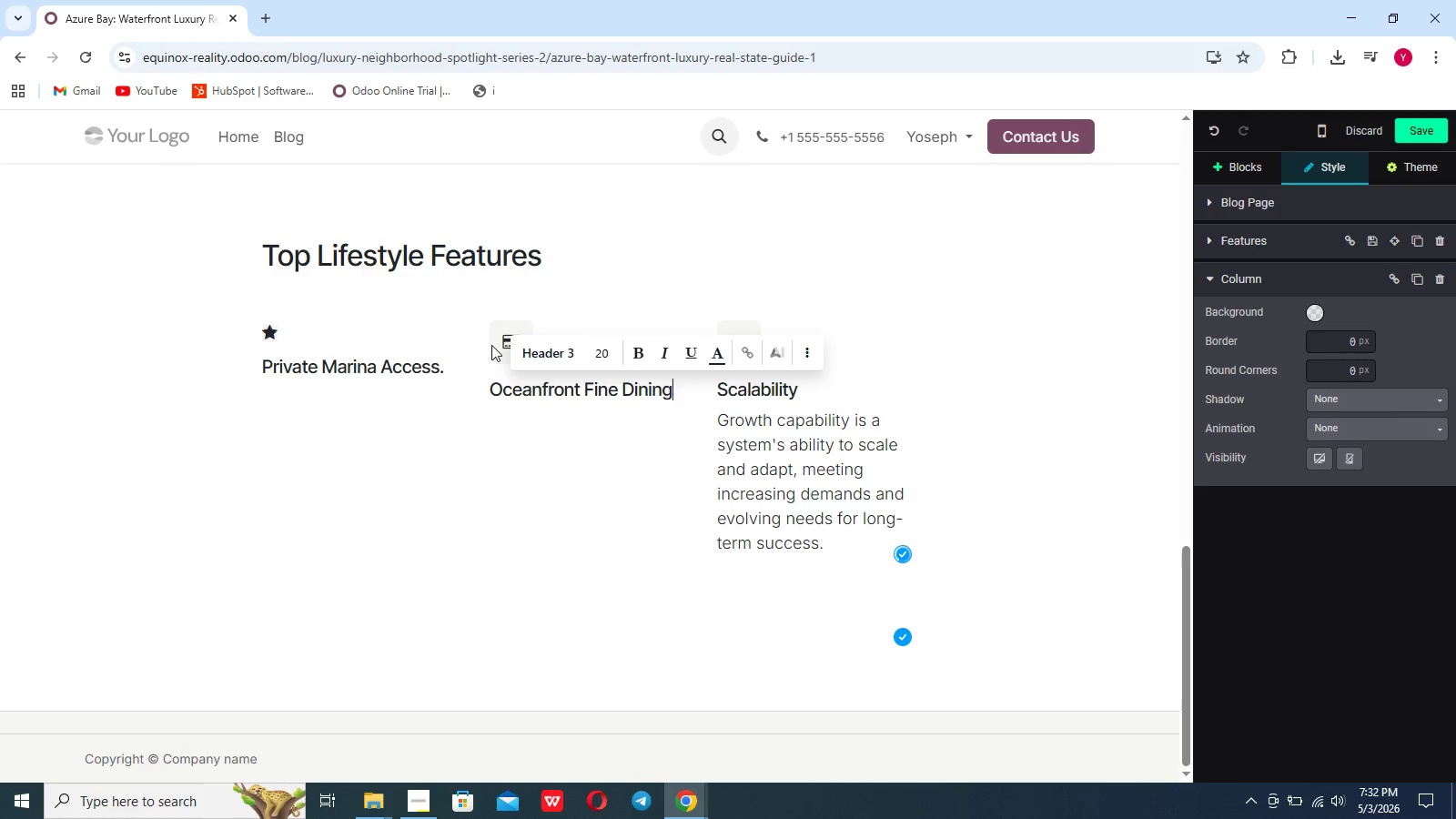 
double_click([506, 341])
 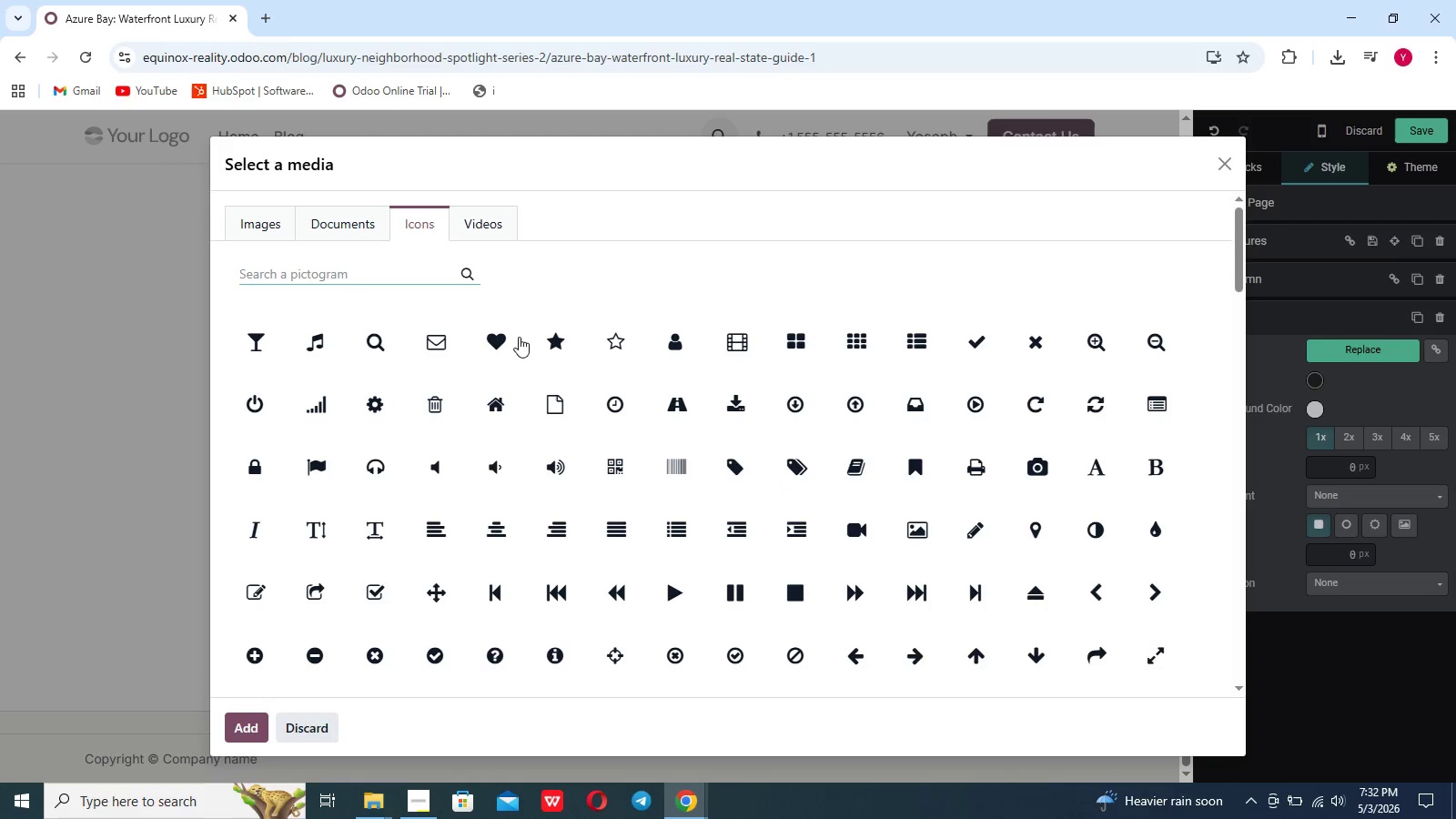 
left_click([561, 344])
 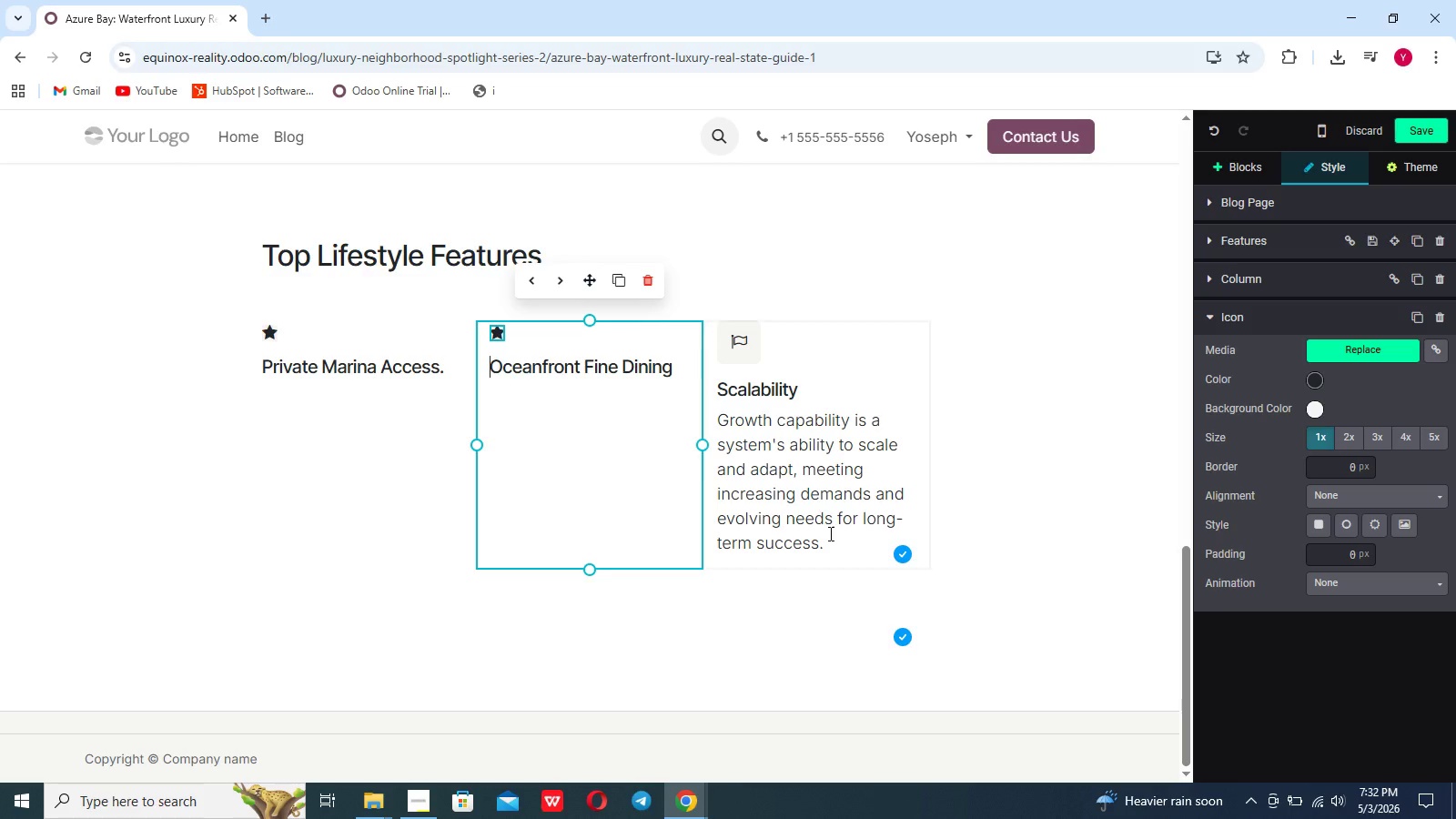 
left_click_drag(start_coordinate=[837, 540], to_coordinate=[707, 399])
 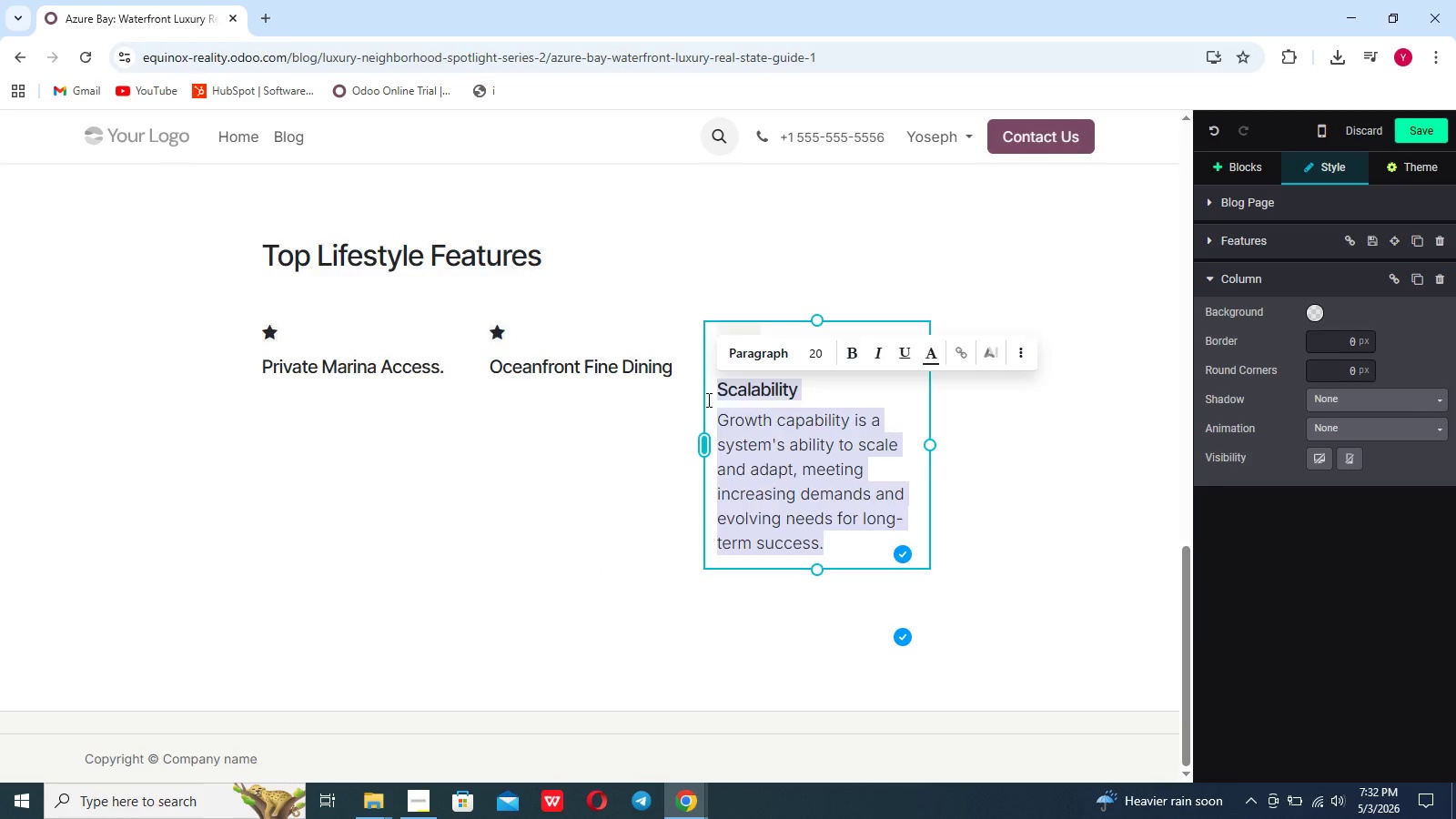 
key(Backspace)
type(Luxury Retail Promnade)
 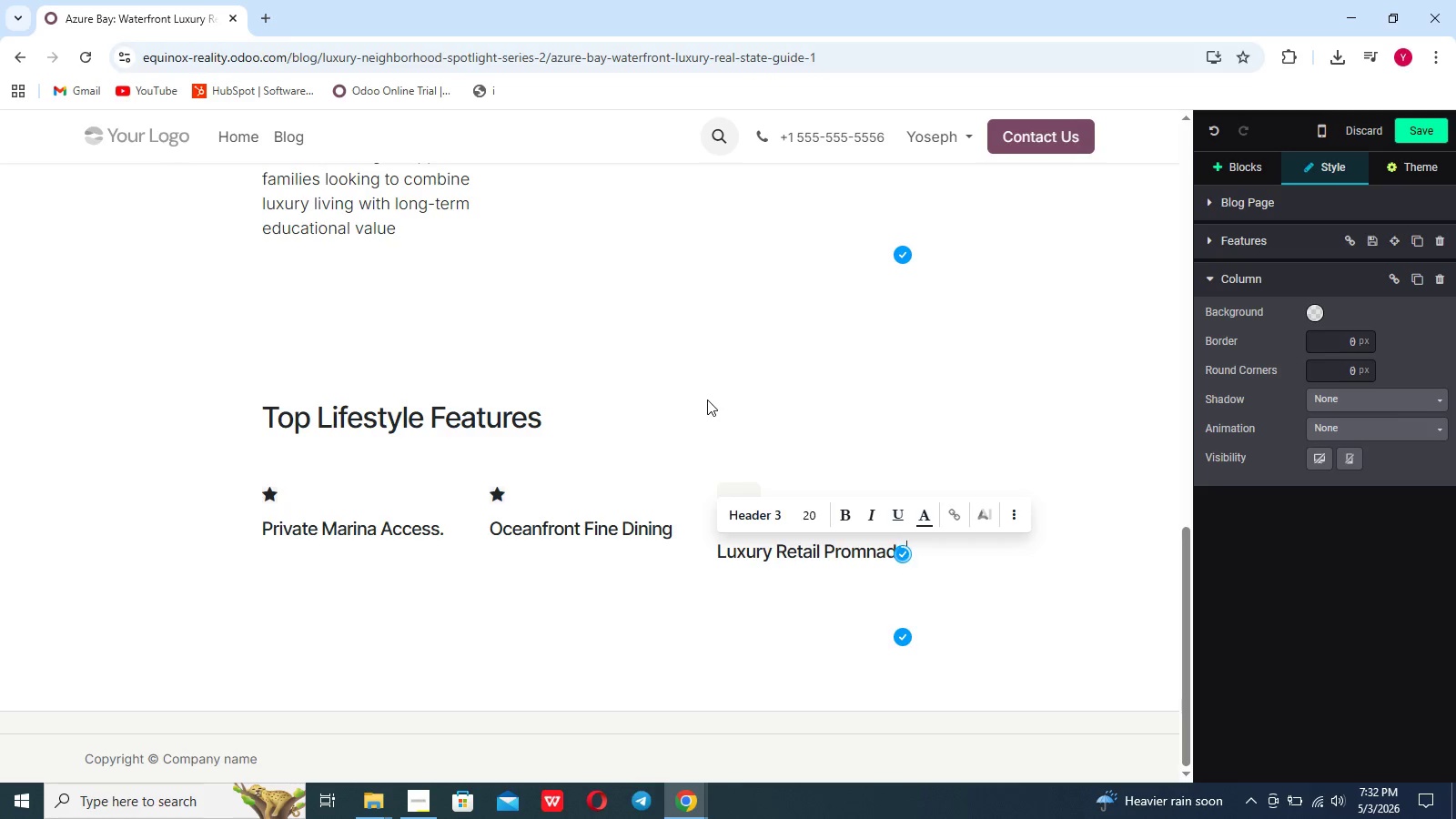 
double_click([740, 491])
 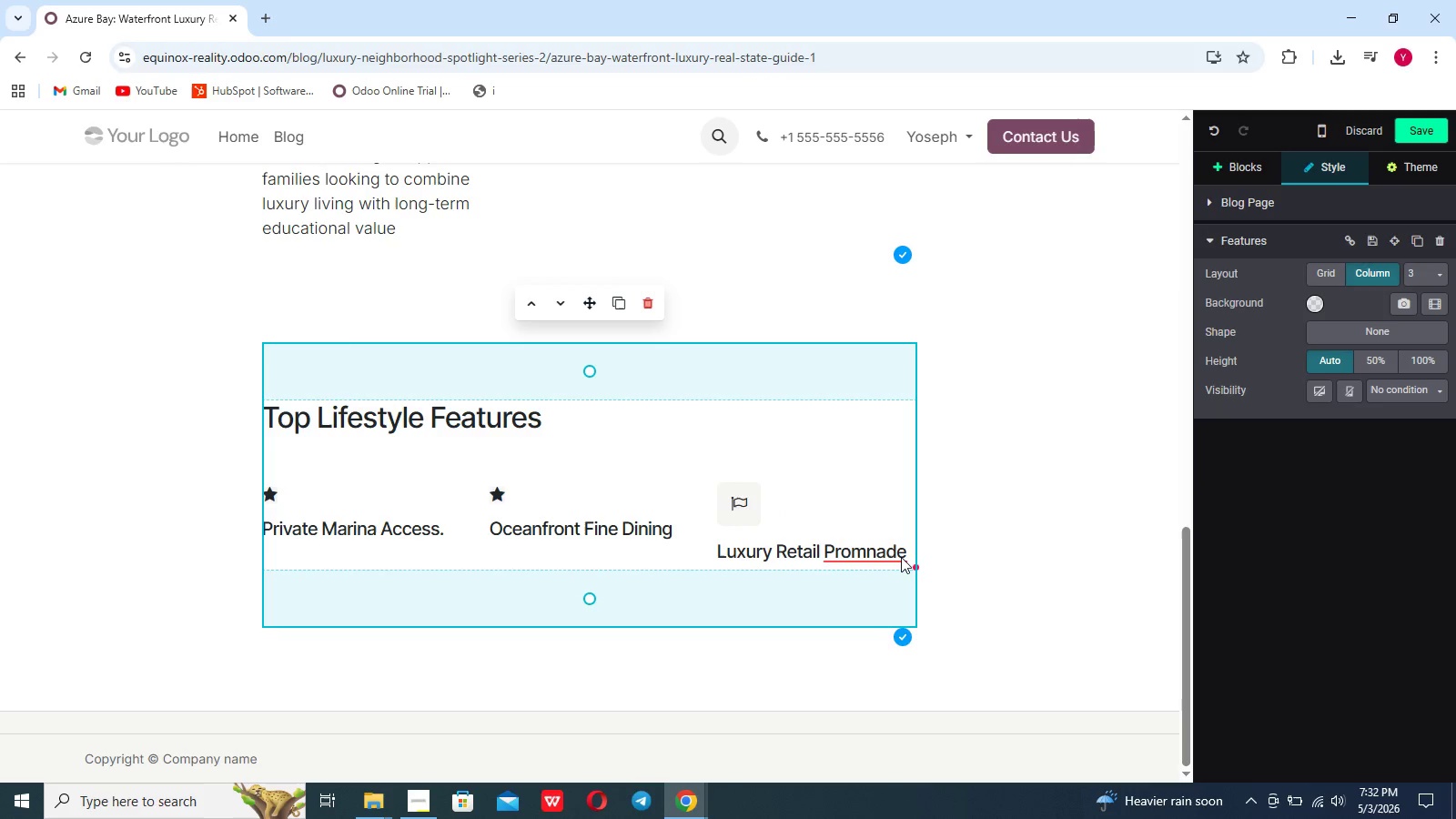 
left_click([882, 550])
 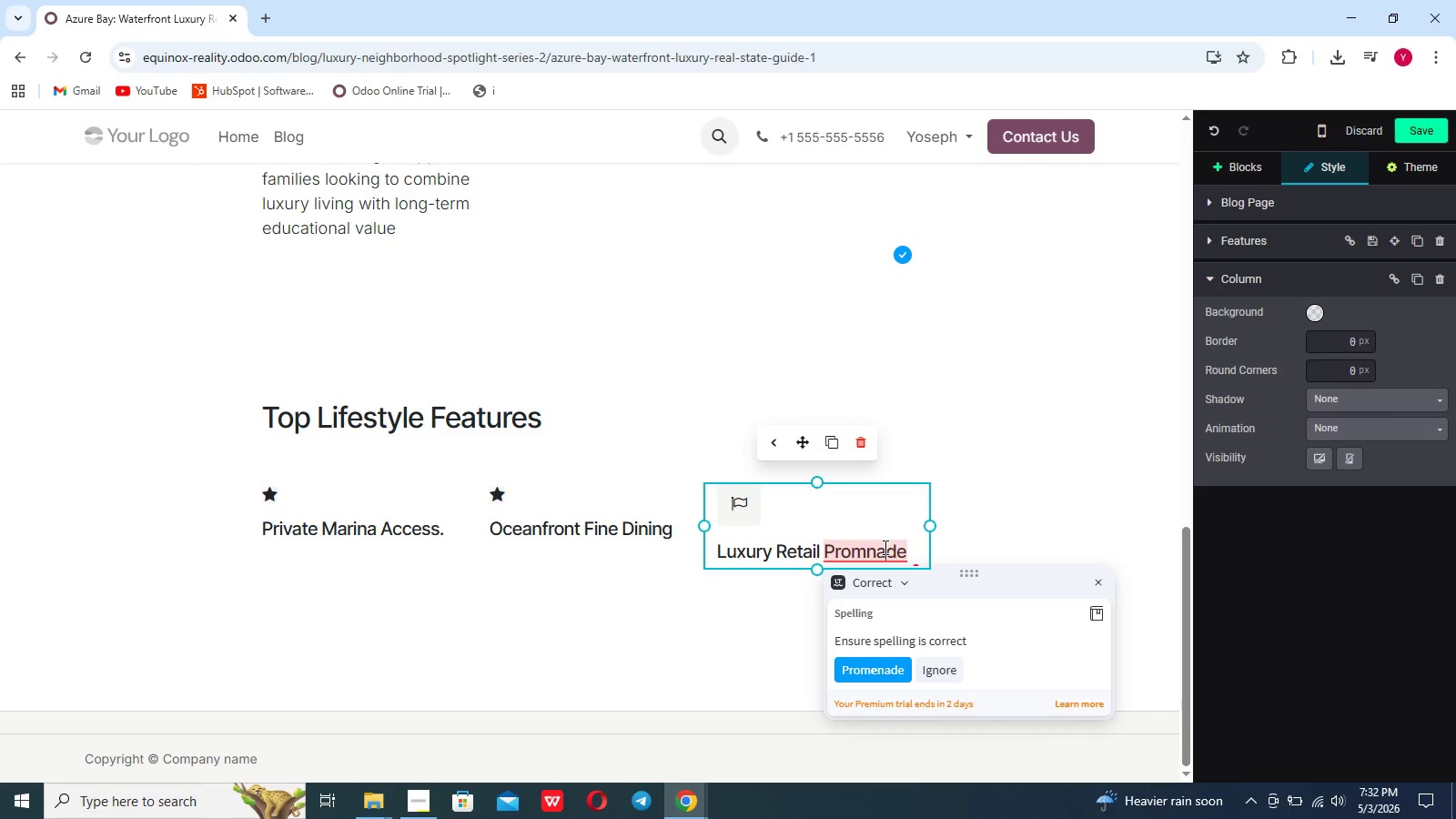 
key(ArrowLeft)
 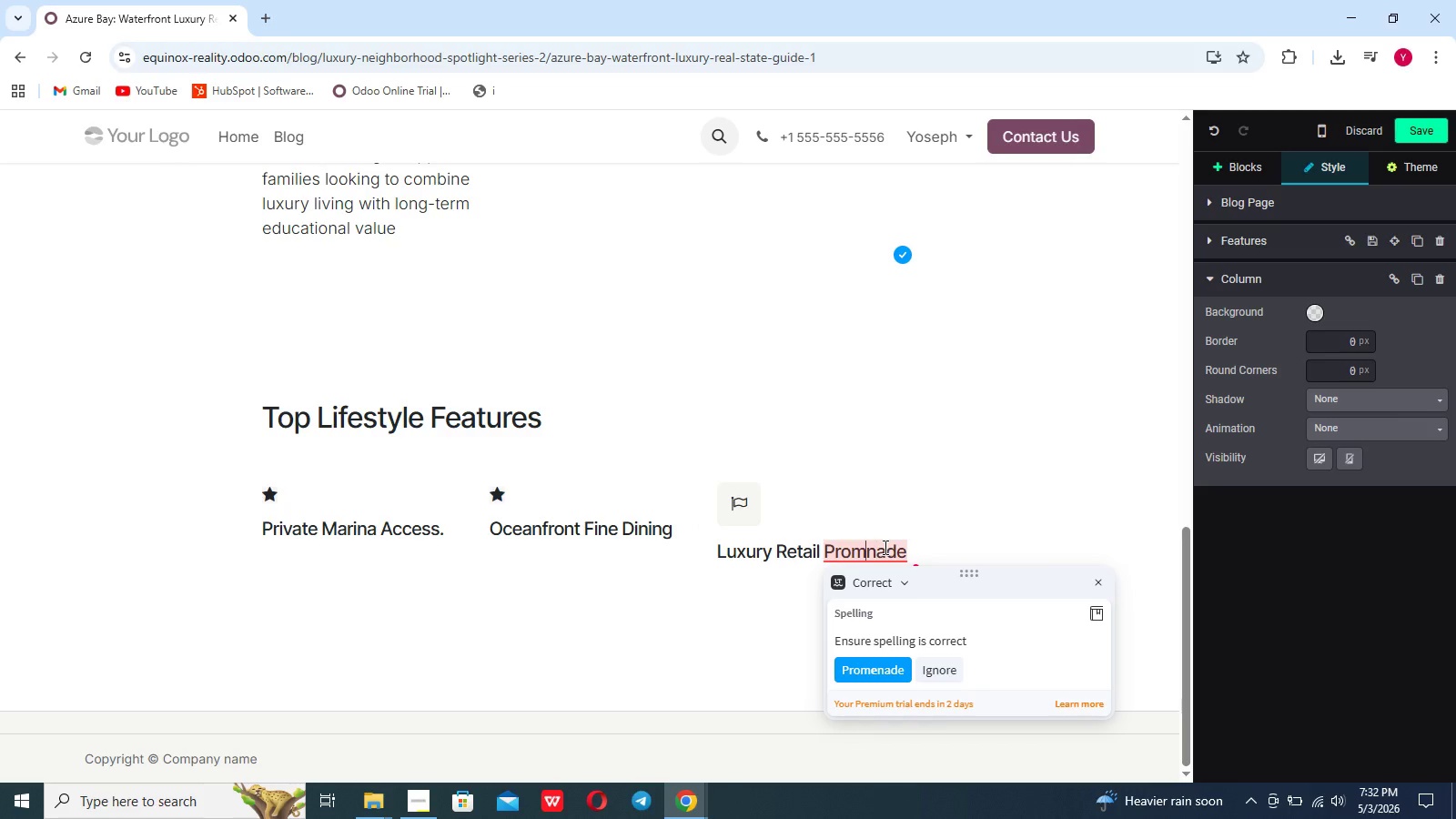 
key(ArrowLeft)
 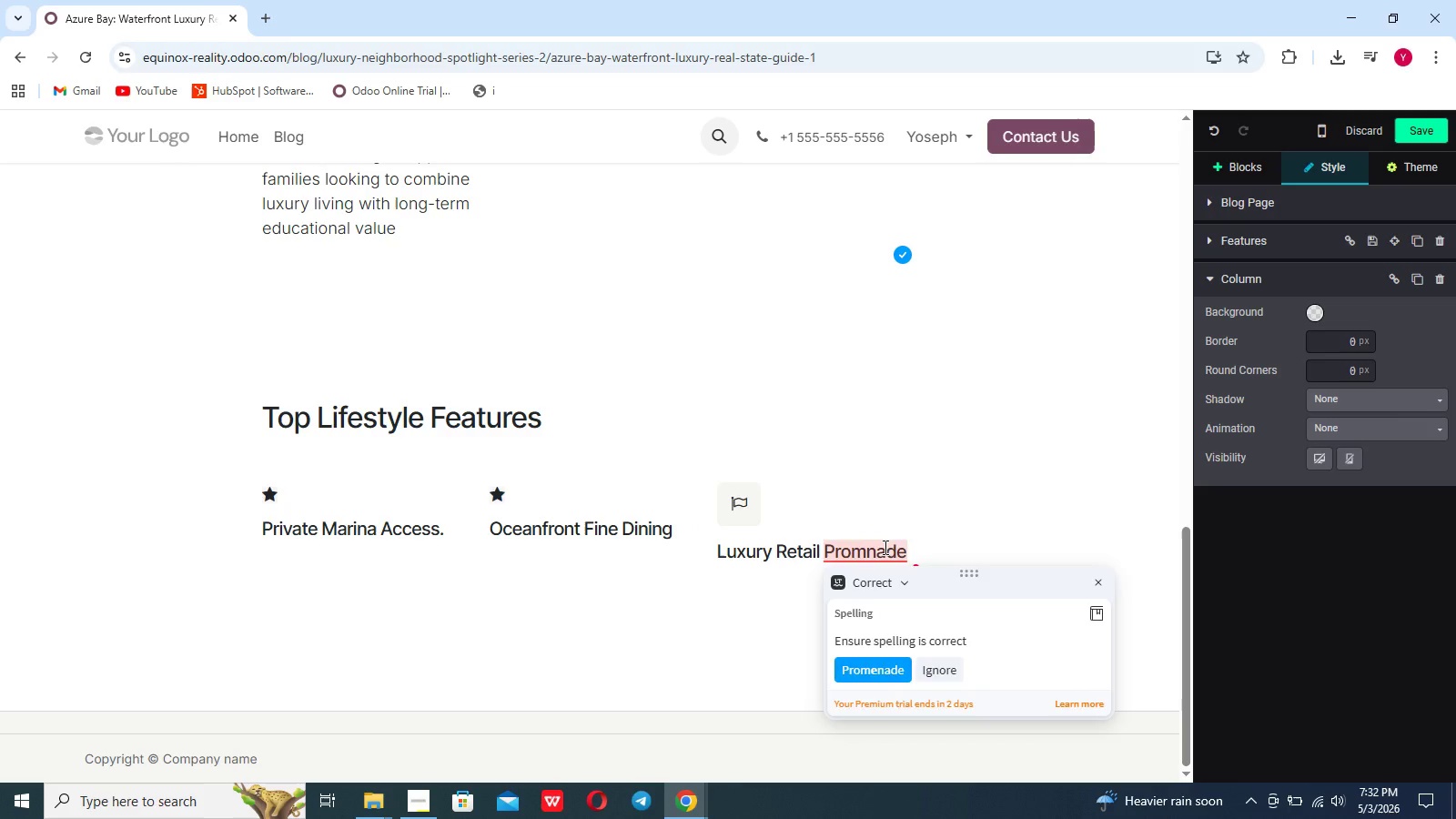 
key(E)
 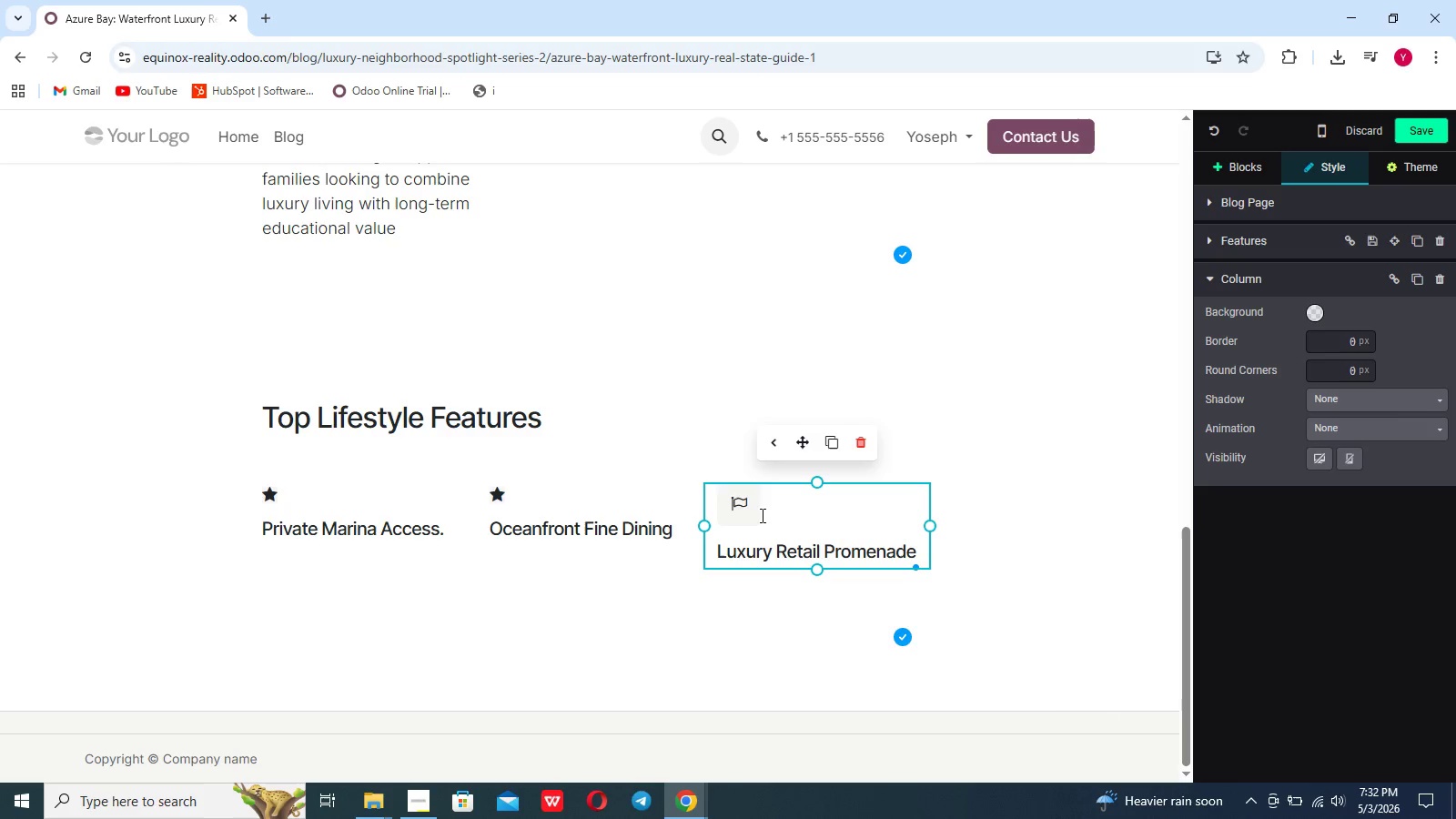 
double_click([741, 506])
 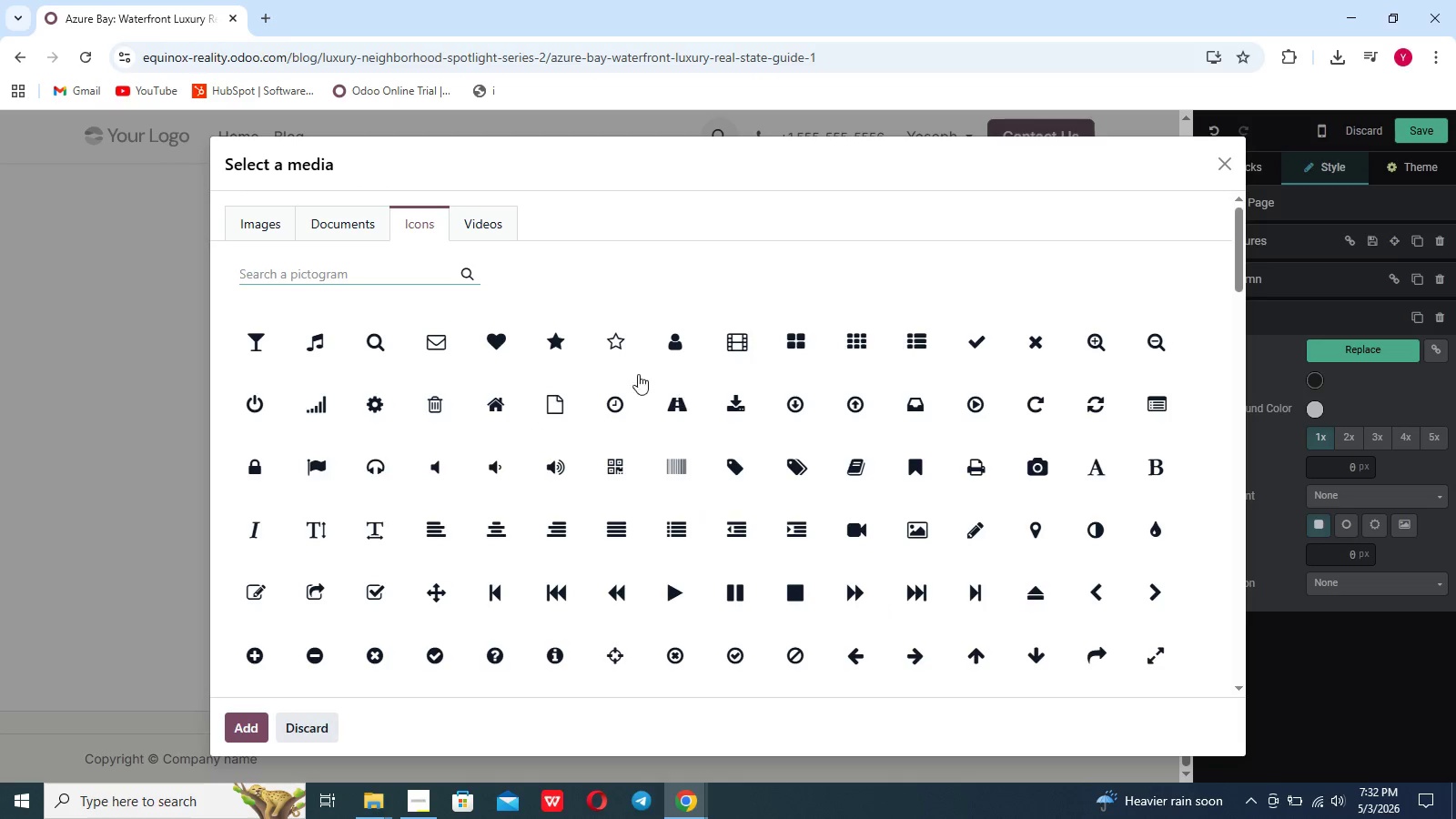 
left_click([557, 331])
 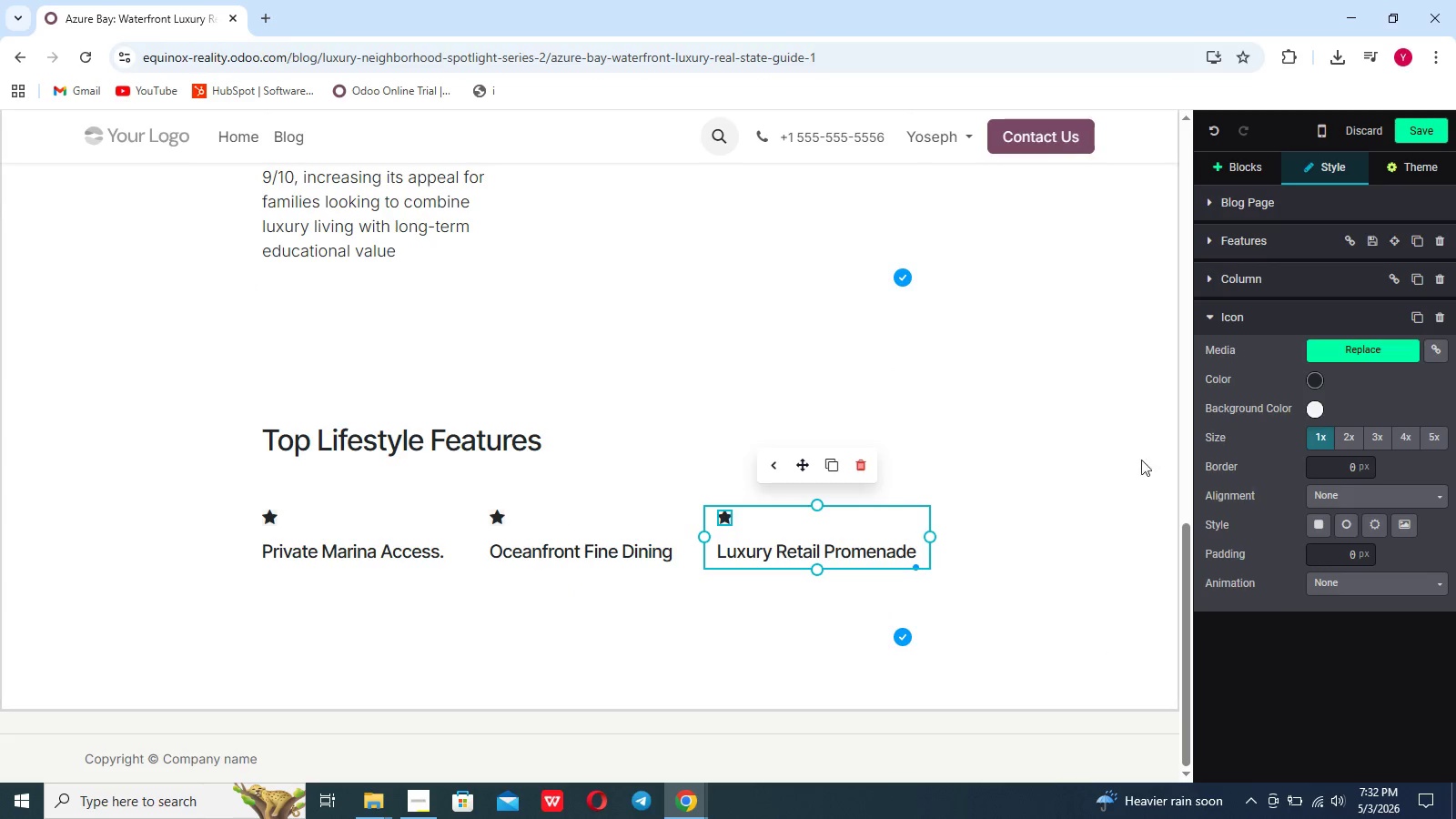 
left_click([1353, 432])
 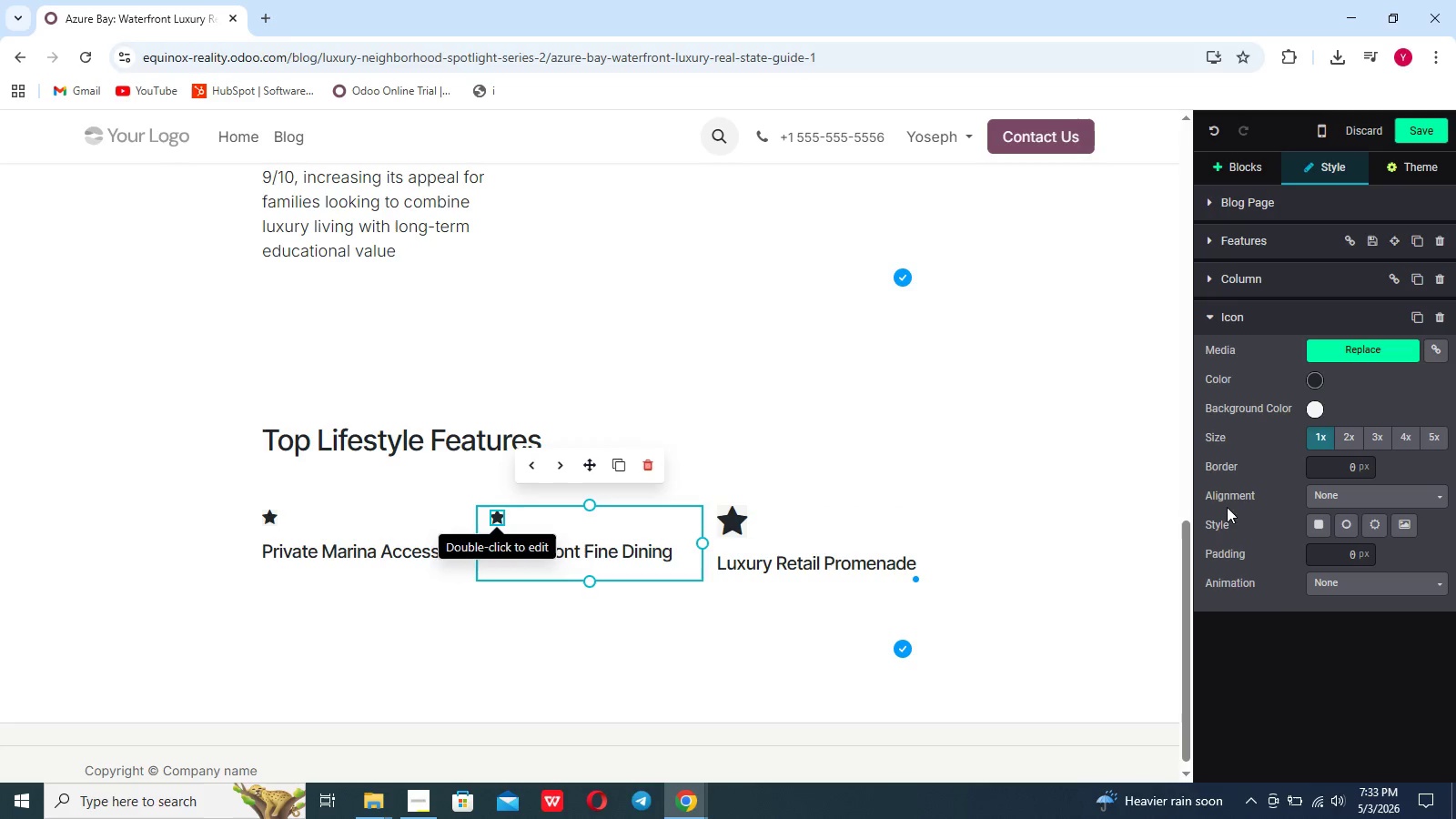 
left_click([1349, 442])
 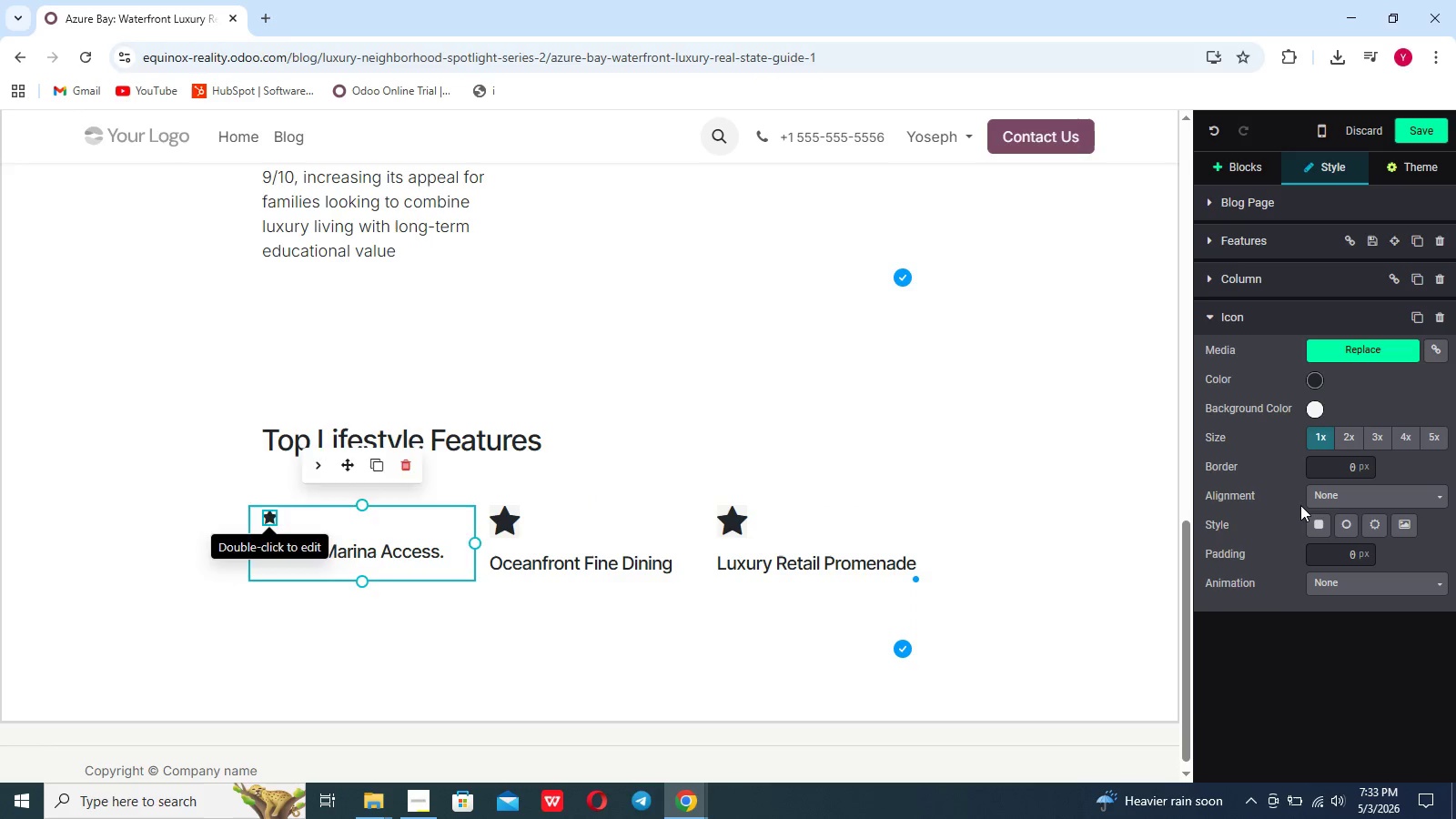 
left_click([1353, 434])
 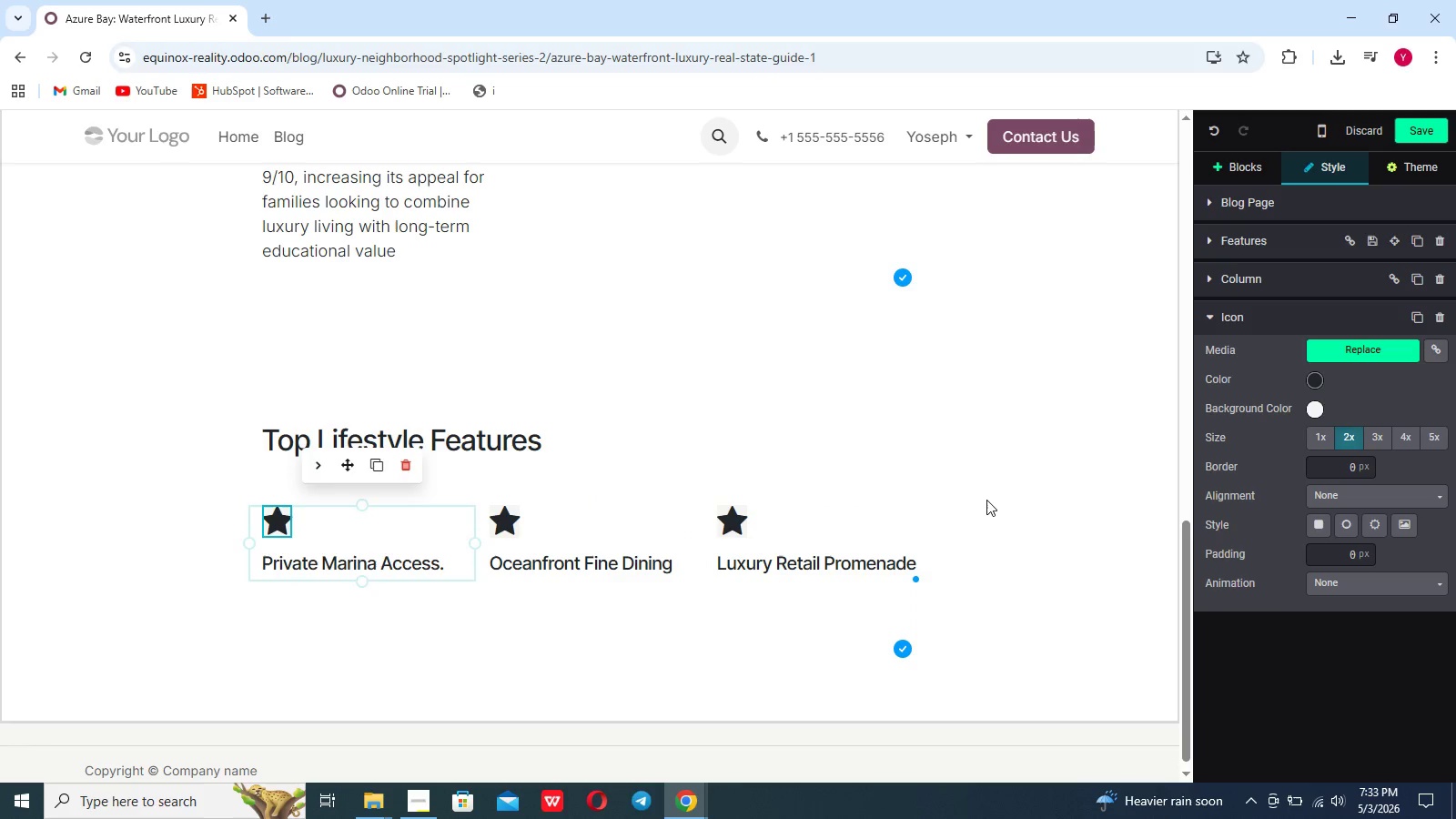 
left_click([986, 500])
 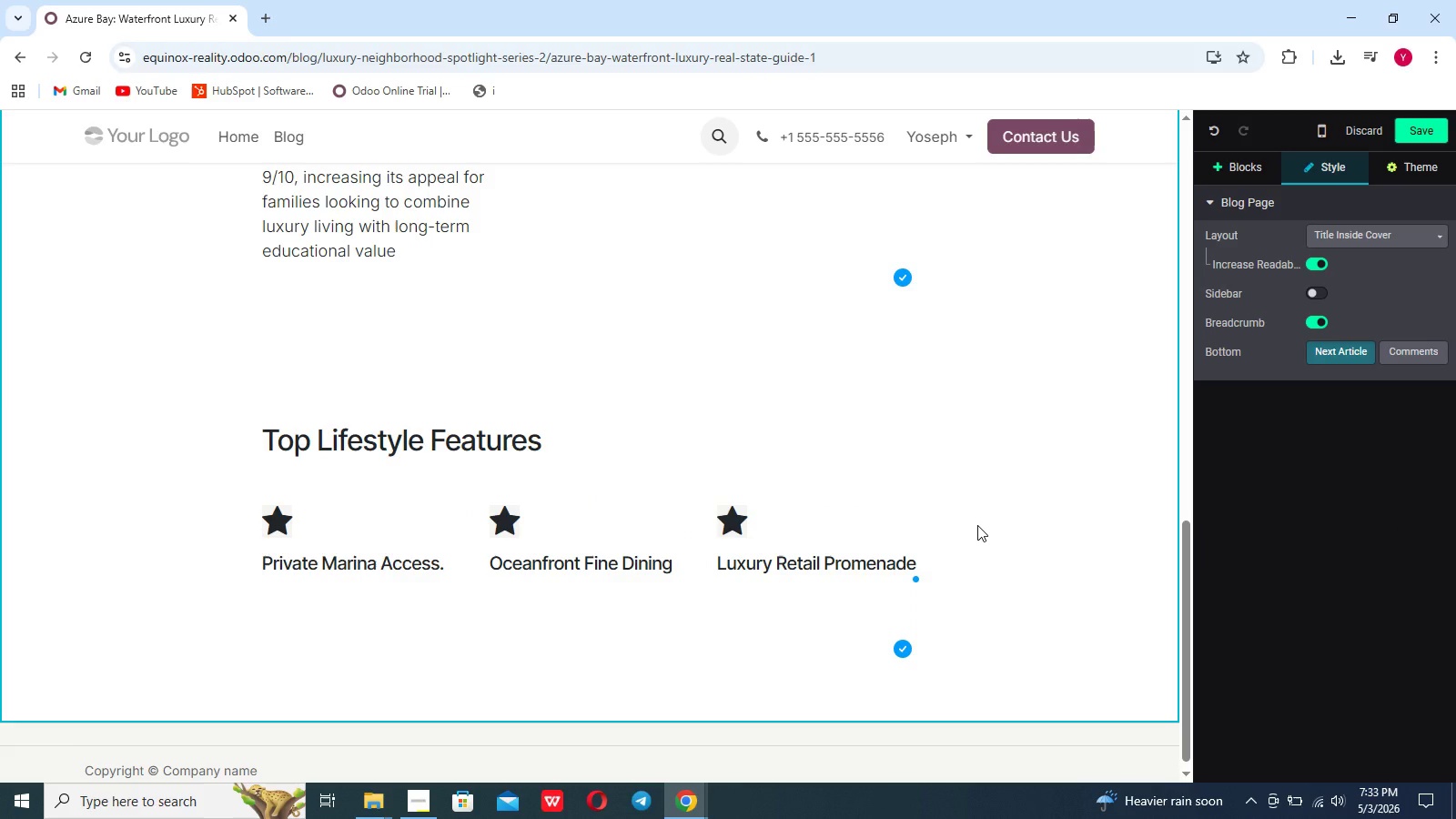 
scroll: coordinate [977, 525], scroll_direction: down, amount: 6.0
 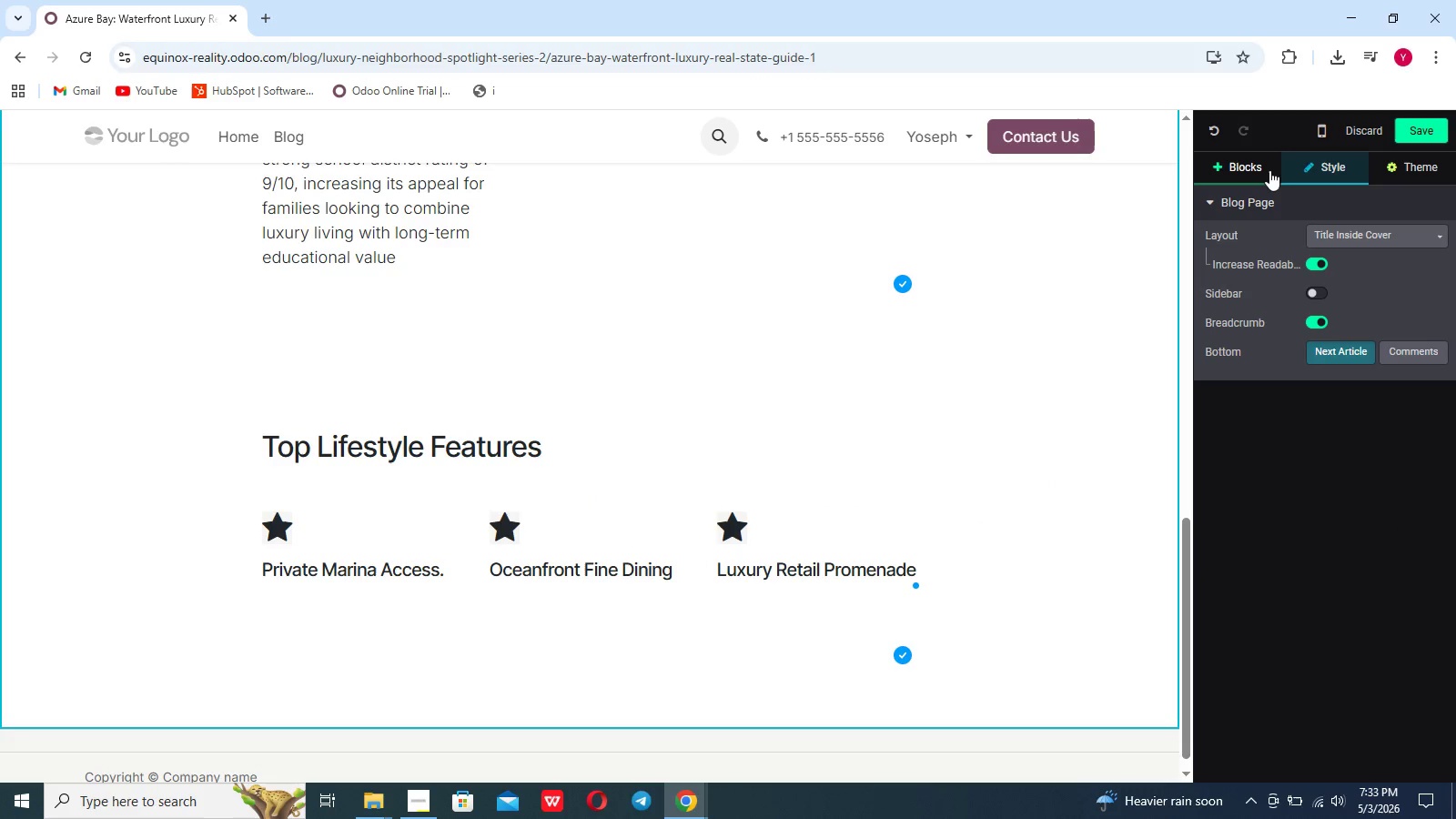 
left_click([1268, 170])
 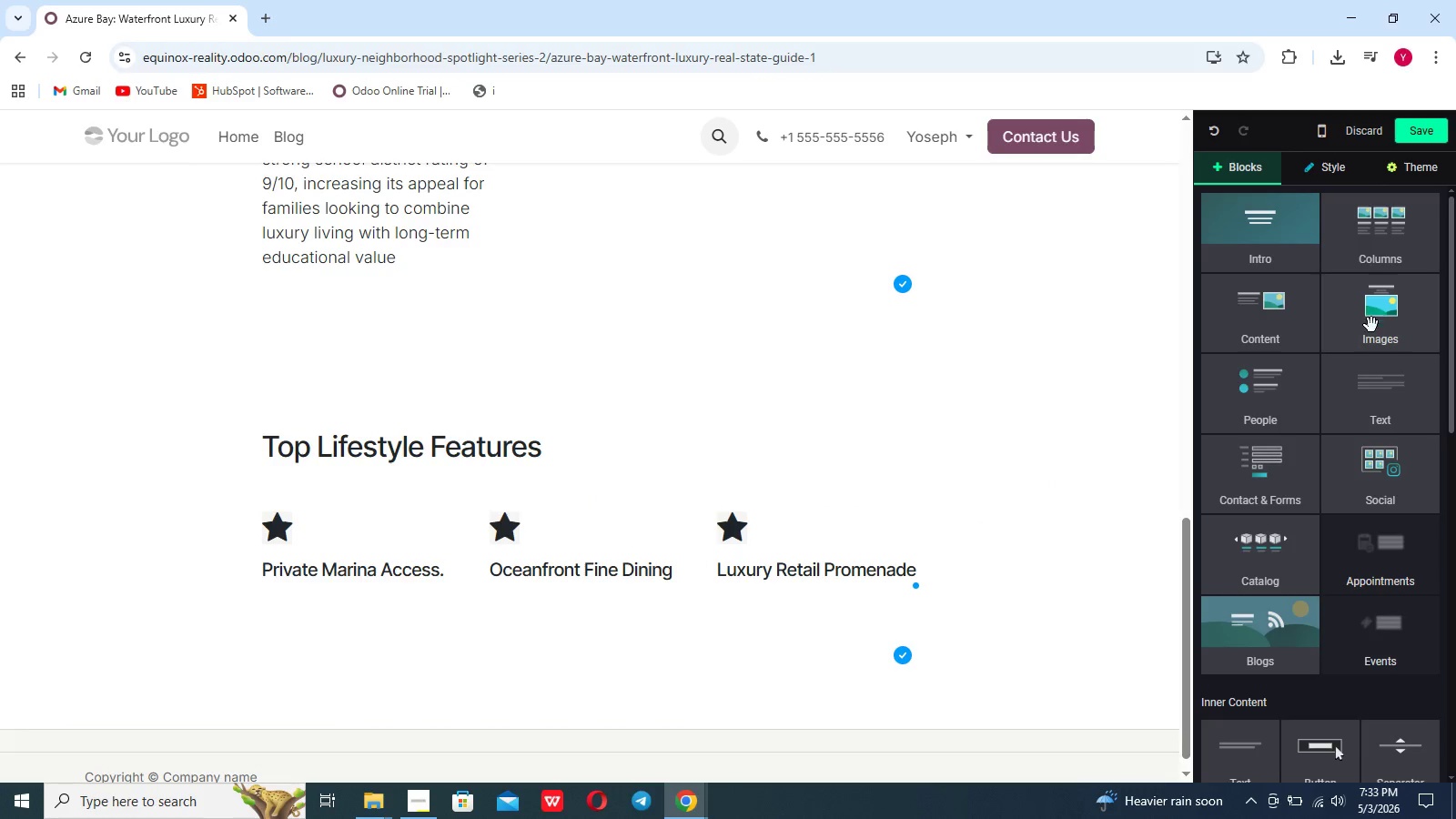 
left_click([1400, 421])
 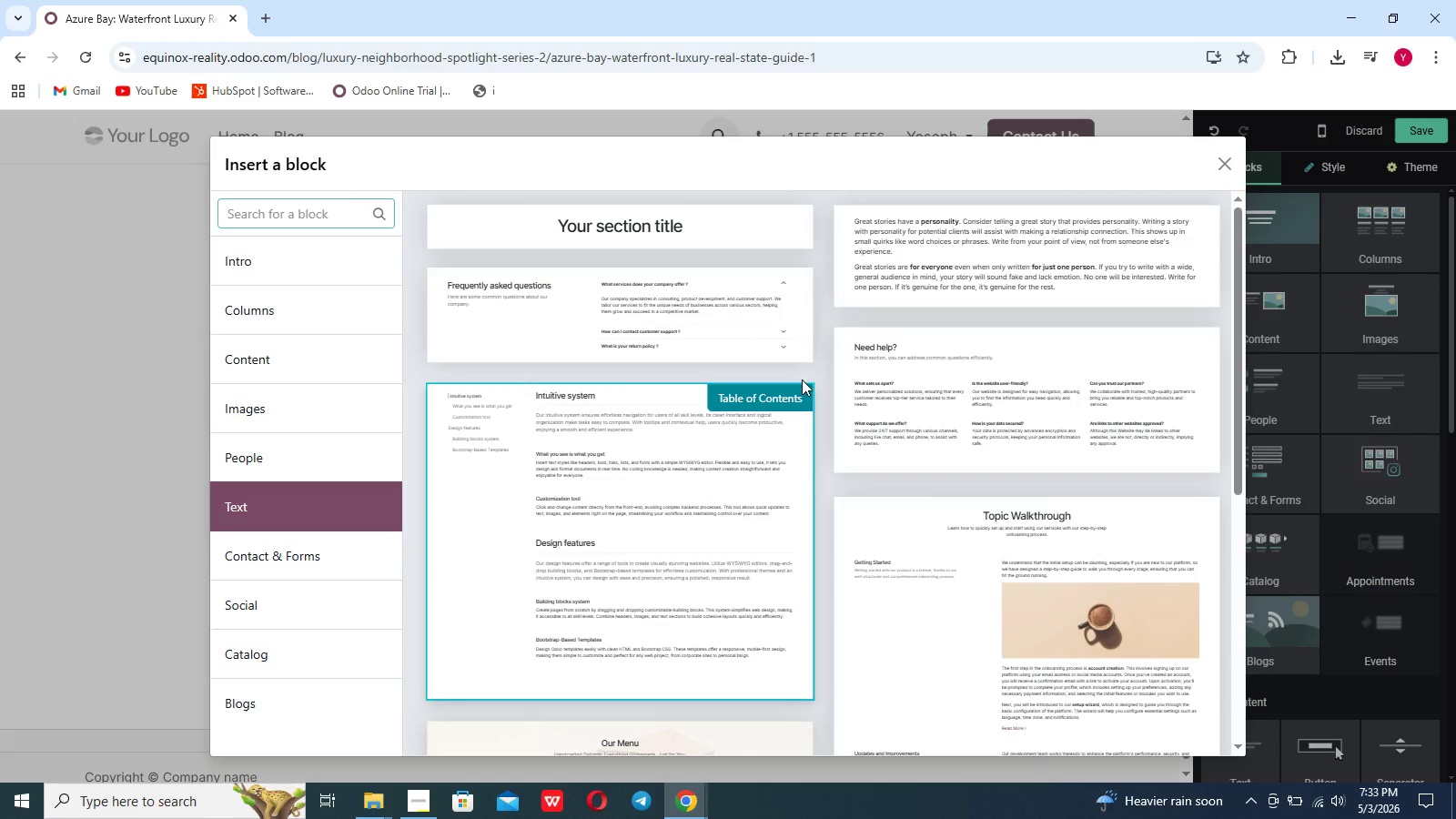 
left_click([971, 220])
 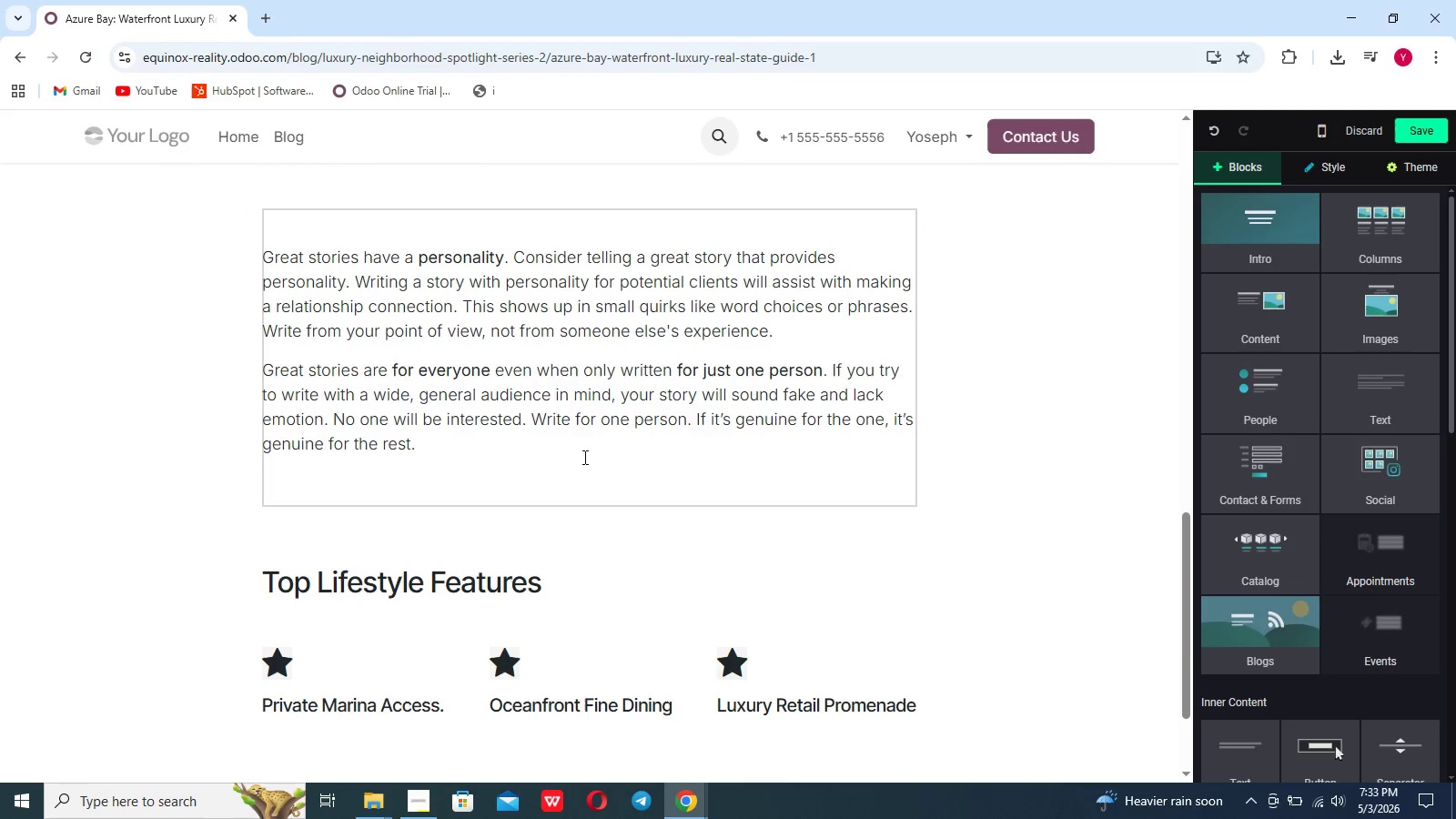 
left_click([581, 432])
 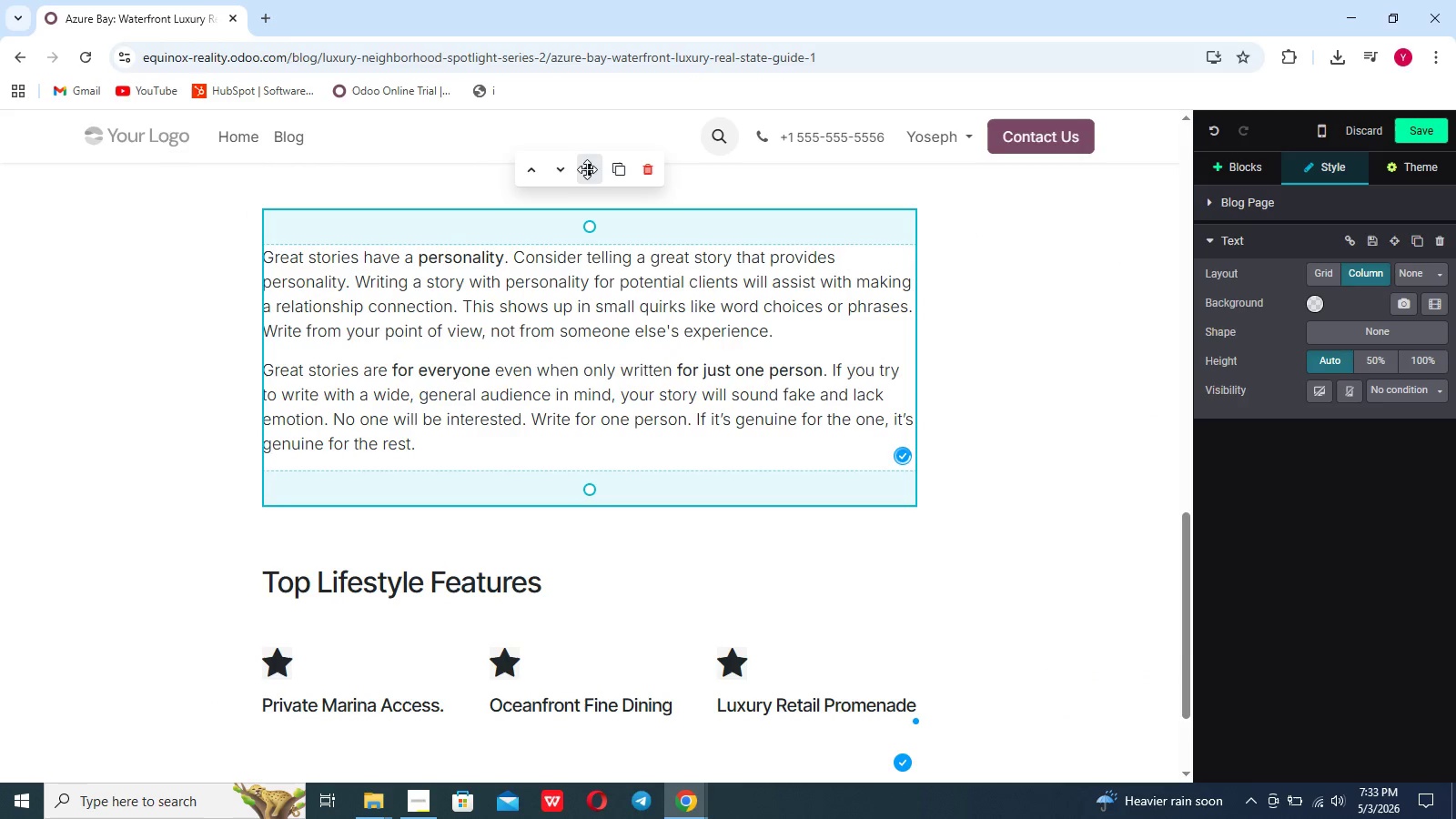 
left_click([559, 175])
 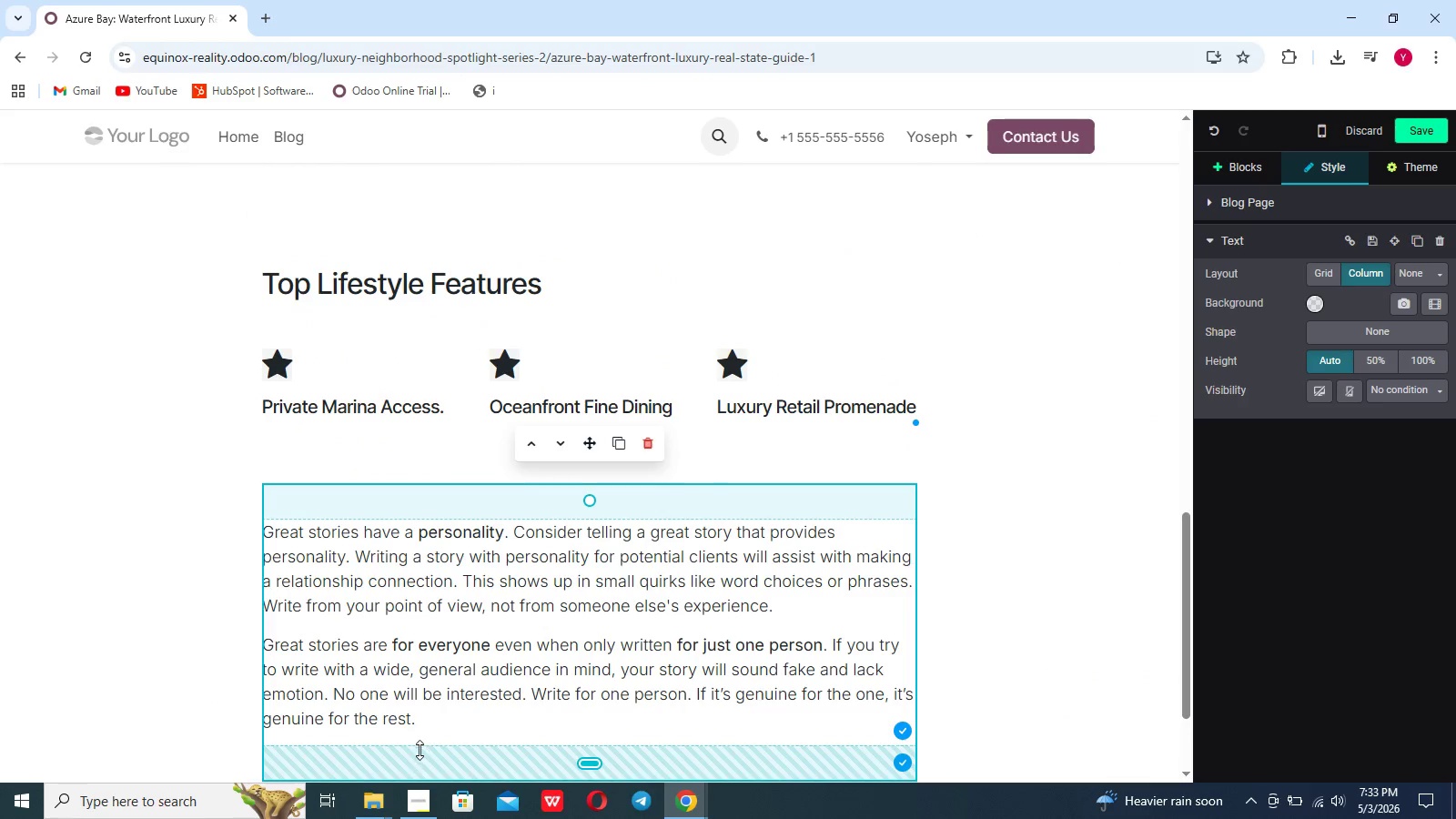 
left_click_drag(start_coordinate=[436, 725], to_coordinate=[270, 522])
 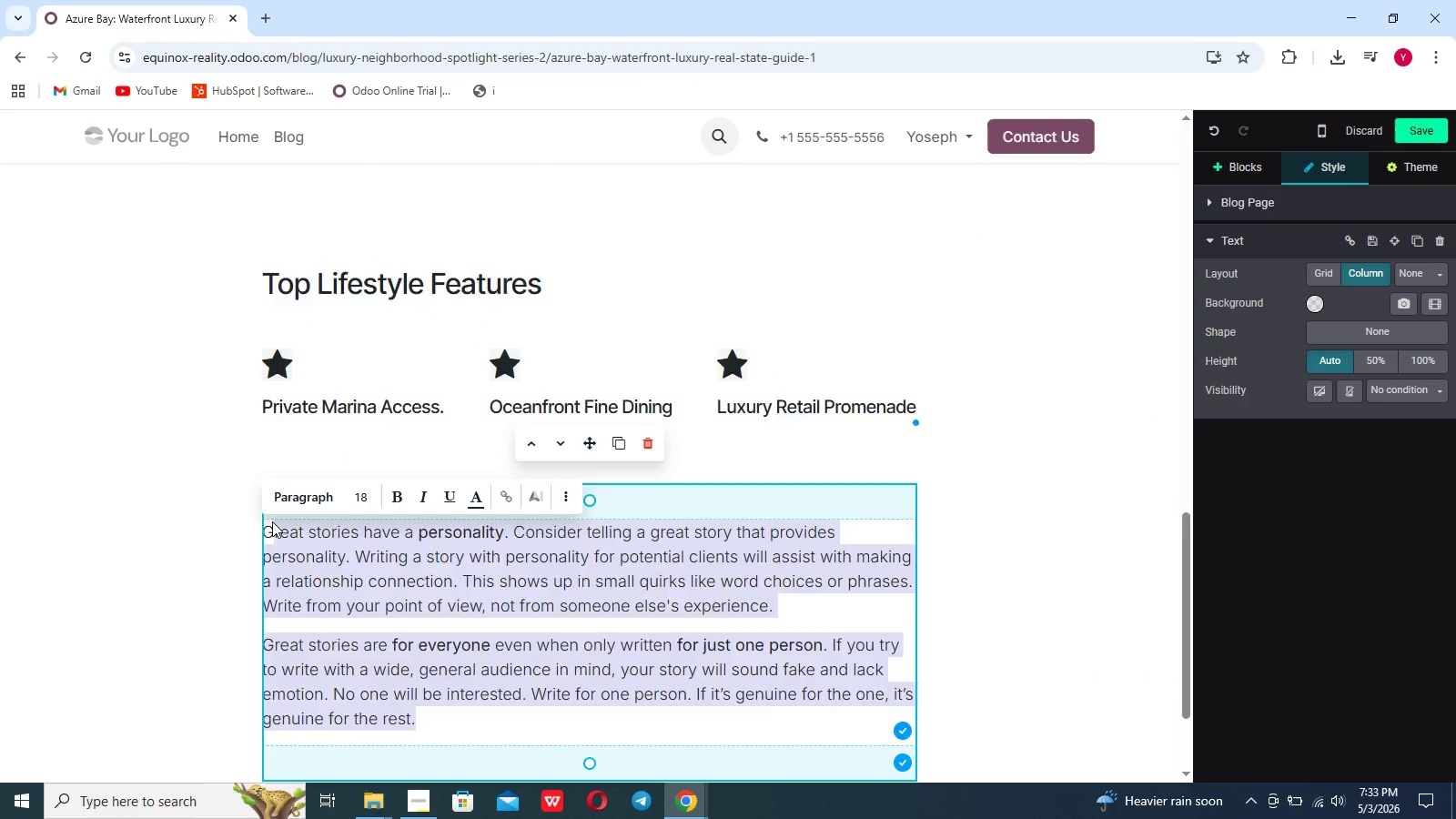 
key(Backspace)
key(Backspace)
type(a)
key(Backspace)
type(Azure BAY"S E)
key(Backspace)
type(REAL ESTATE MARKET CONTINUES TO DEMONSTRATE RESILENCE ans a)
key(Backspace)
type(consistent apprecia)
 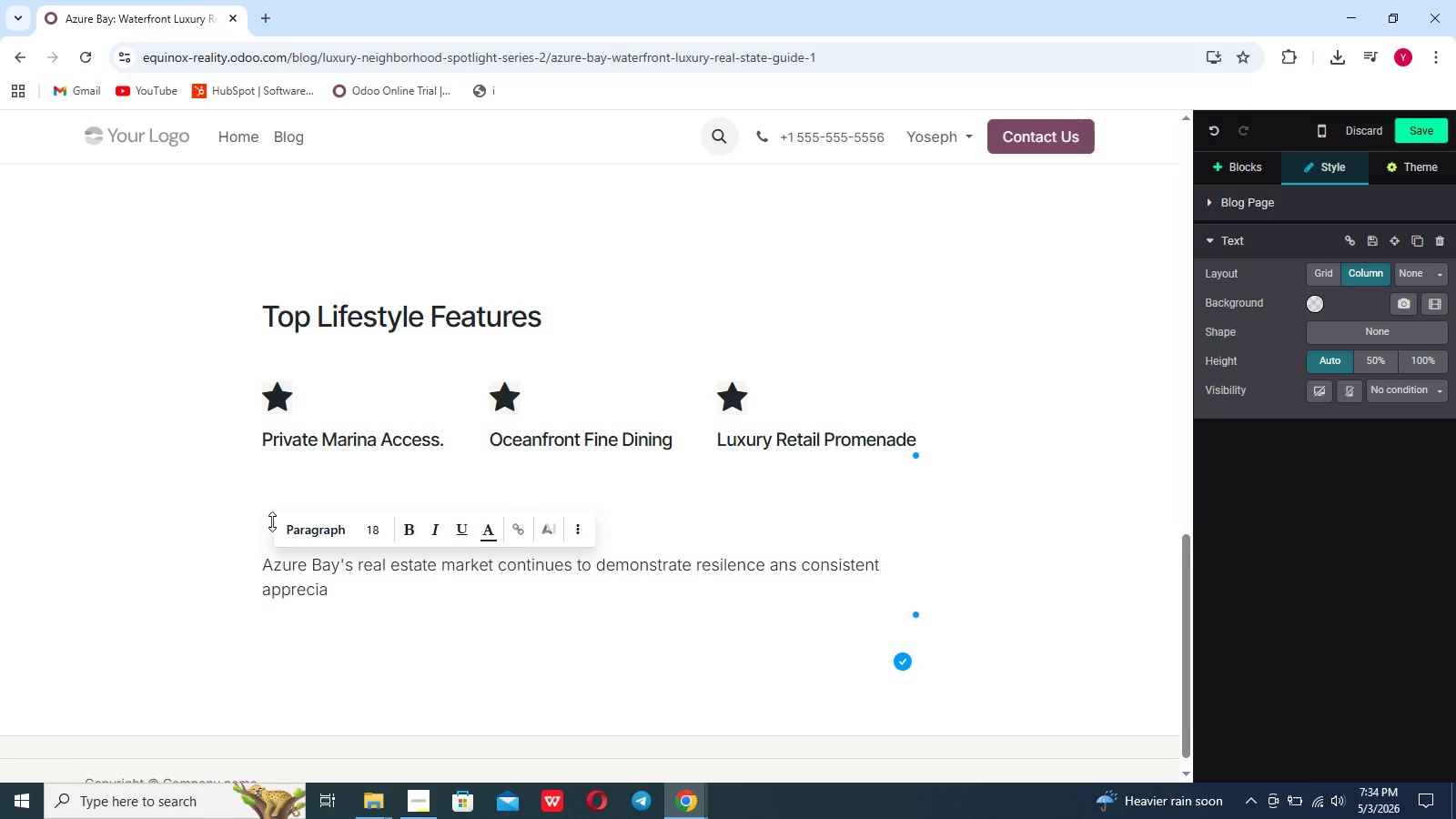 
hold_key(key=CapsLock, duration=0.44)
 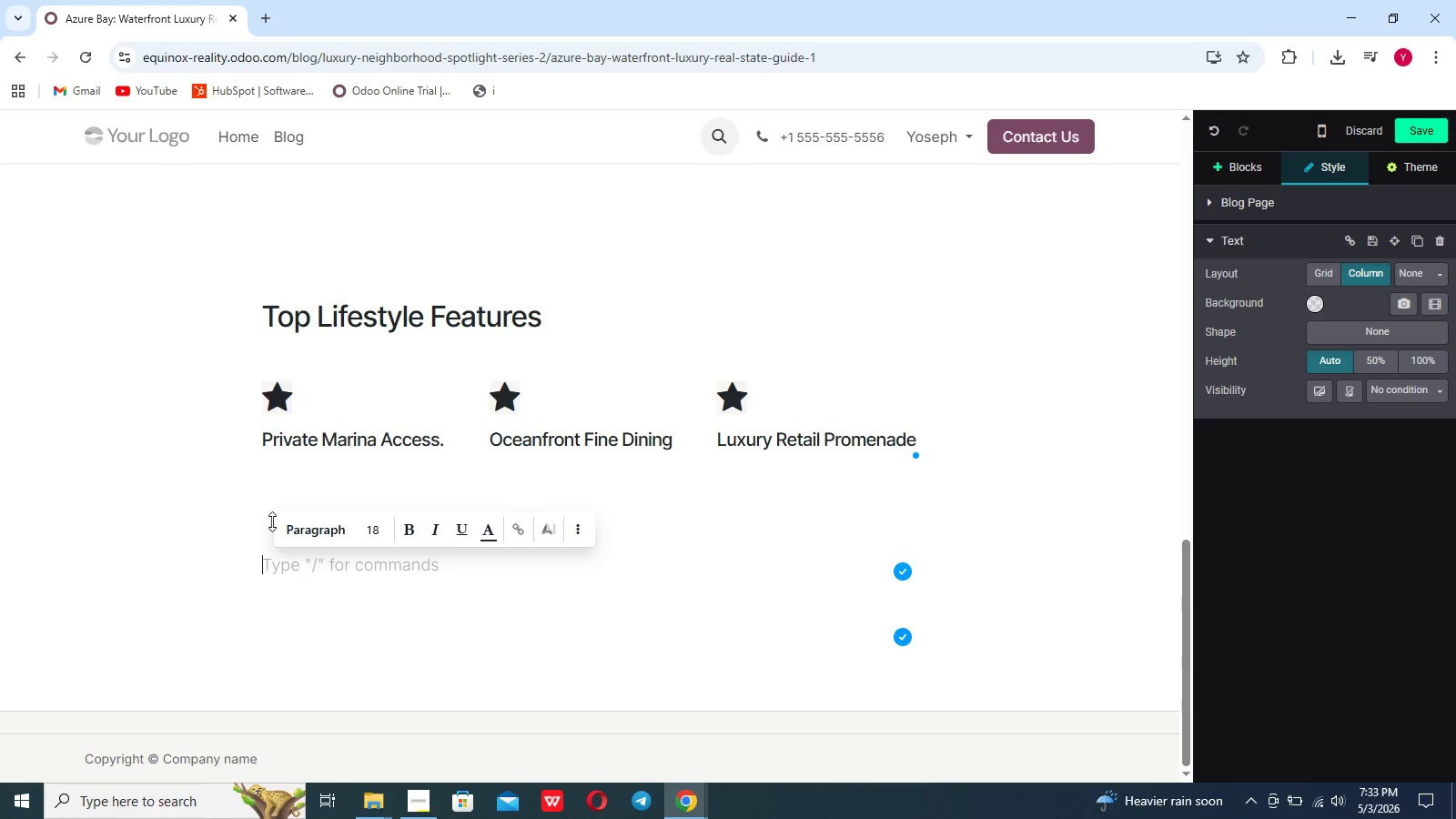 
wait(5.34)
 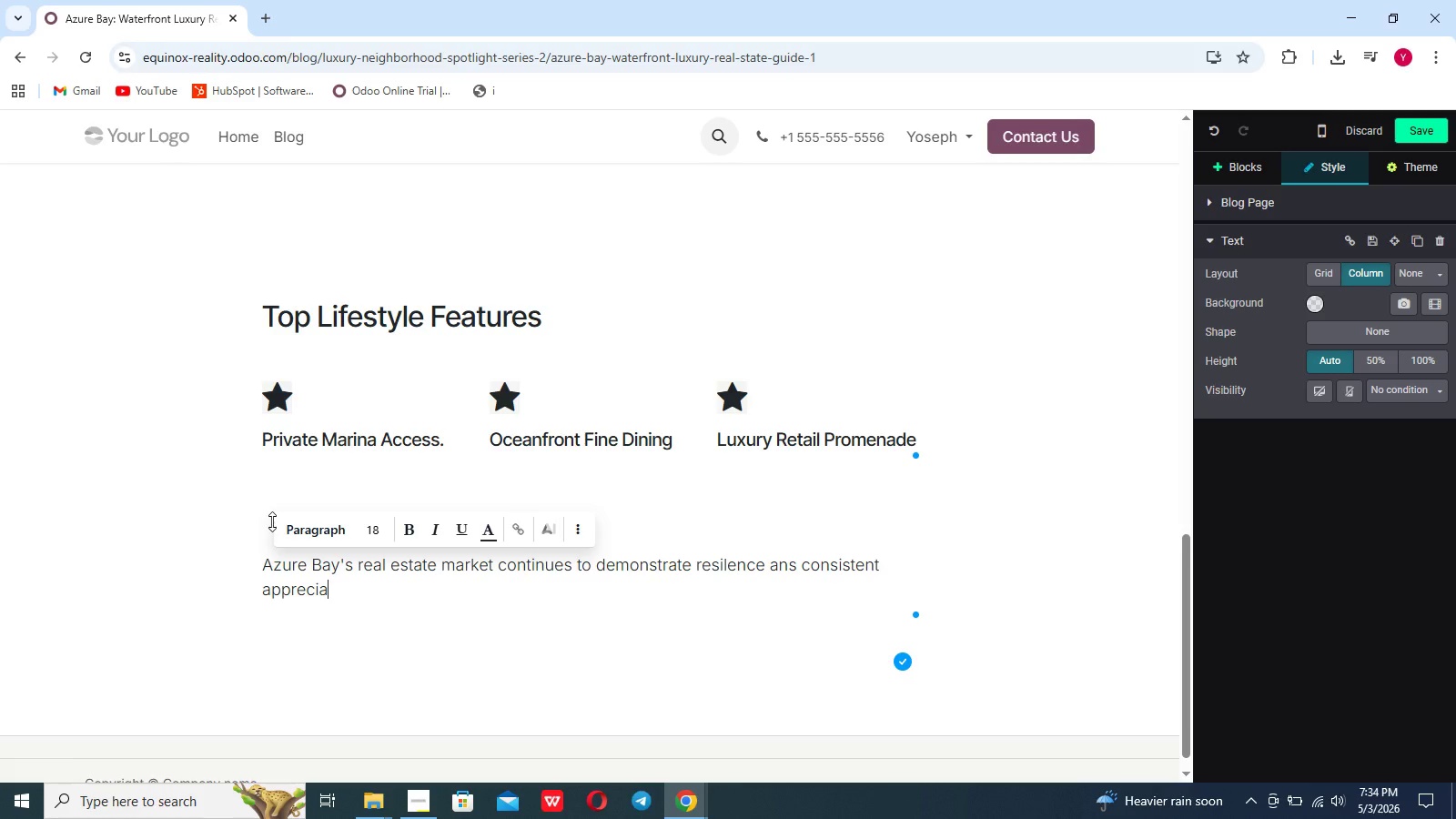 
type(tion,making it a strategic choice for both lifestyle by)
key(Backspace)
type(uyers and investors. Waterfront)
 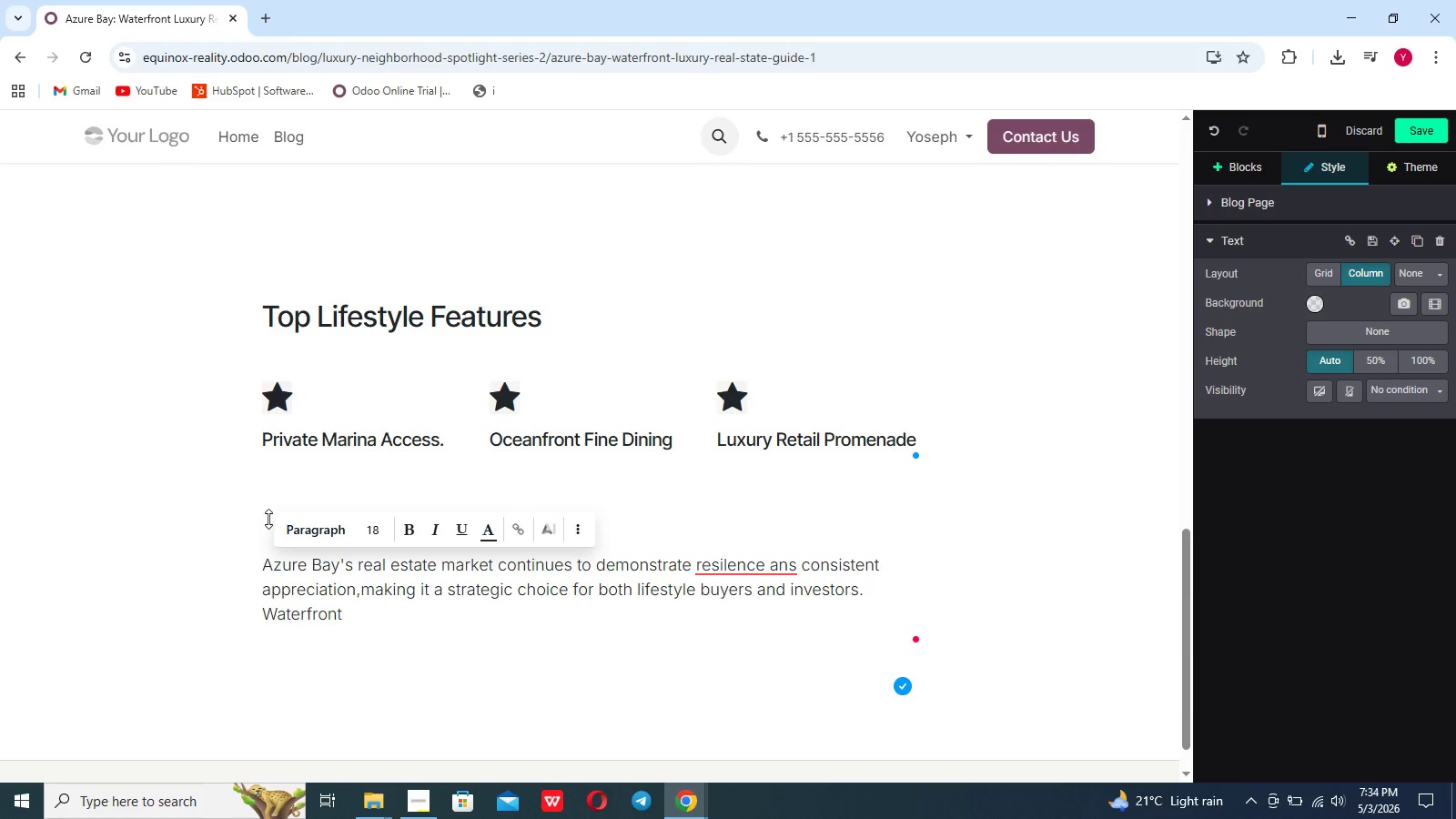 
left_click([755, 567])
 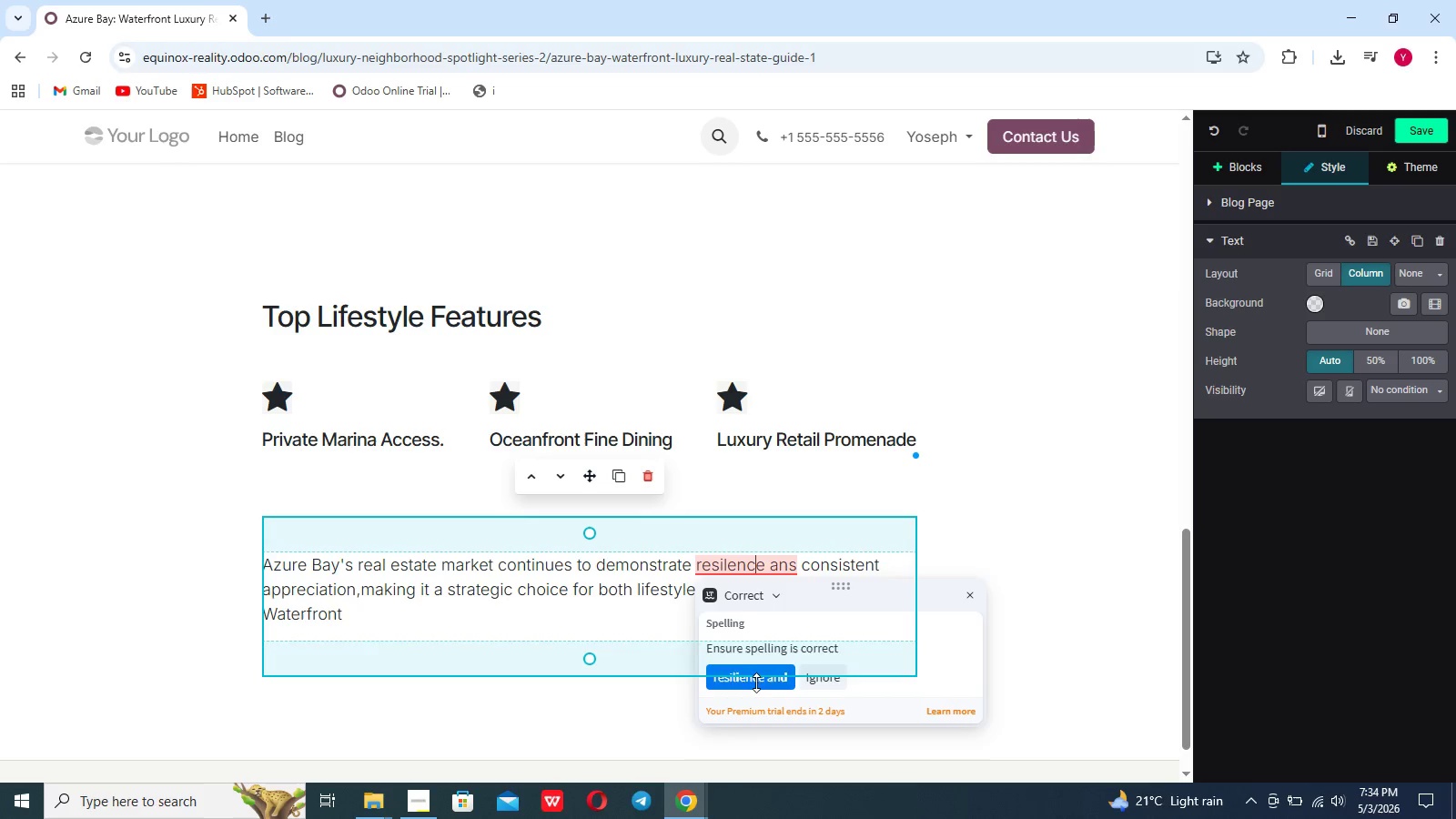 
left_click([753, 678])
 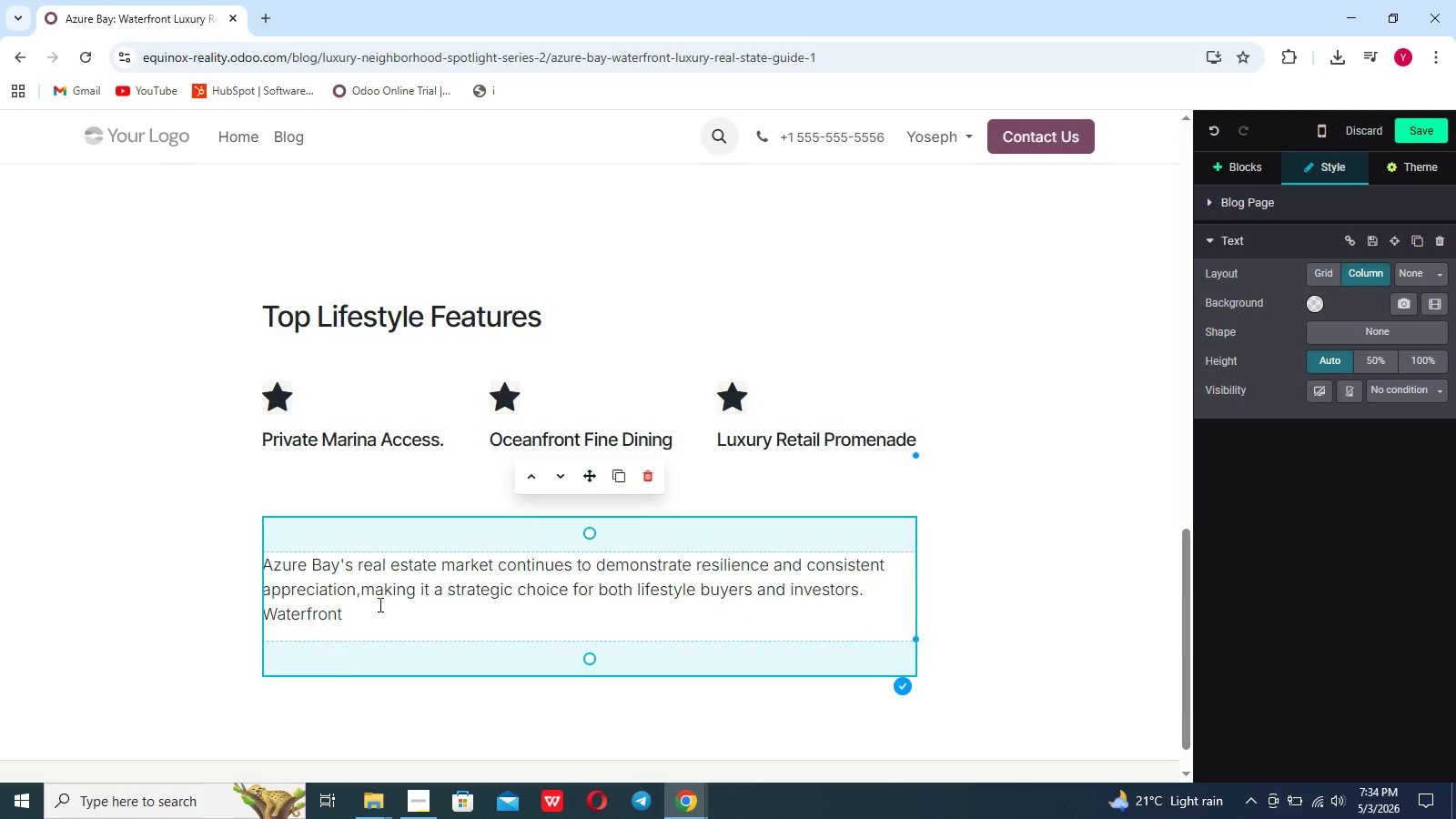 
left_click([379, 604])
 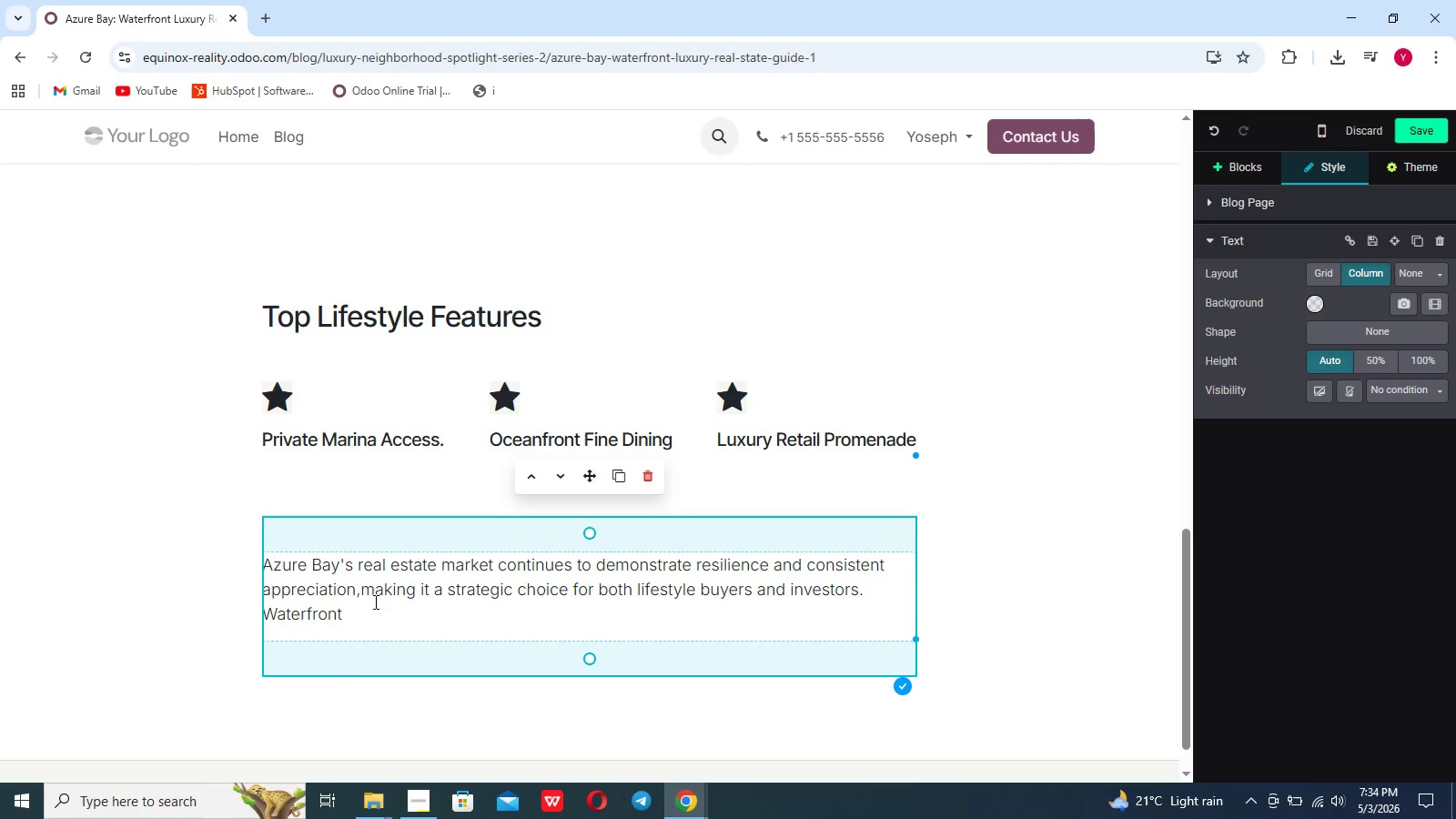 
type( proprties in particular maintain high demand due to limited avail)
 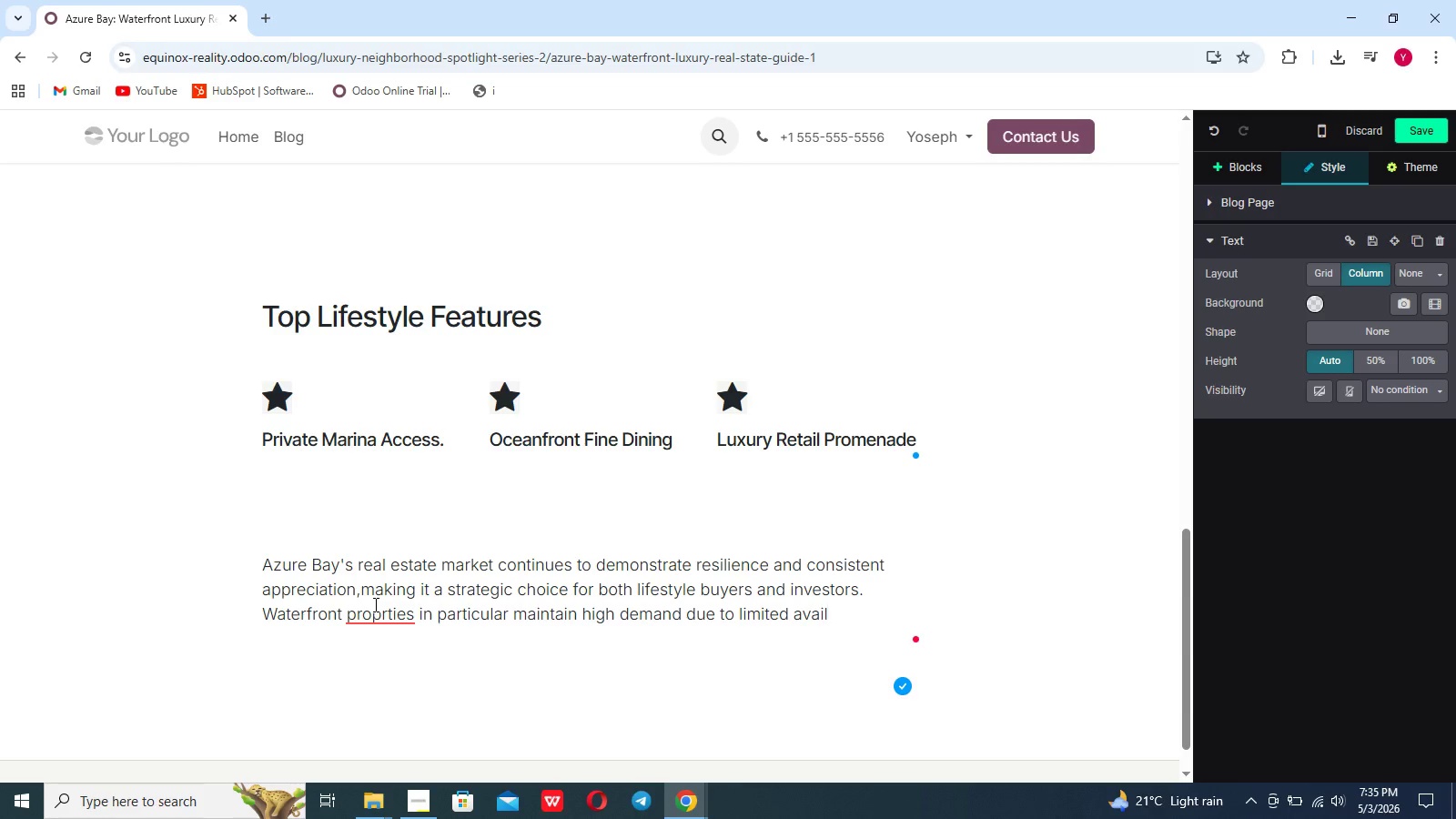 
type(ability and strong global interest)
 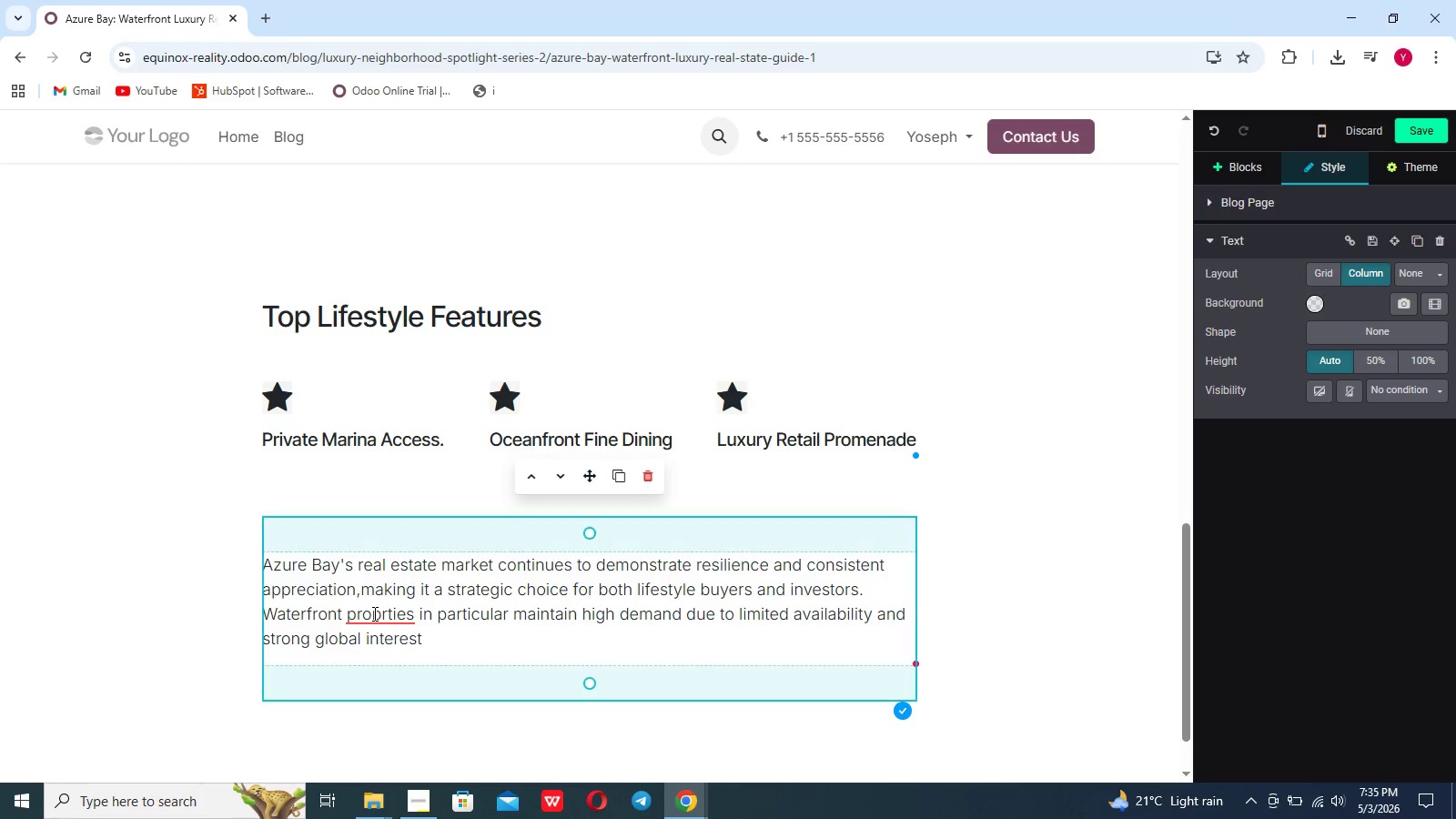 
left_click([373, 613])
 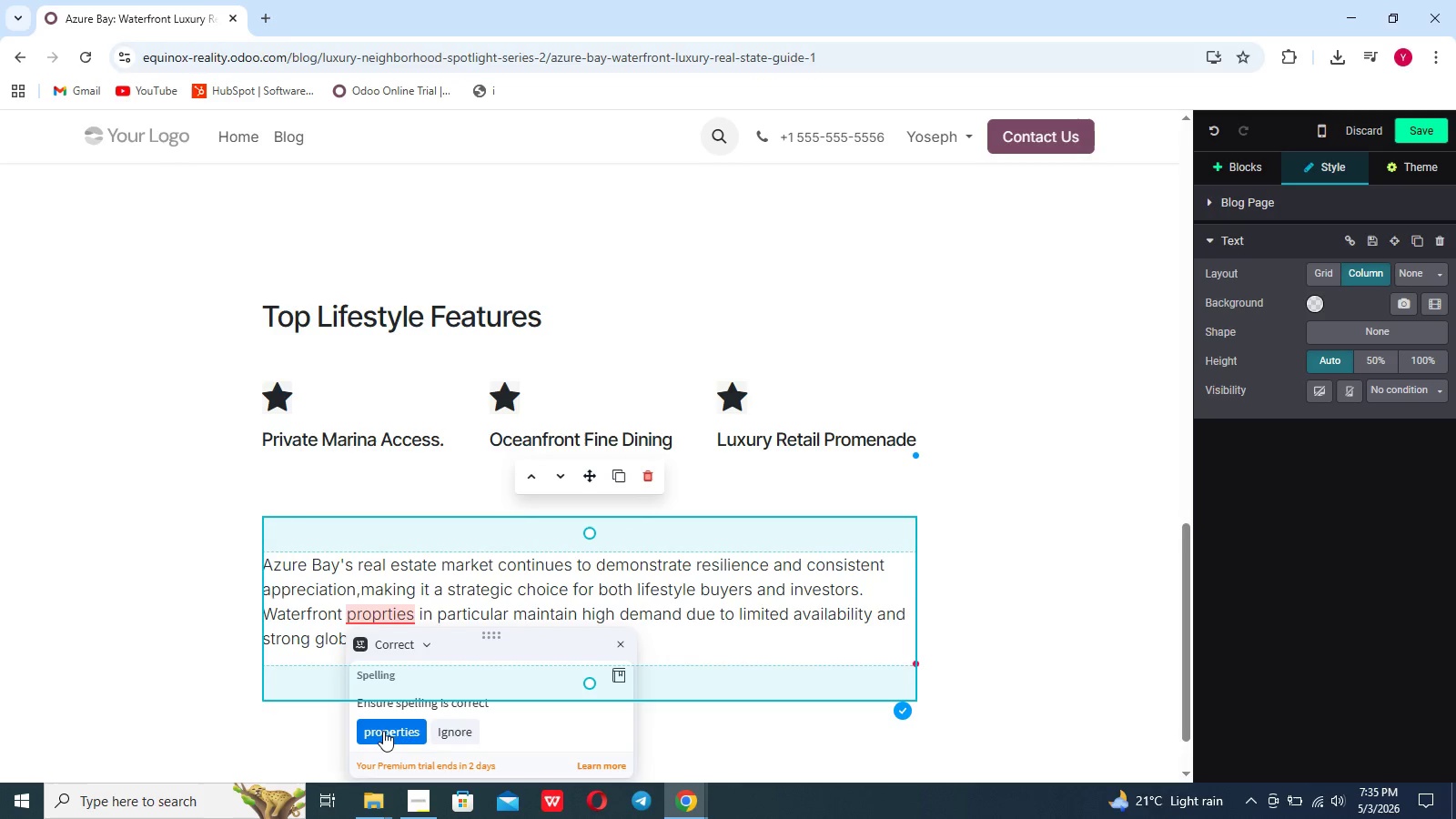 
left_click([383, 731])
 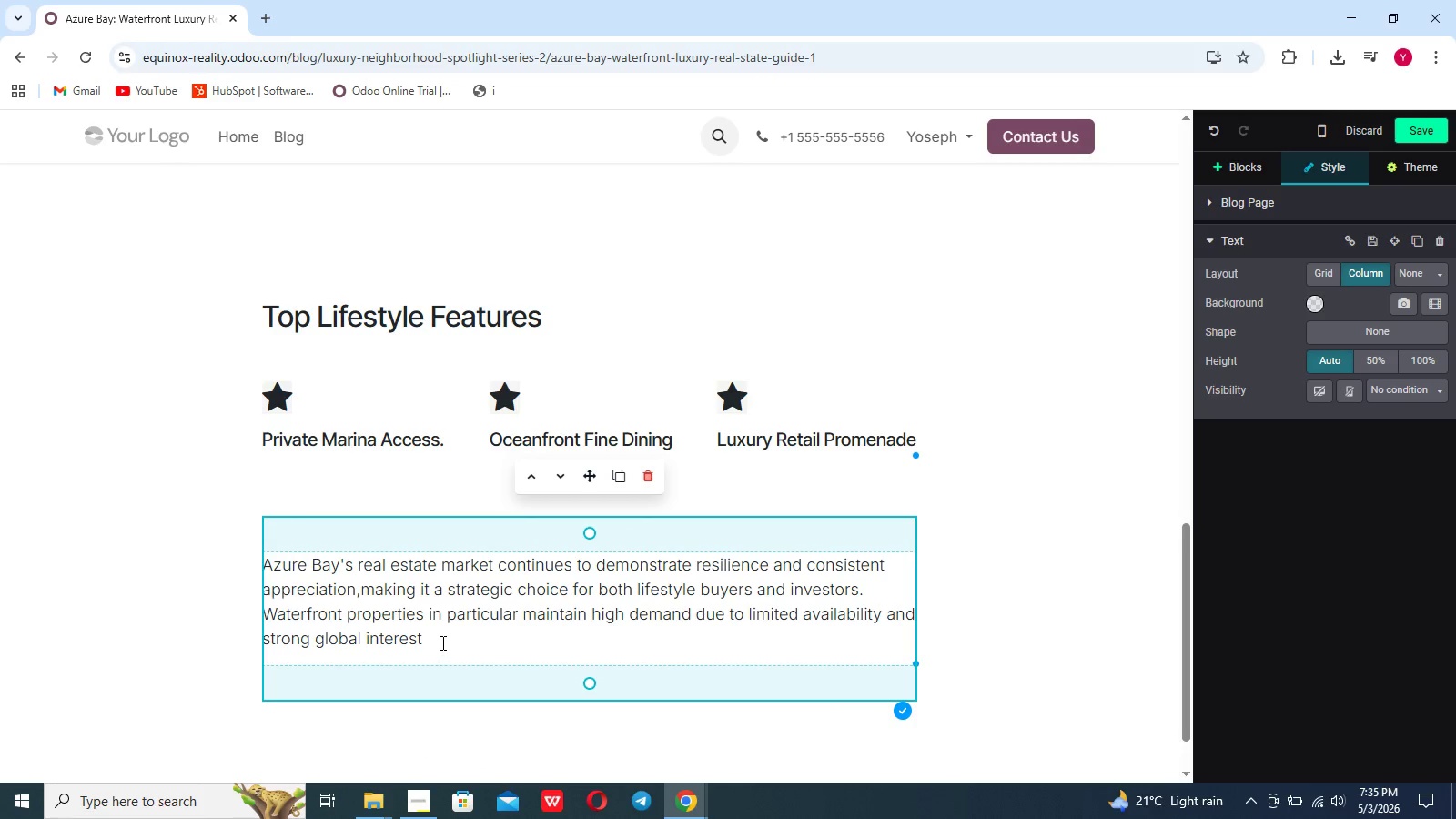 
left_click([441, 642])
 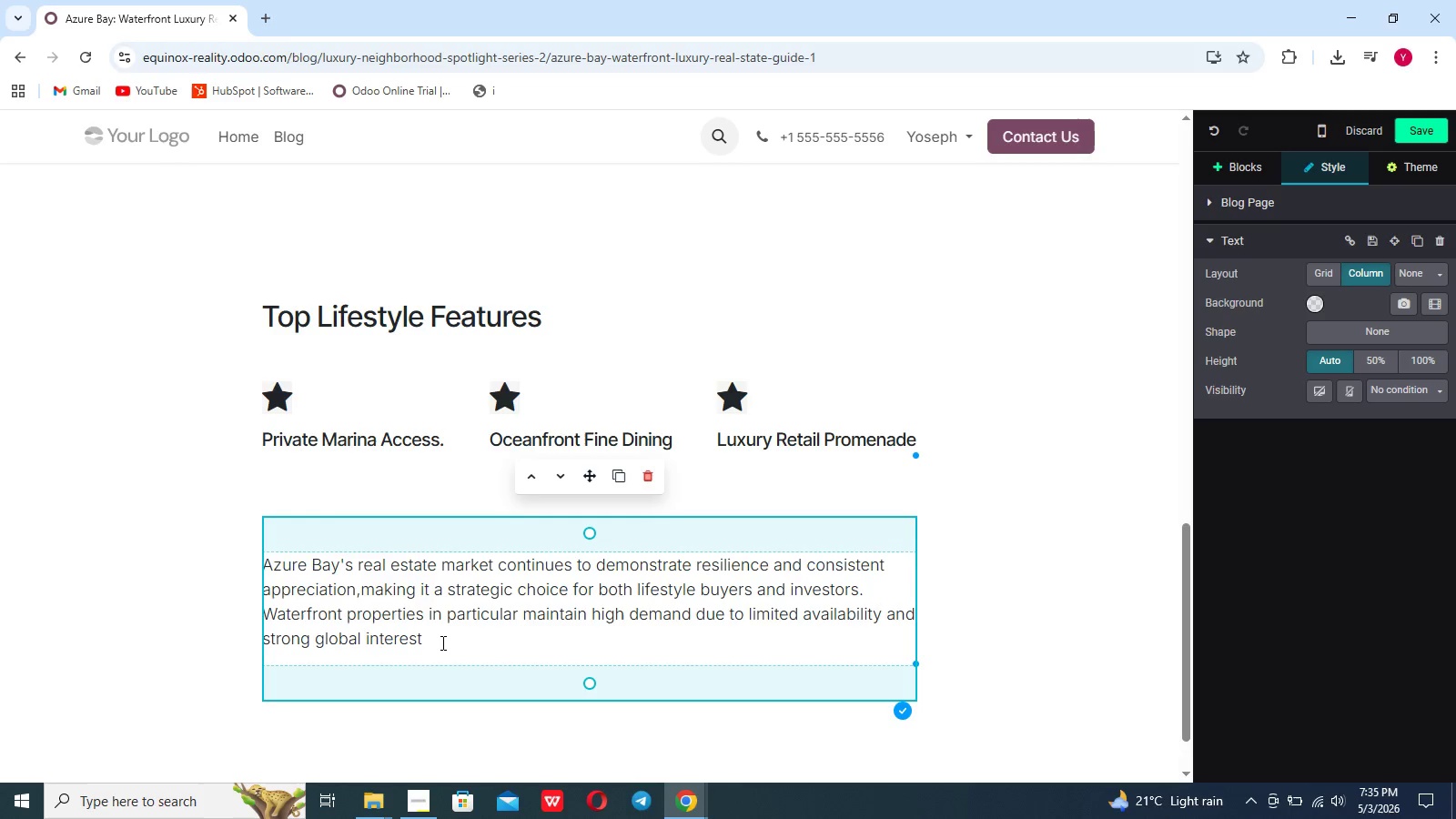 
key(Period)
 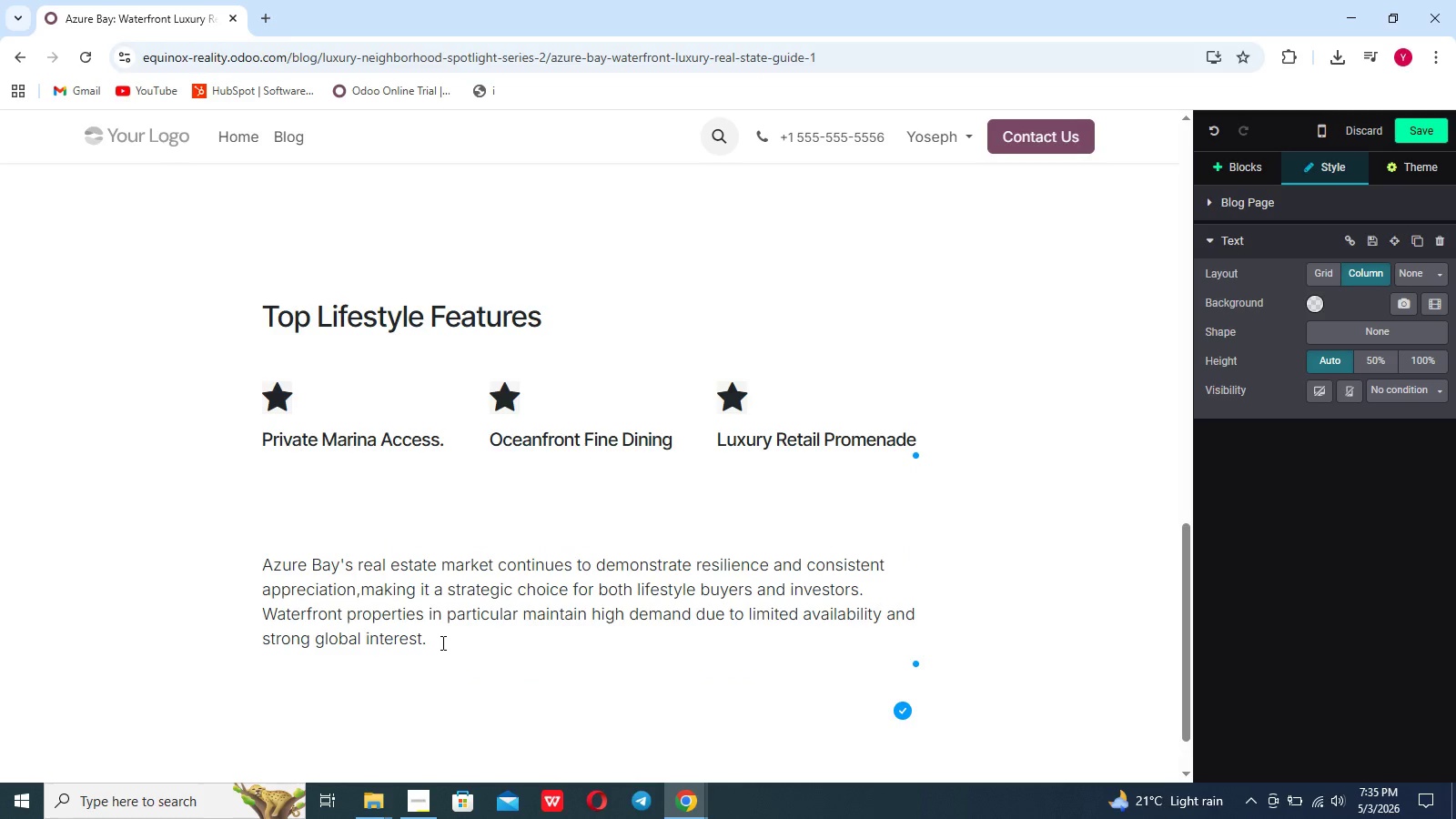 
key(Shift+Enter)
 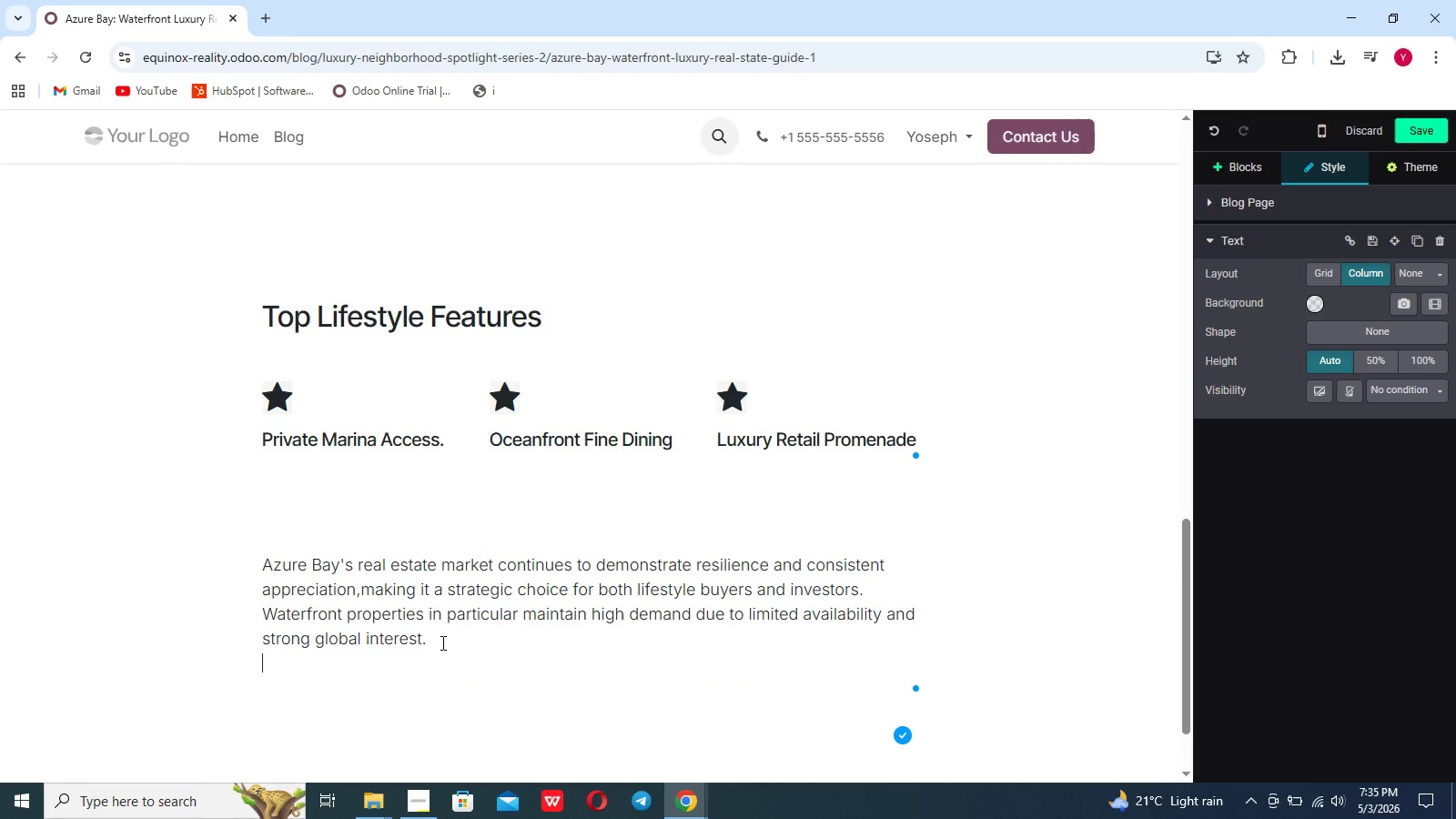 
type(Teh )
key(Backspace)
key(Backspace)
key(Backspace)
type(he architectur)
key(Backspace)
type(ral style across the neighborhood blens contemporaril)
key(Backspace)
key(Backspace)
type(y  design with sustainable materials.)
key(Backspace)
type(, enus)
key(Backspace)
key(Backspace)
type(suring)
 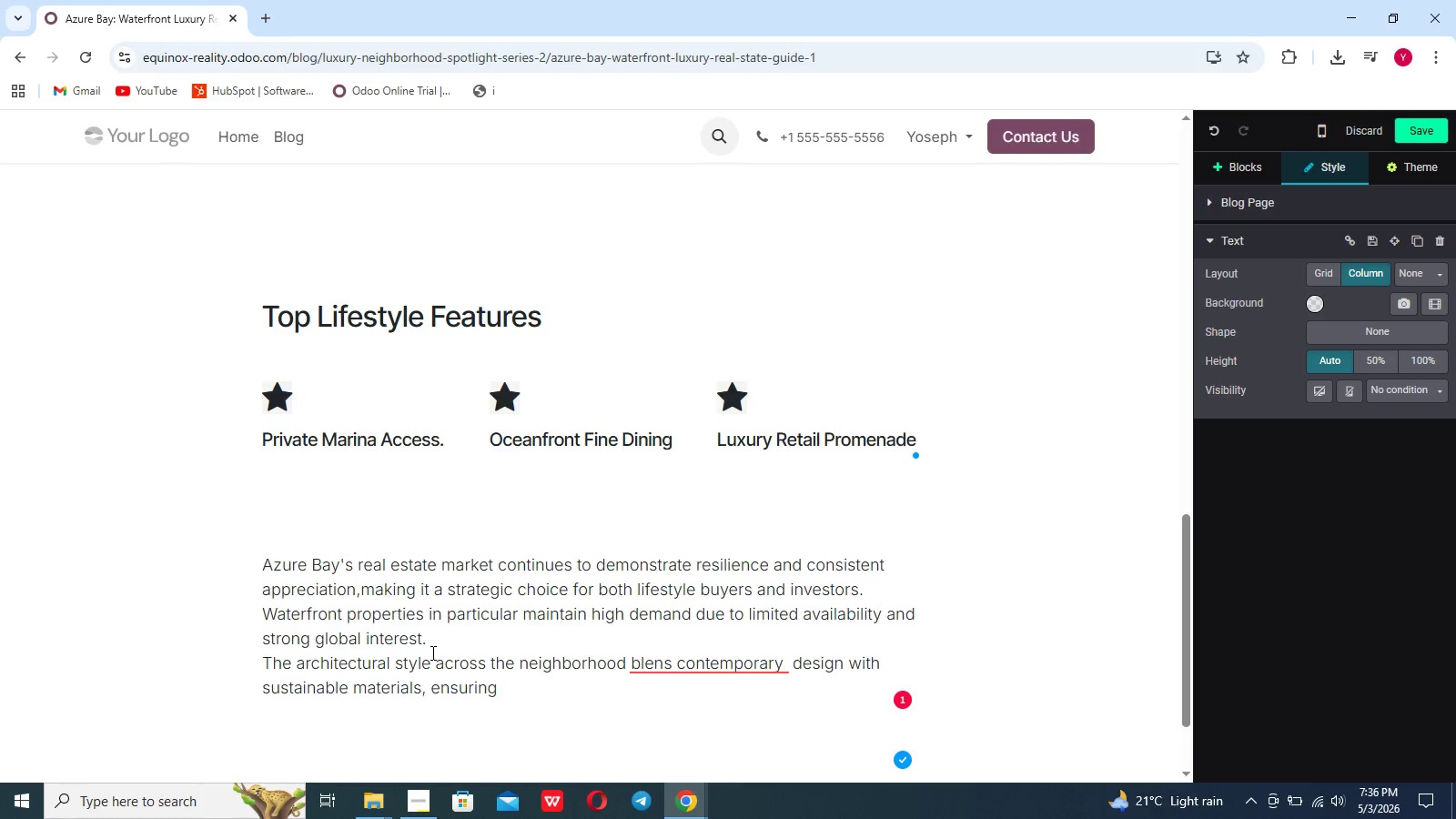 
wait(6.44)
 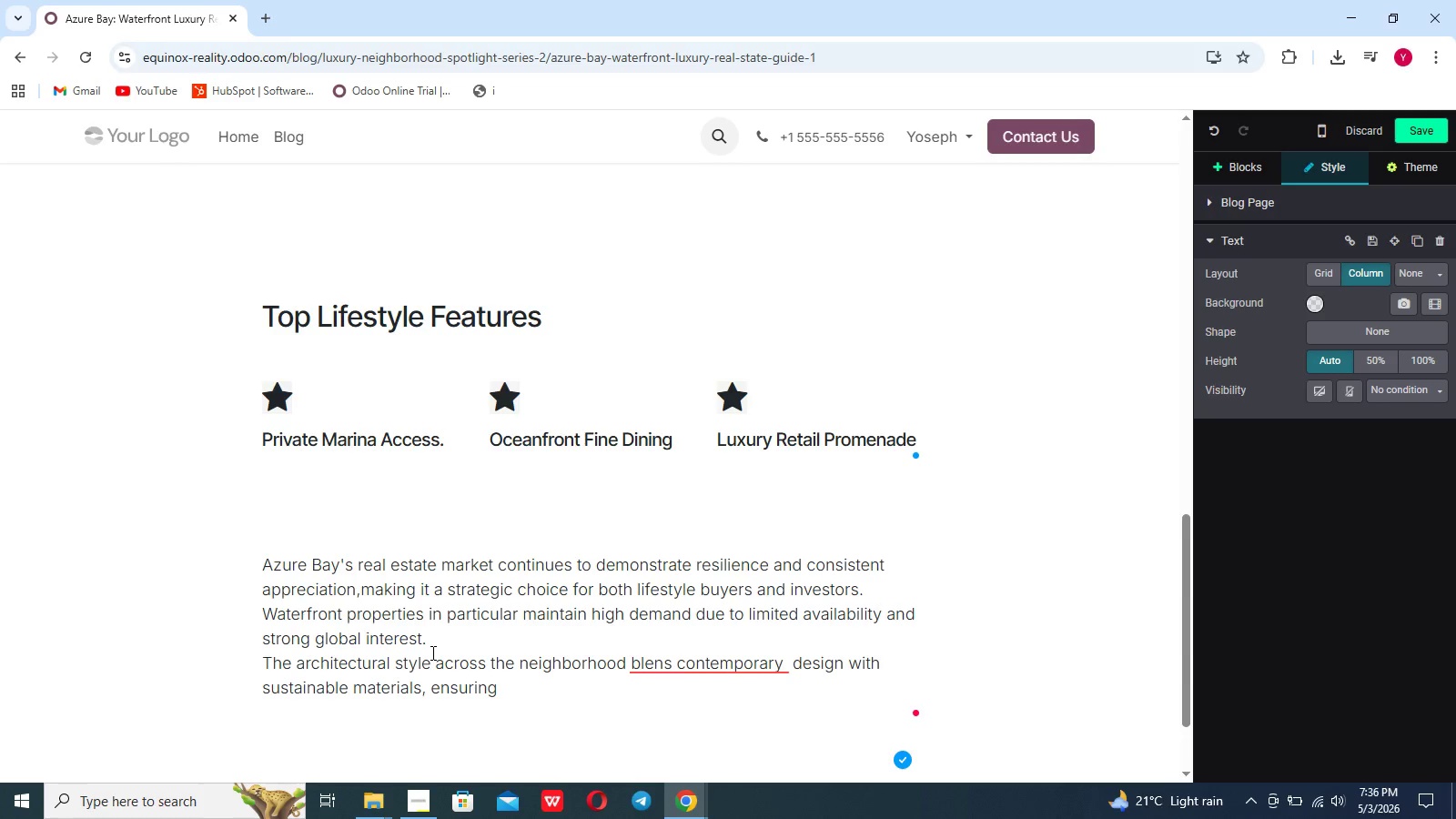 
type( noth)
 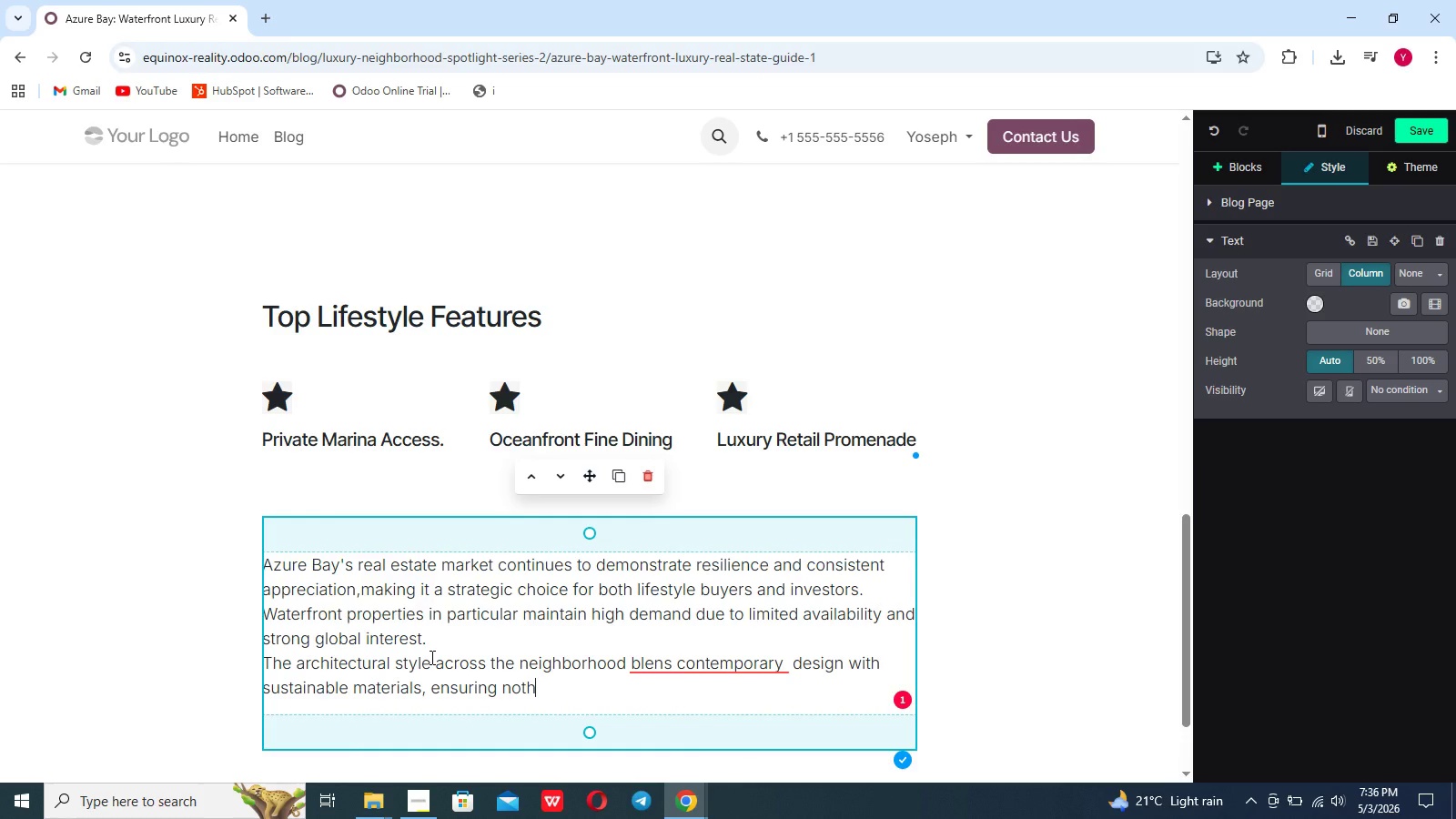 
wait(7.64)
 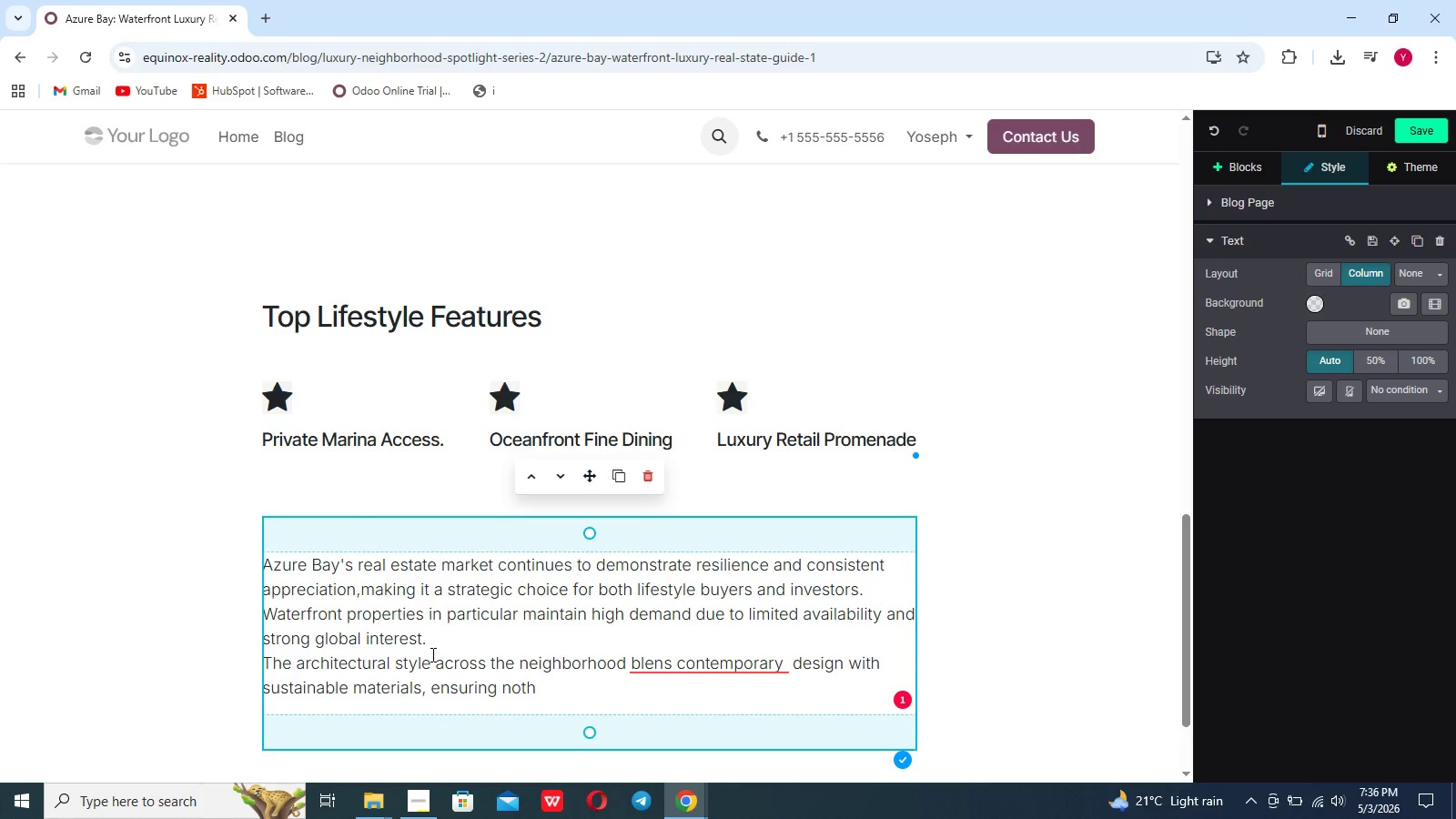 
left_click([681, 670])
 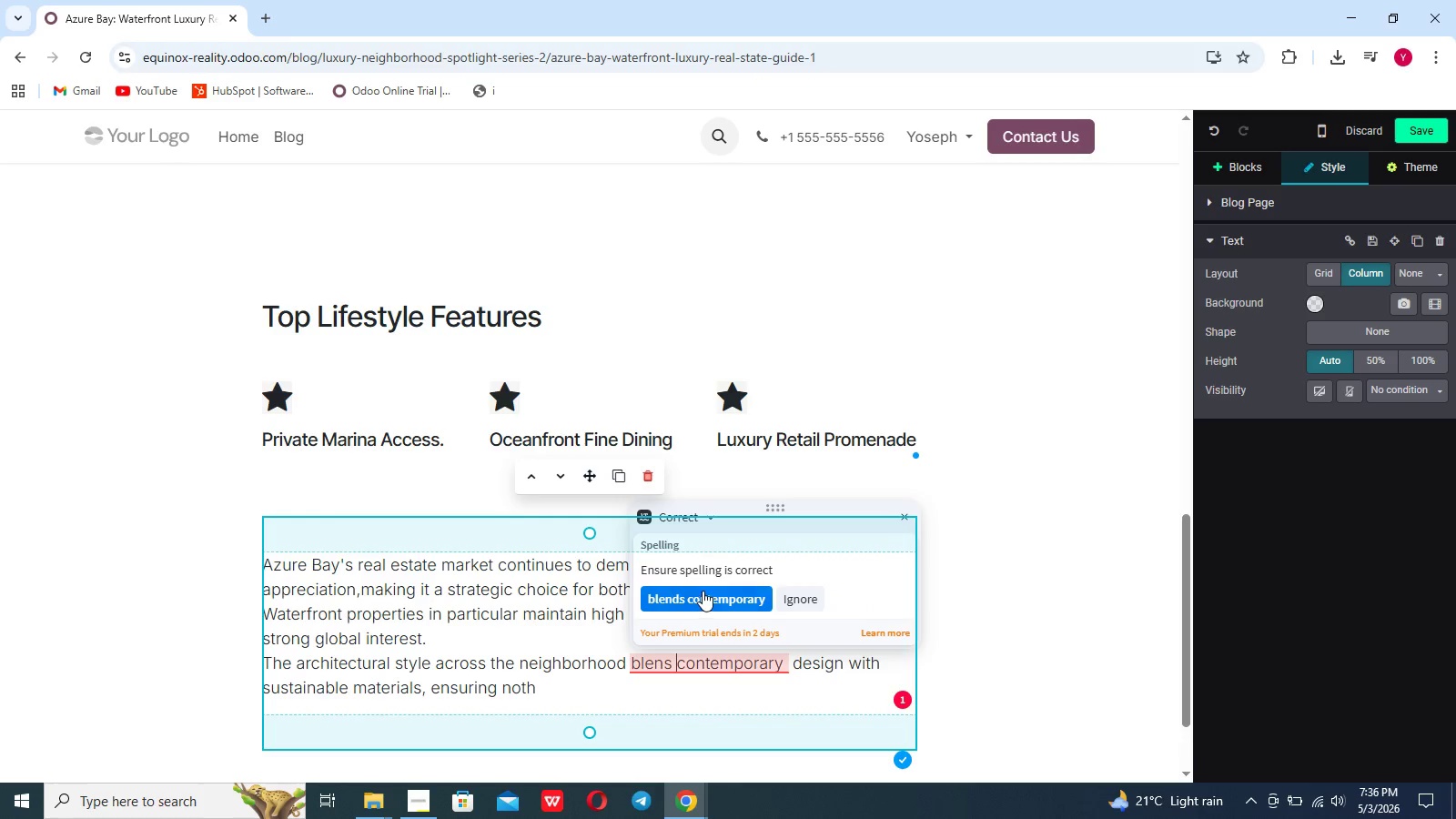 
left_click([703, 591])
 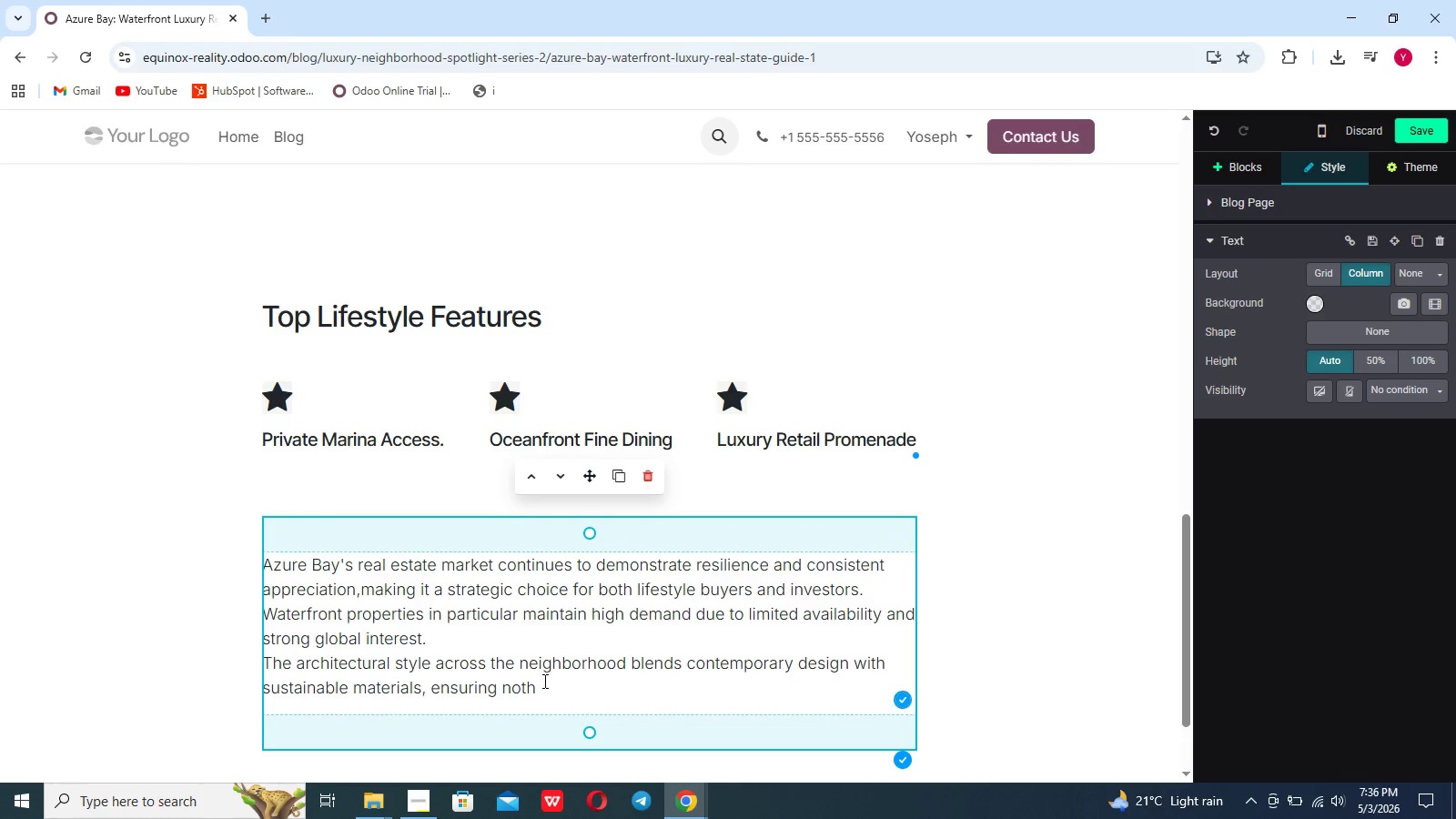 
left_click([543, 682])
 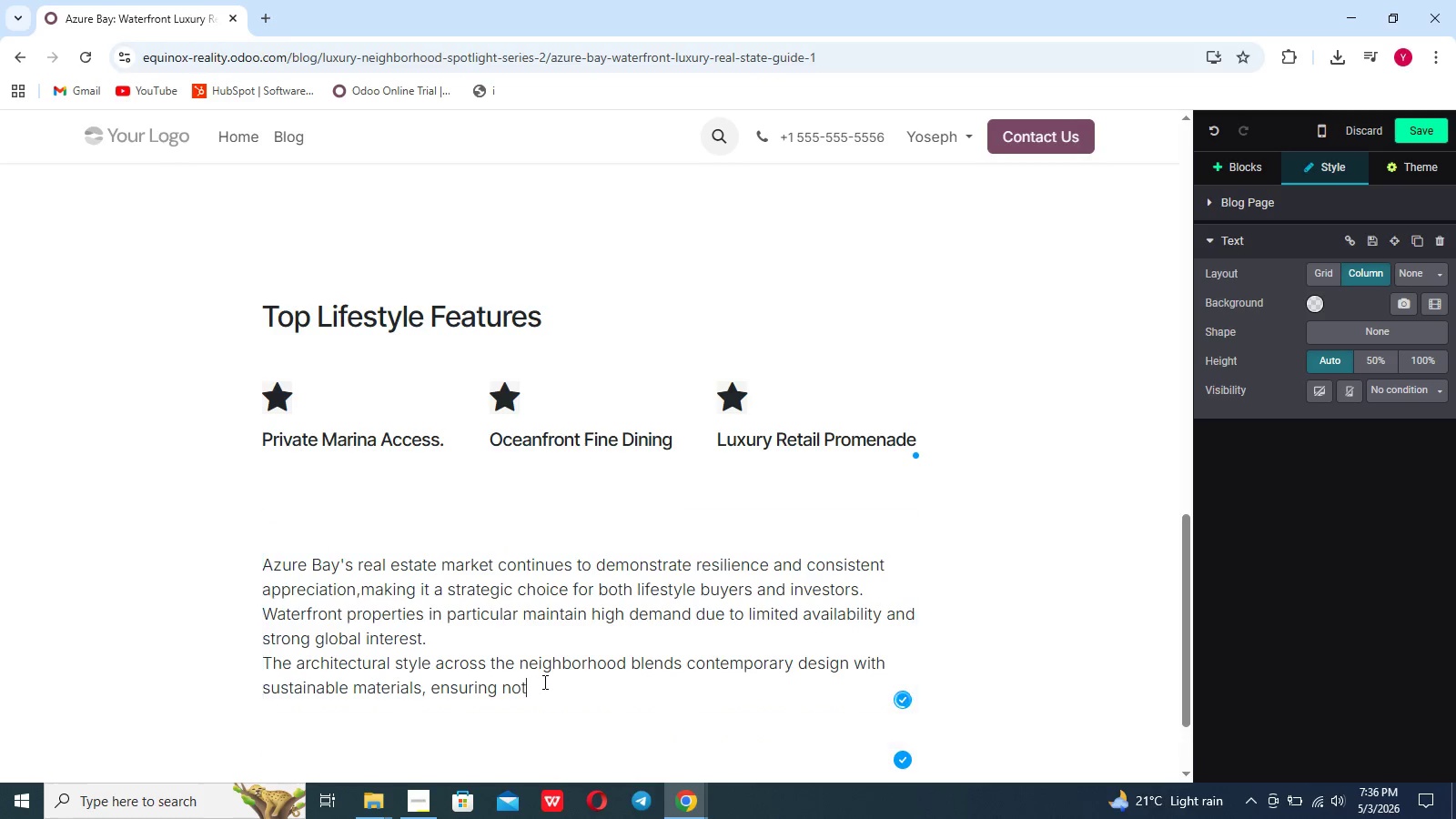 
key(Backspace)
key(Backspace)
key(Backspace)
key(Backspace)
type(both)
 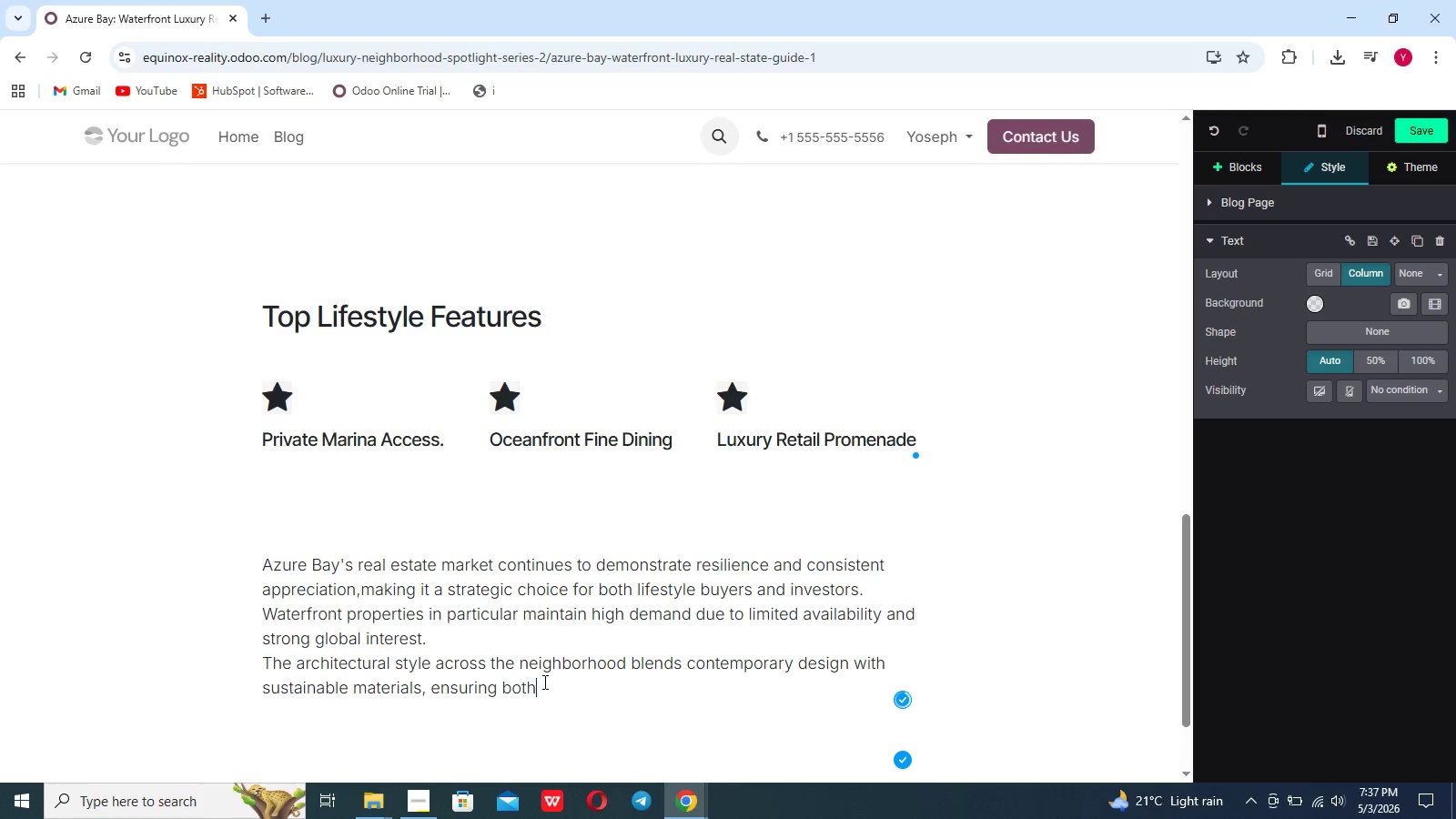 
type( aesthetic appeal and long-term efficiency.Security s)
key(Backspace)
type(is also)
 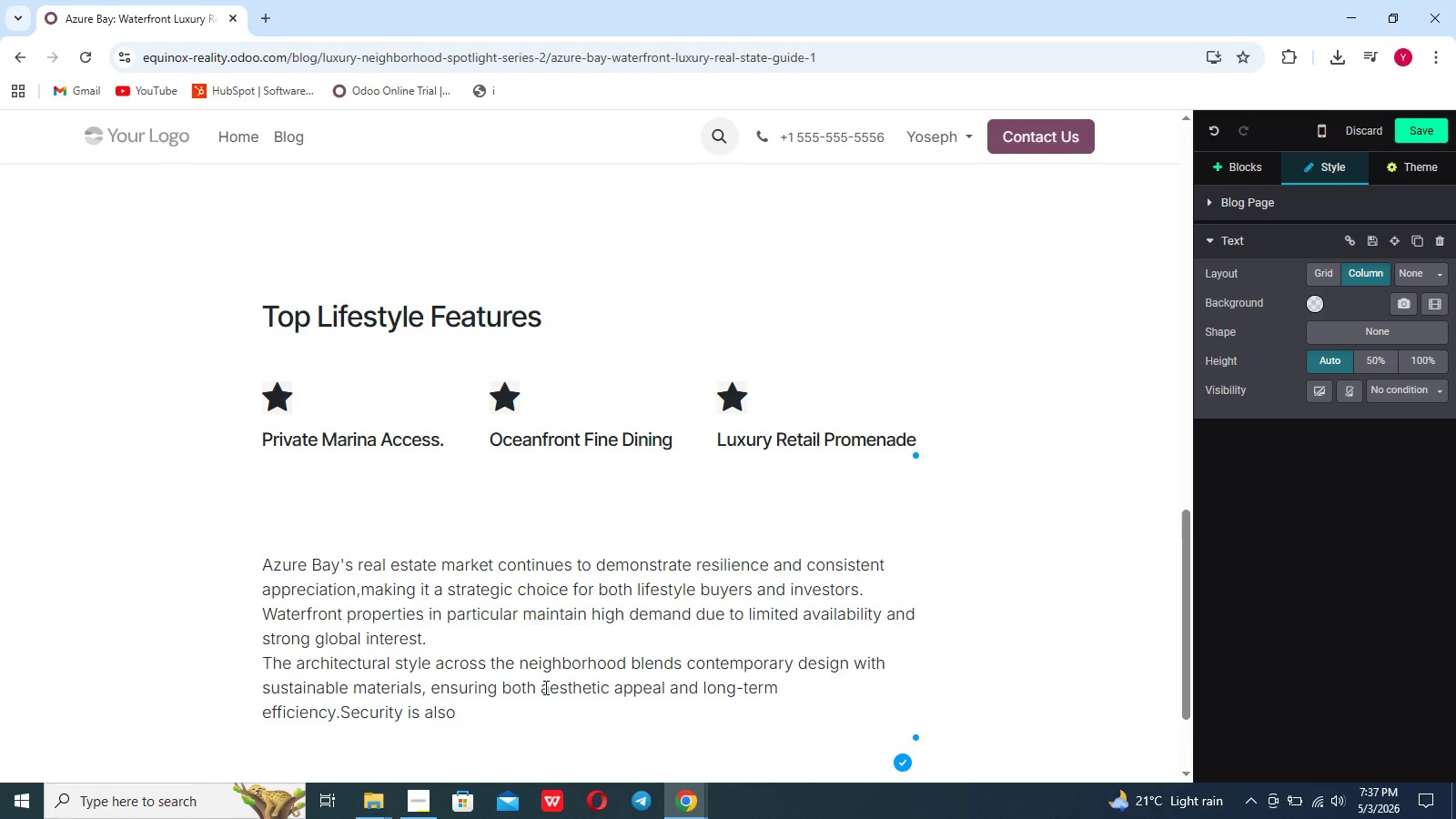 
wait(5.05)
 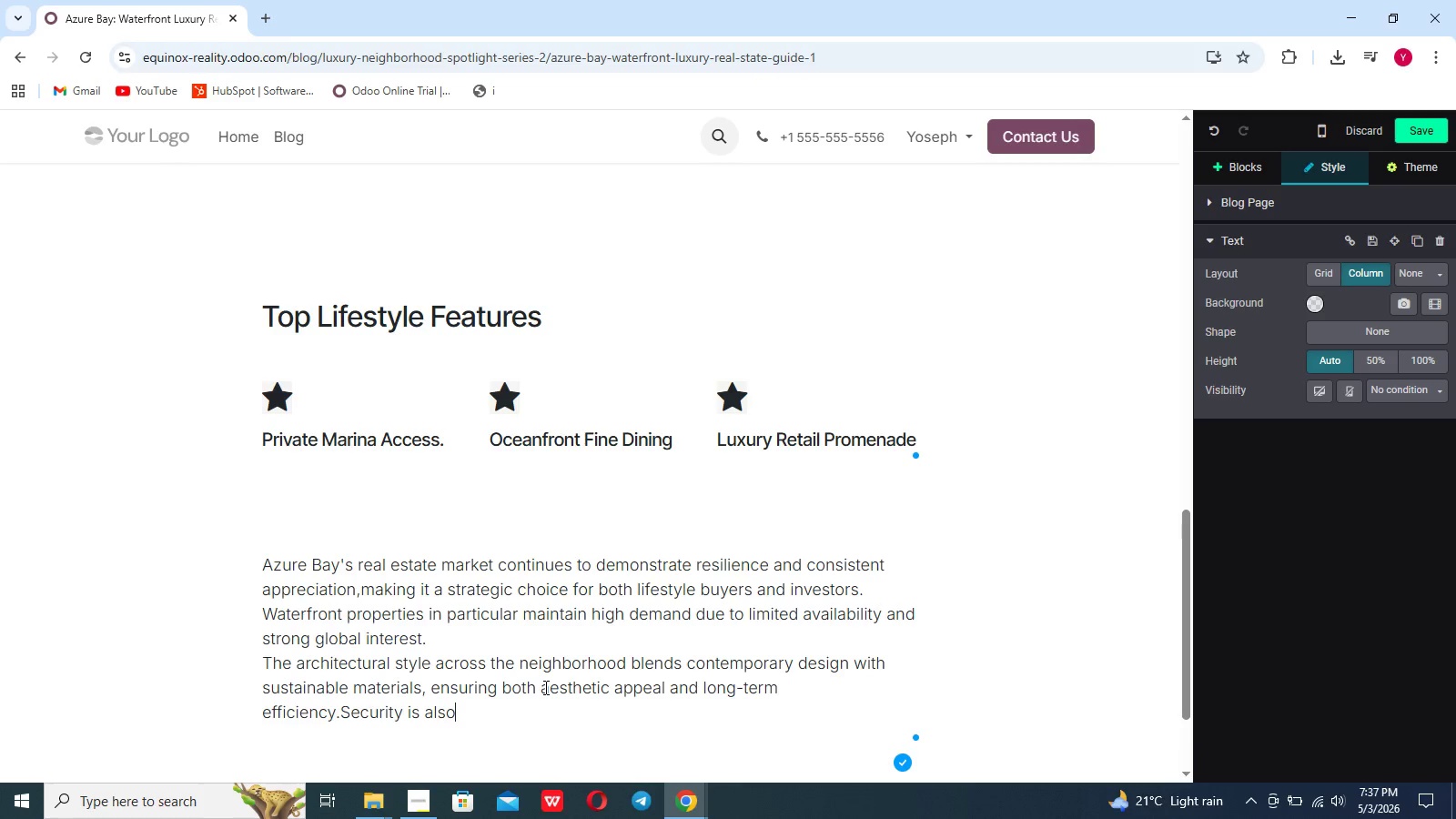 
type(a )
key(Backspace)
key(Backspace)
type( a key highlight, with )
 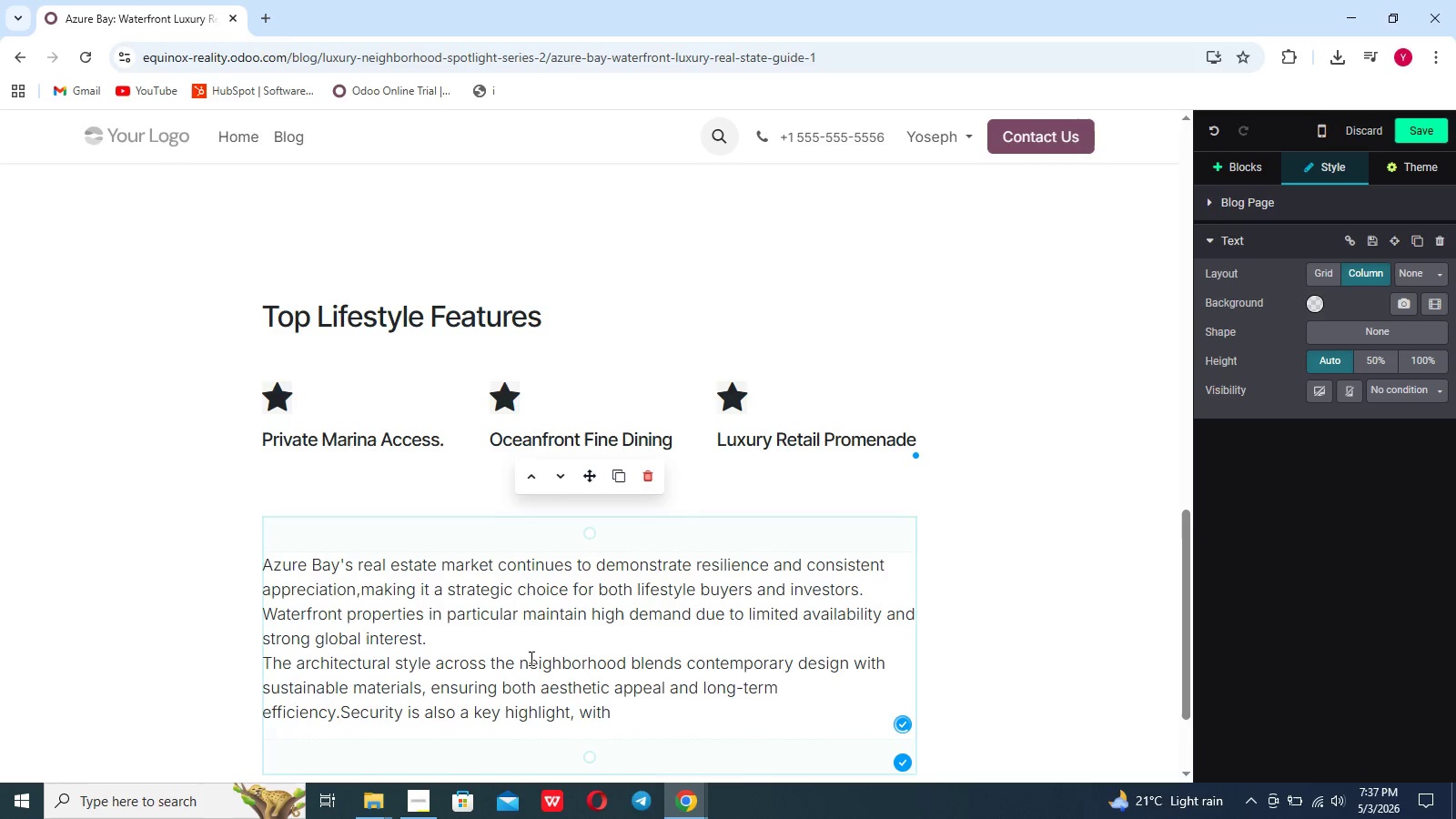 
type(gated access point and 24)
 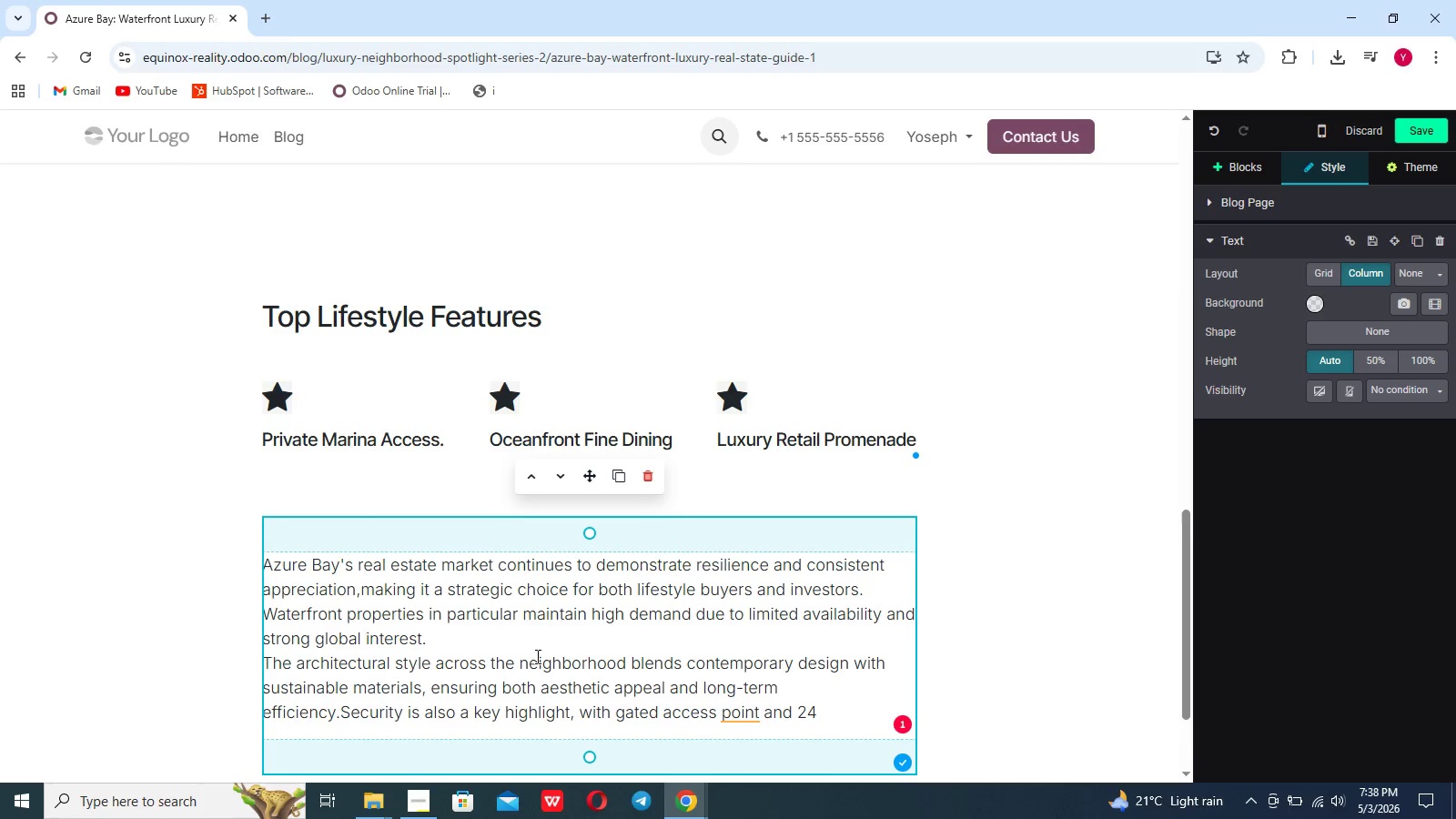 
type(/7 surviellance maintaining a safe ad)
key(Backspace)
type(nd exclusive environmn)
key(Backspace)
type(ent)
 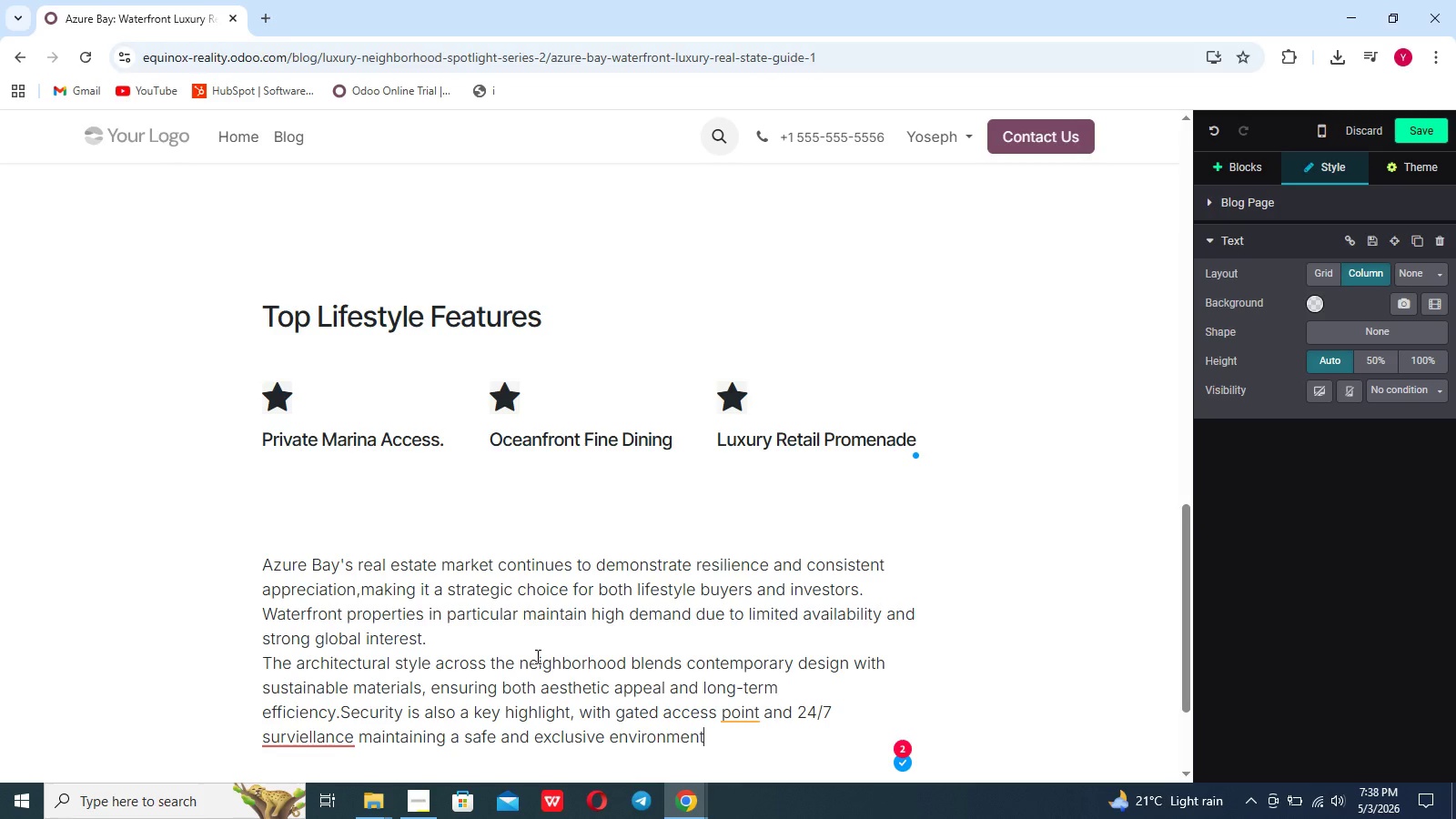 
wait(6.17)
 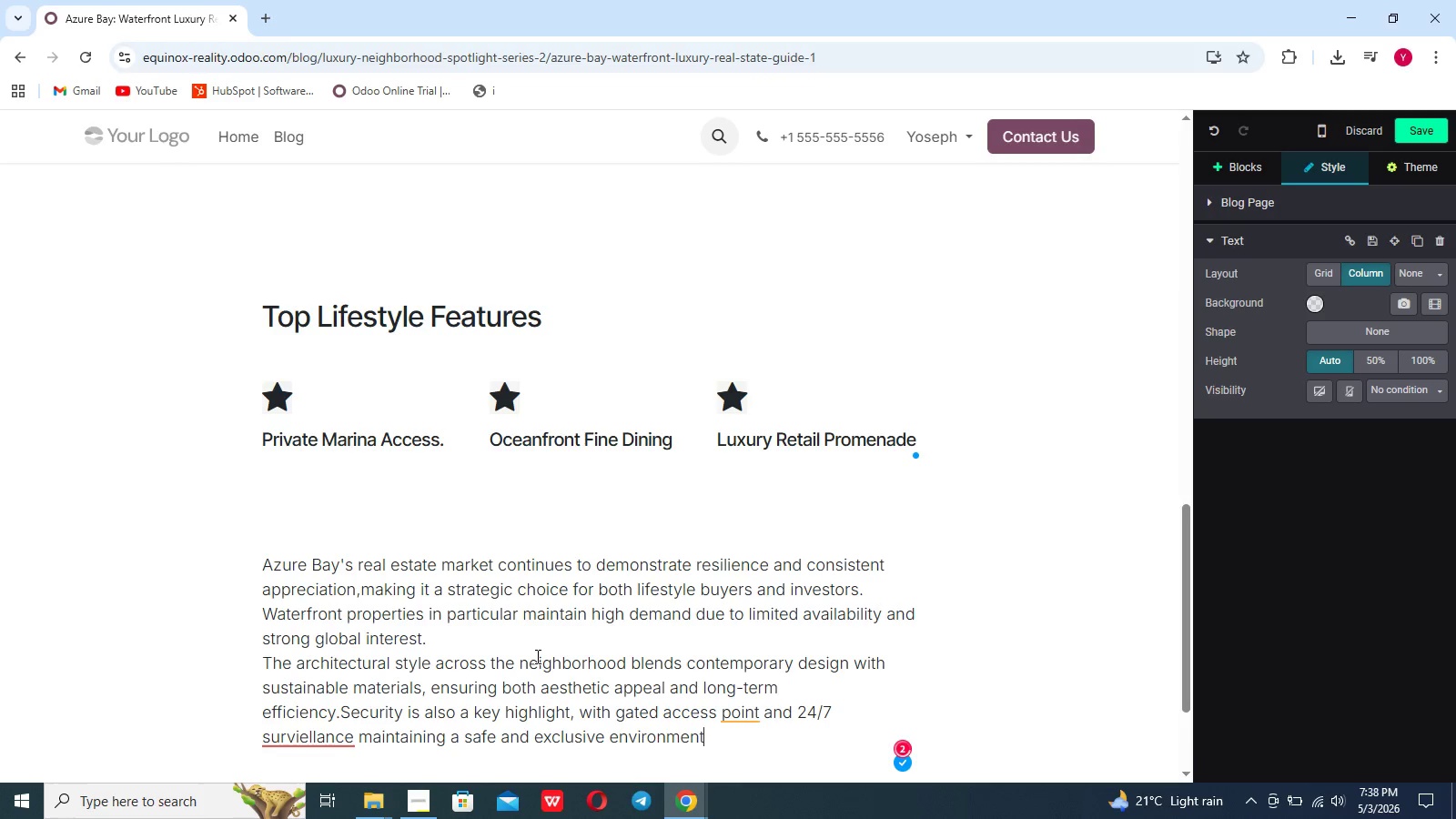 
key(Period)
 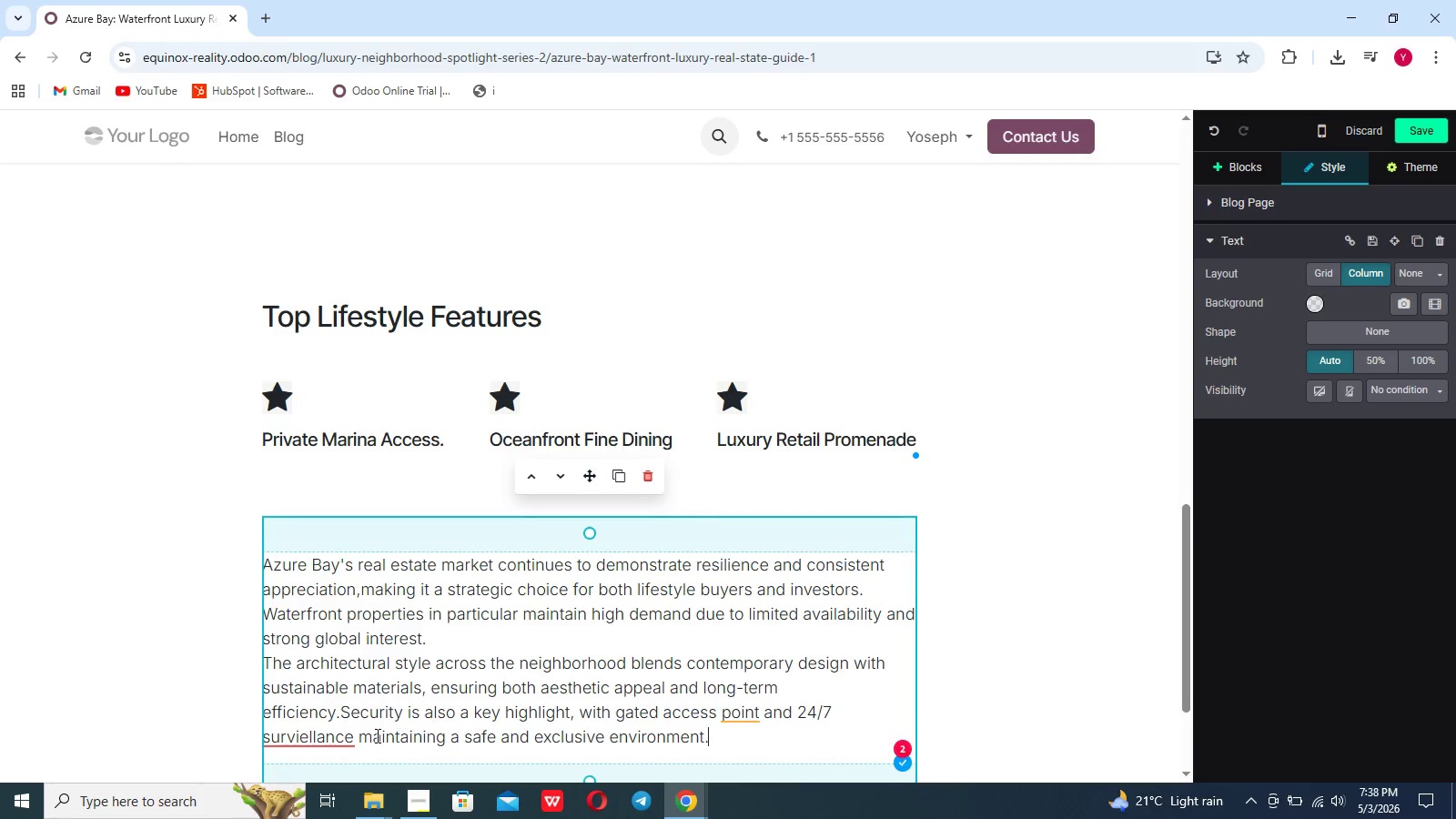 
left_click([340, 734])
 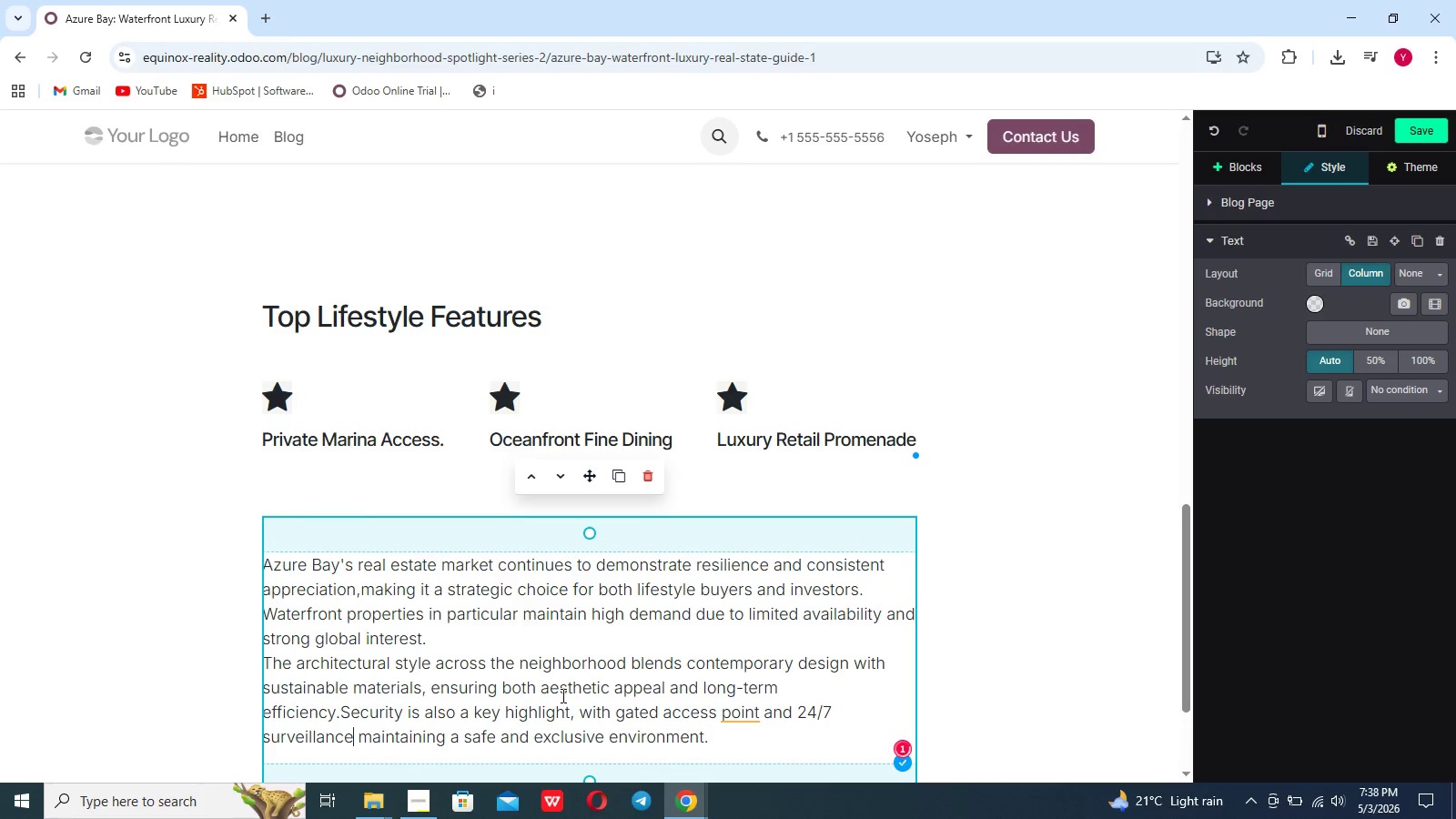 
left_click([744, 707])
 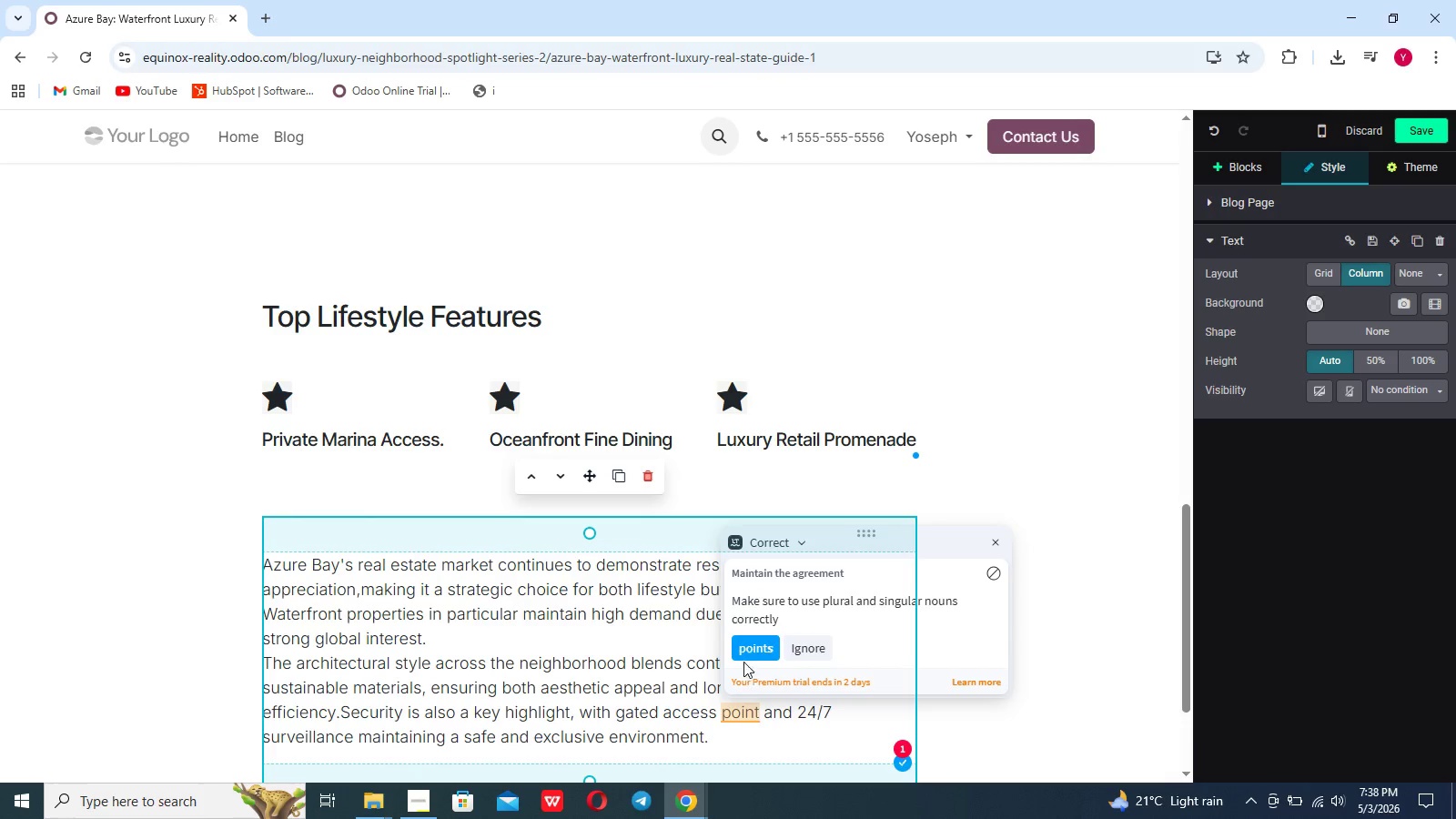 
left_click([745, 656])
 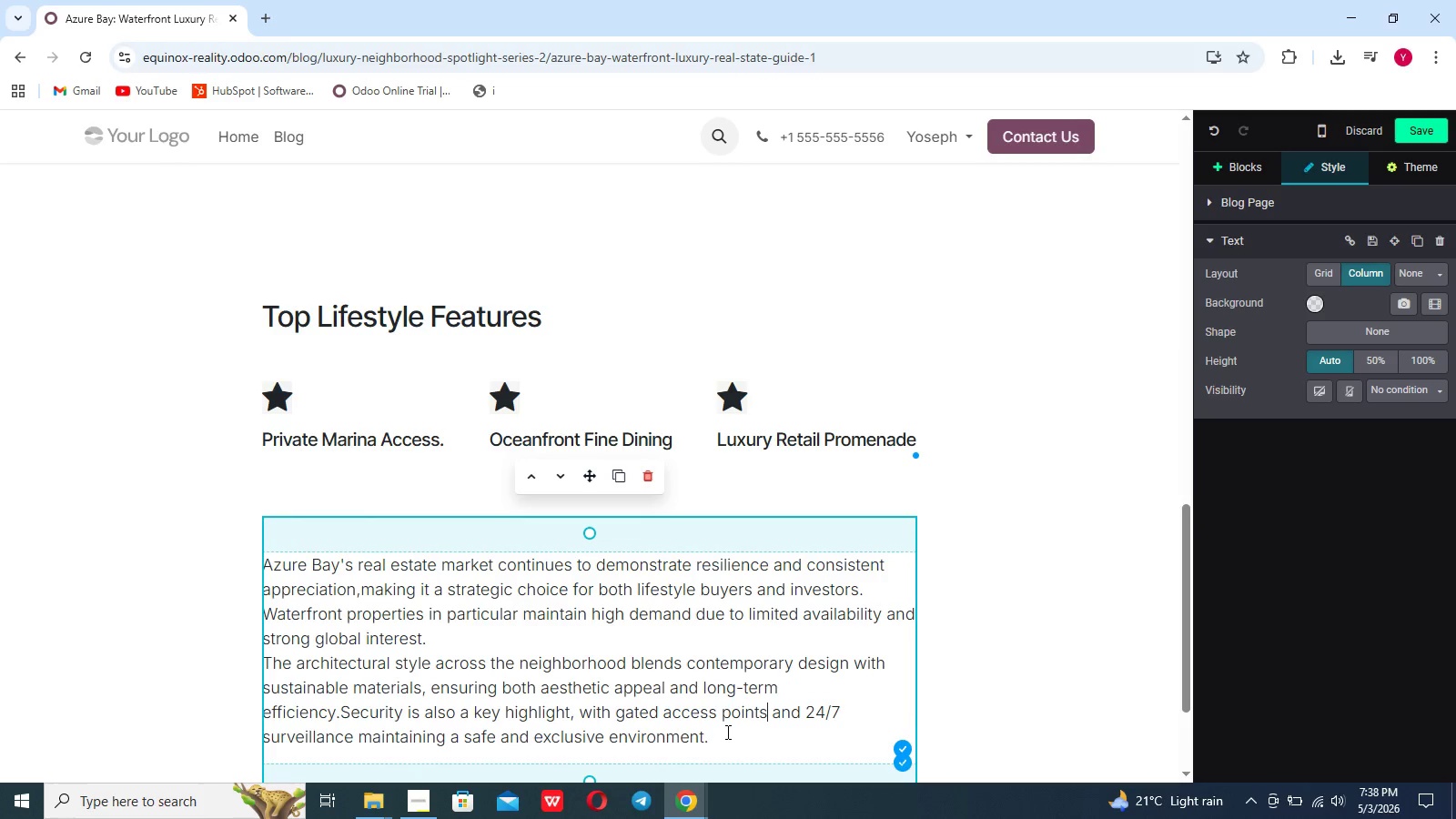 
left_click([717, 740])
 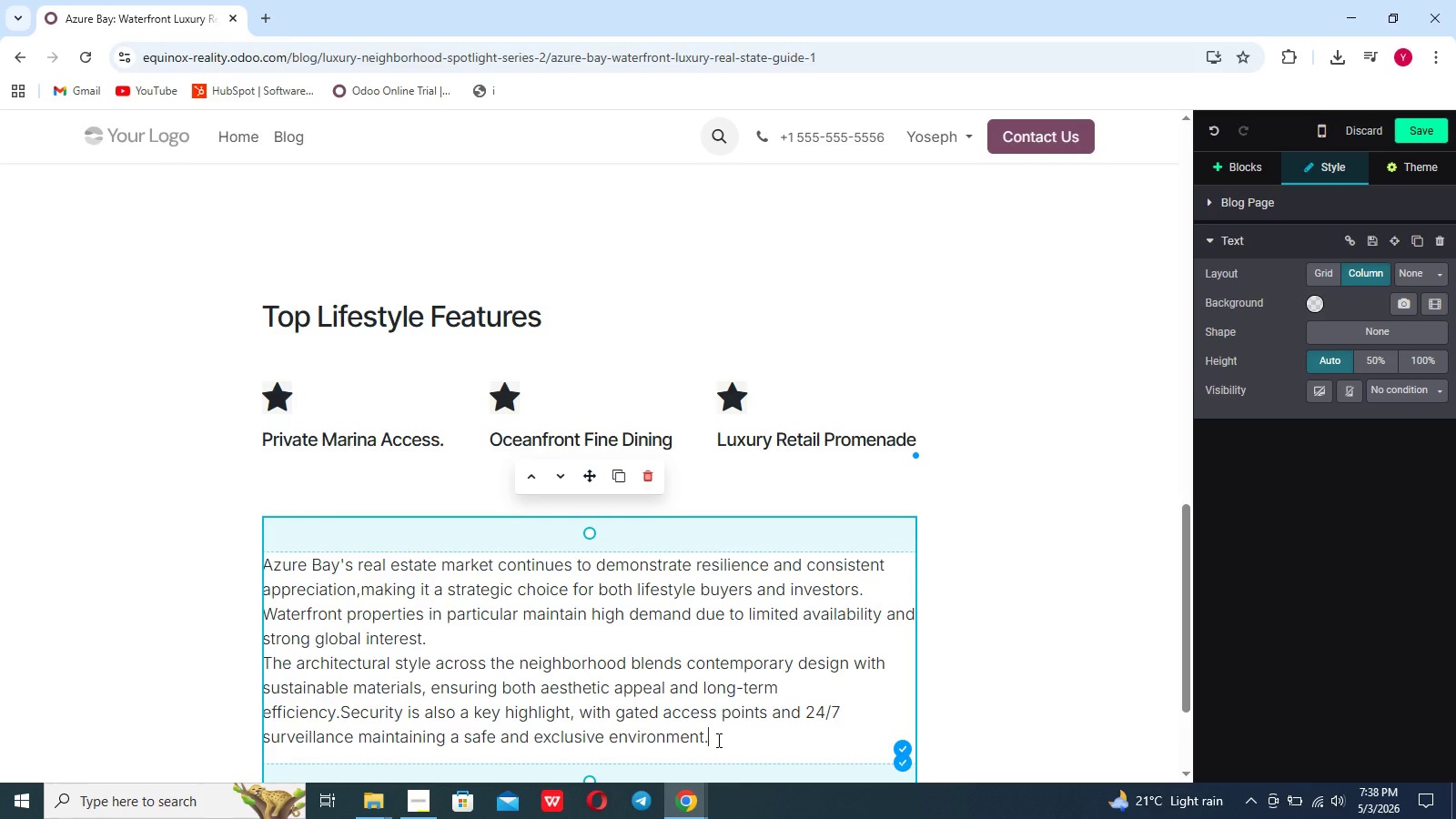 
wait(5.78)
 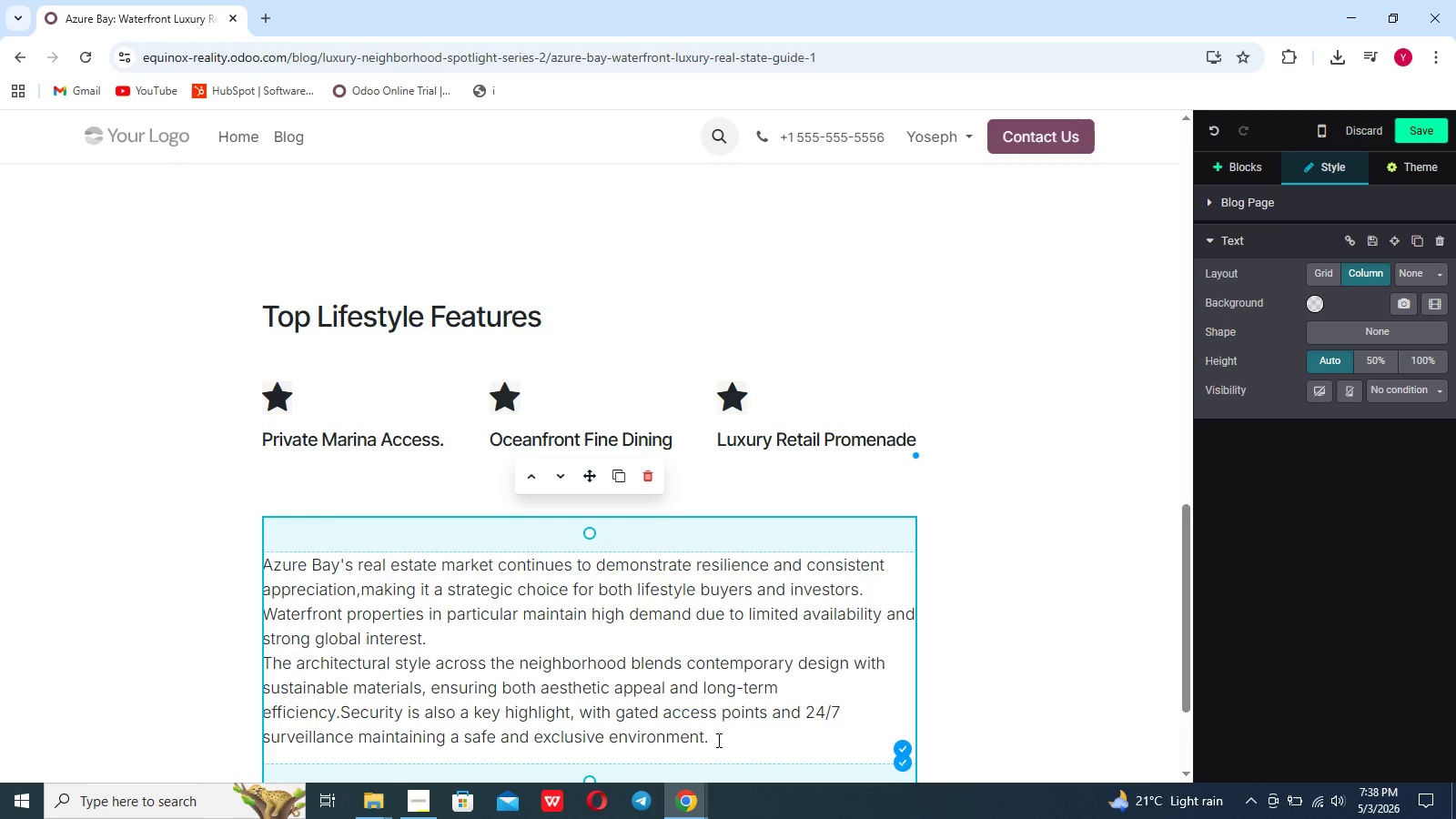 
key(Enter)
 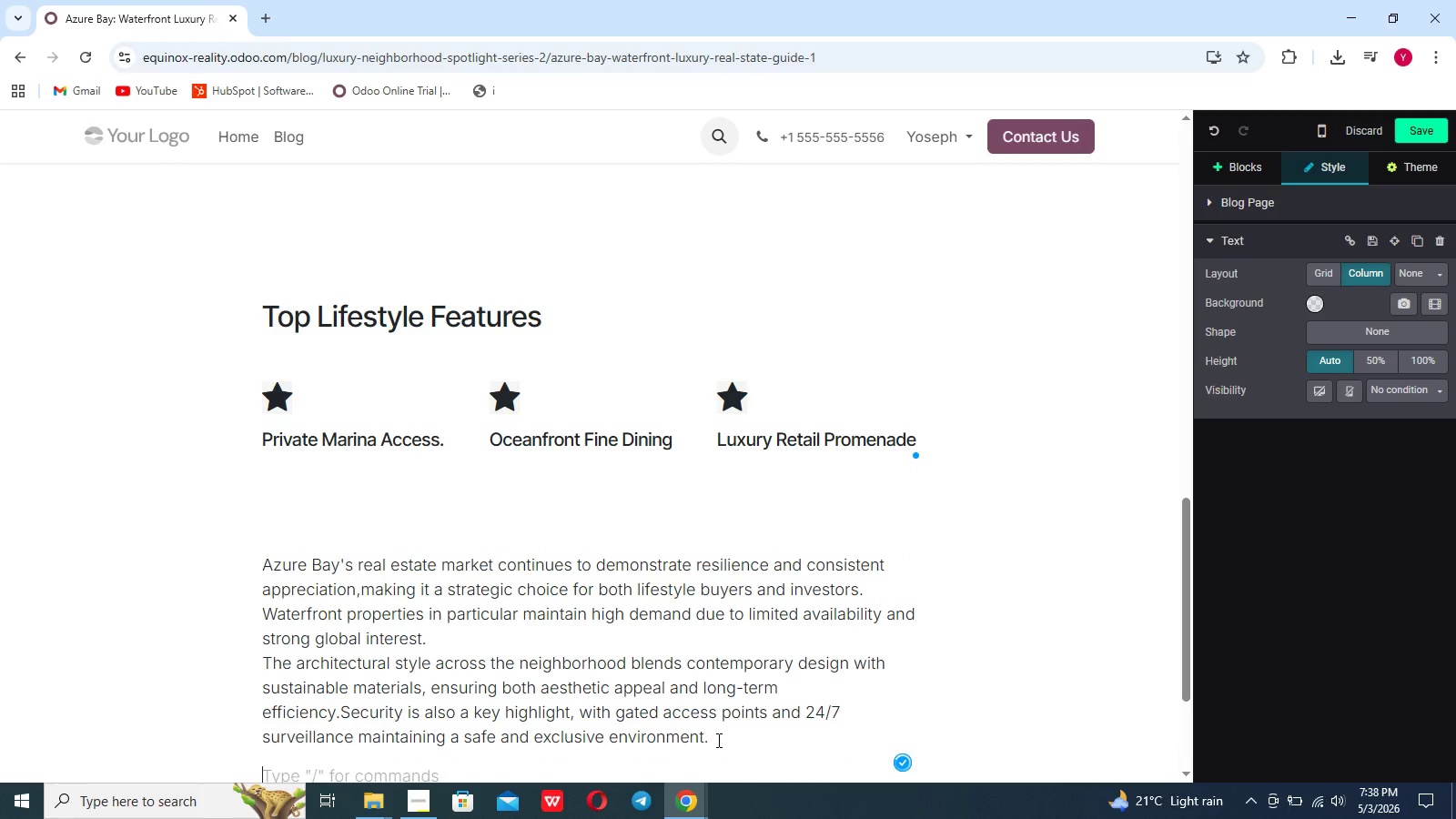 
key(Enter)
 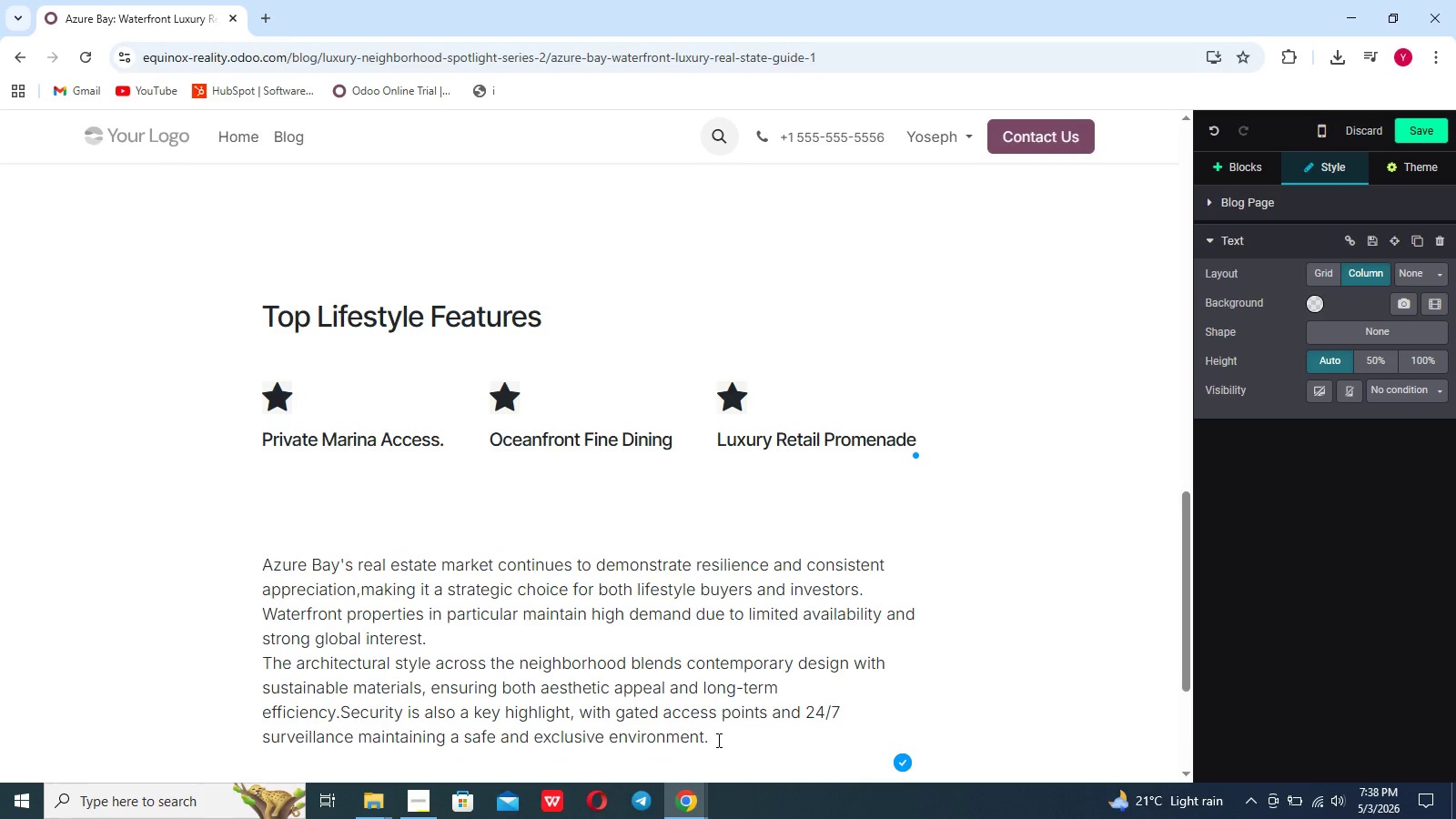 
scroll: coordinate [717, 740], scroll_direction: down, amount: 7.0
 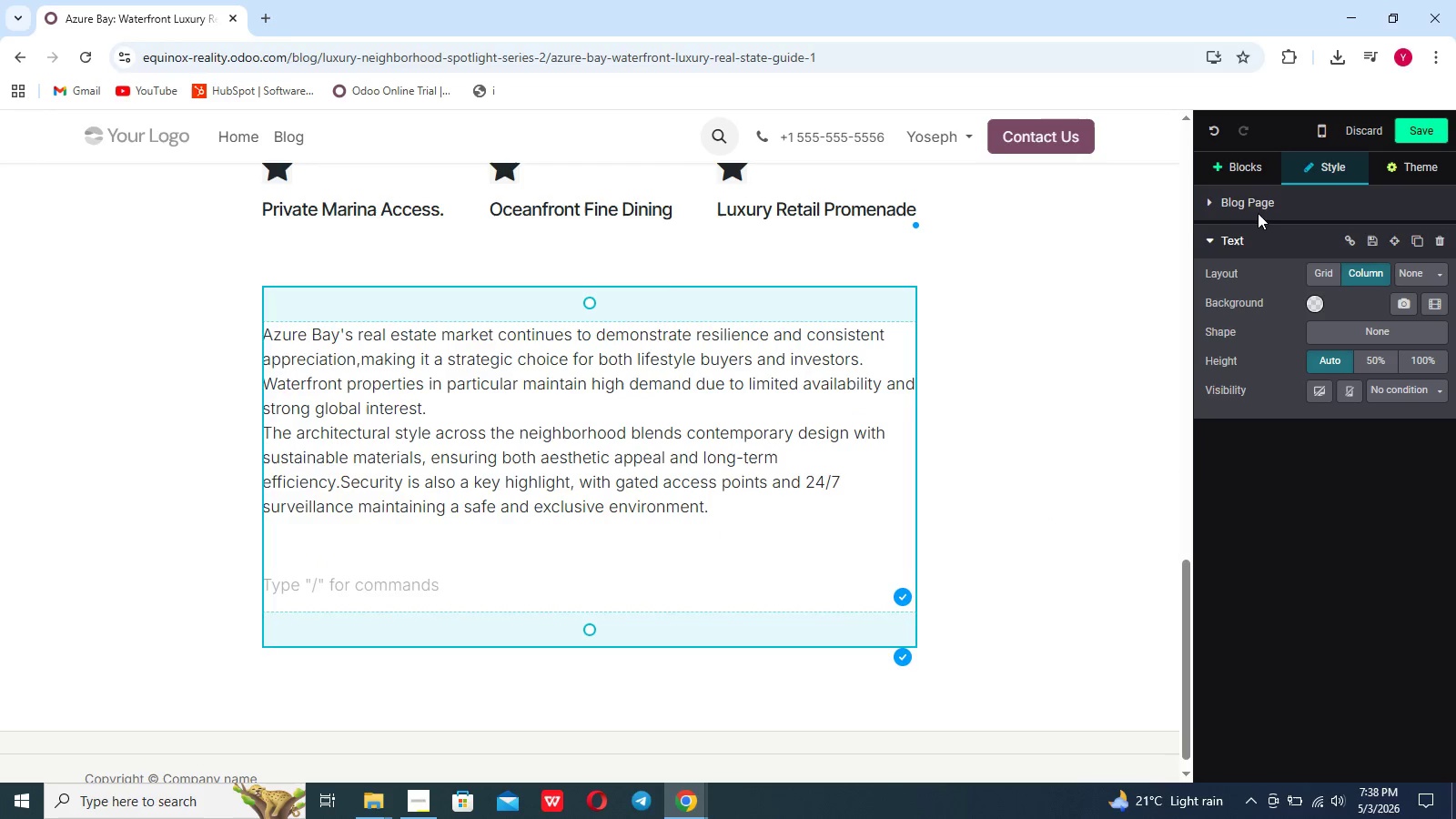 
left_click([1242, 165])
 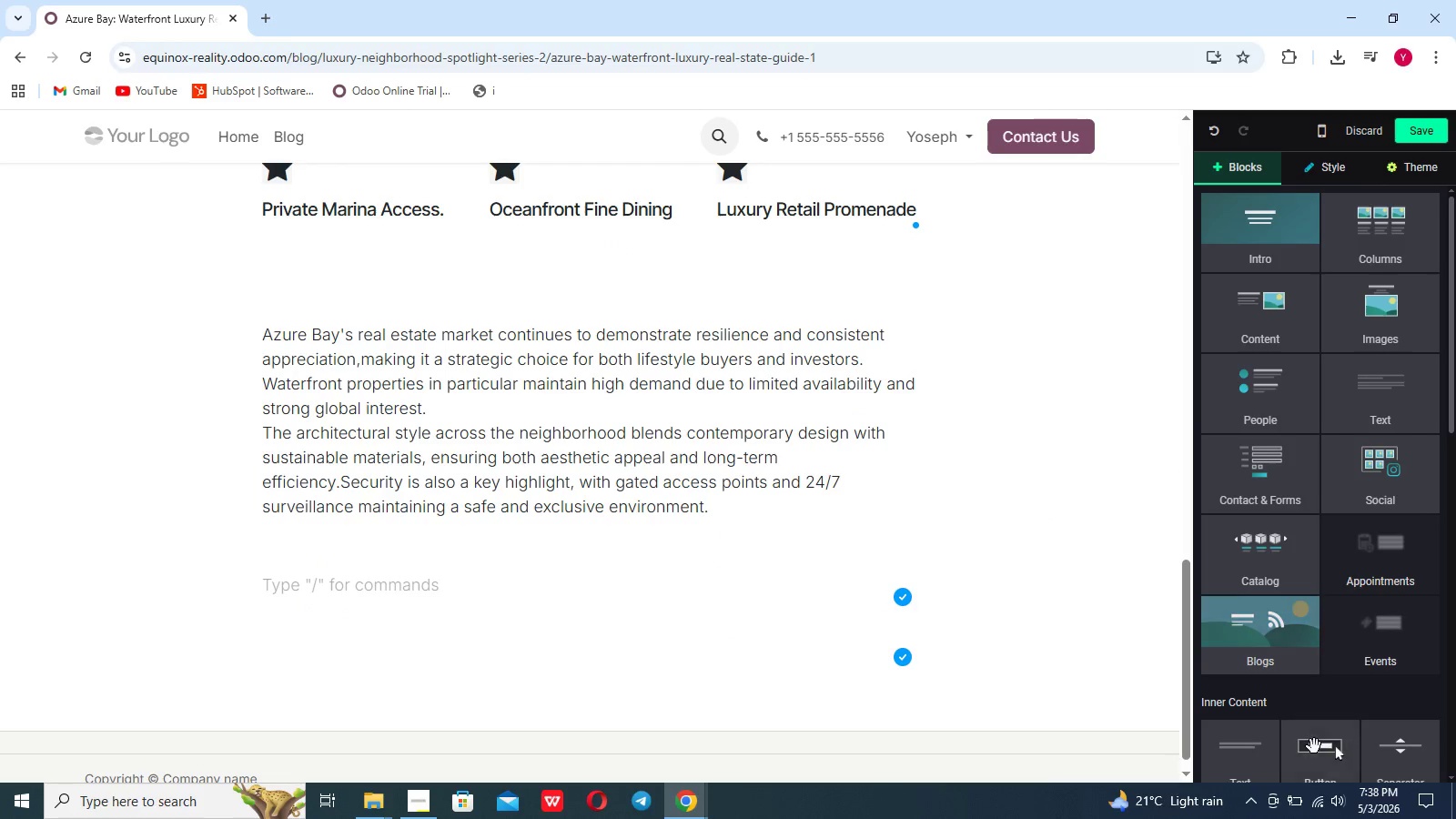 
left_click_drag(start_coordinate=[1314, 765], to_coordinate=[387, 601])
 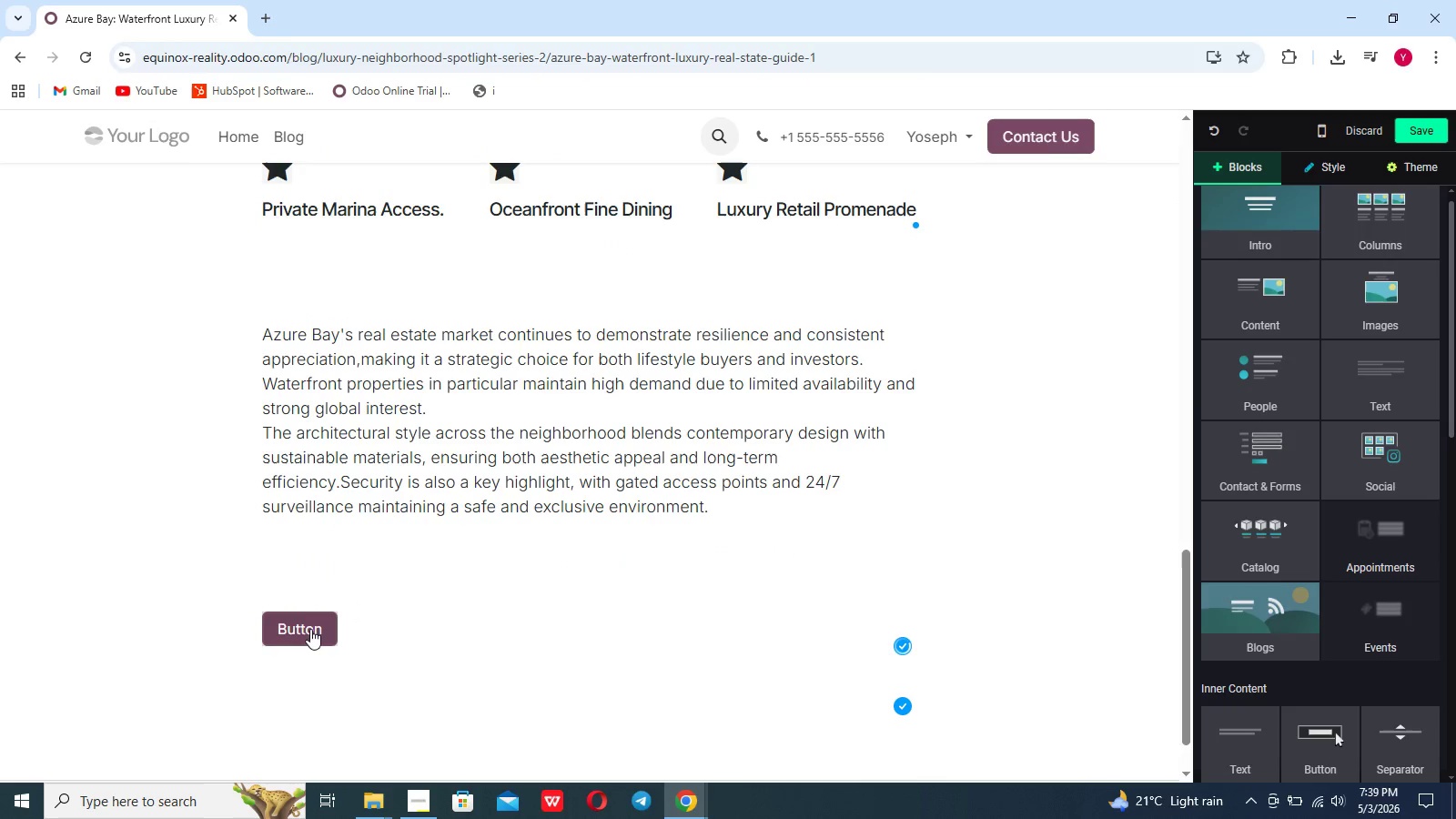 
left_click_drag(start_coordinate=[307, 632], to_coordinate=[307, 626])
 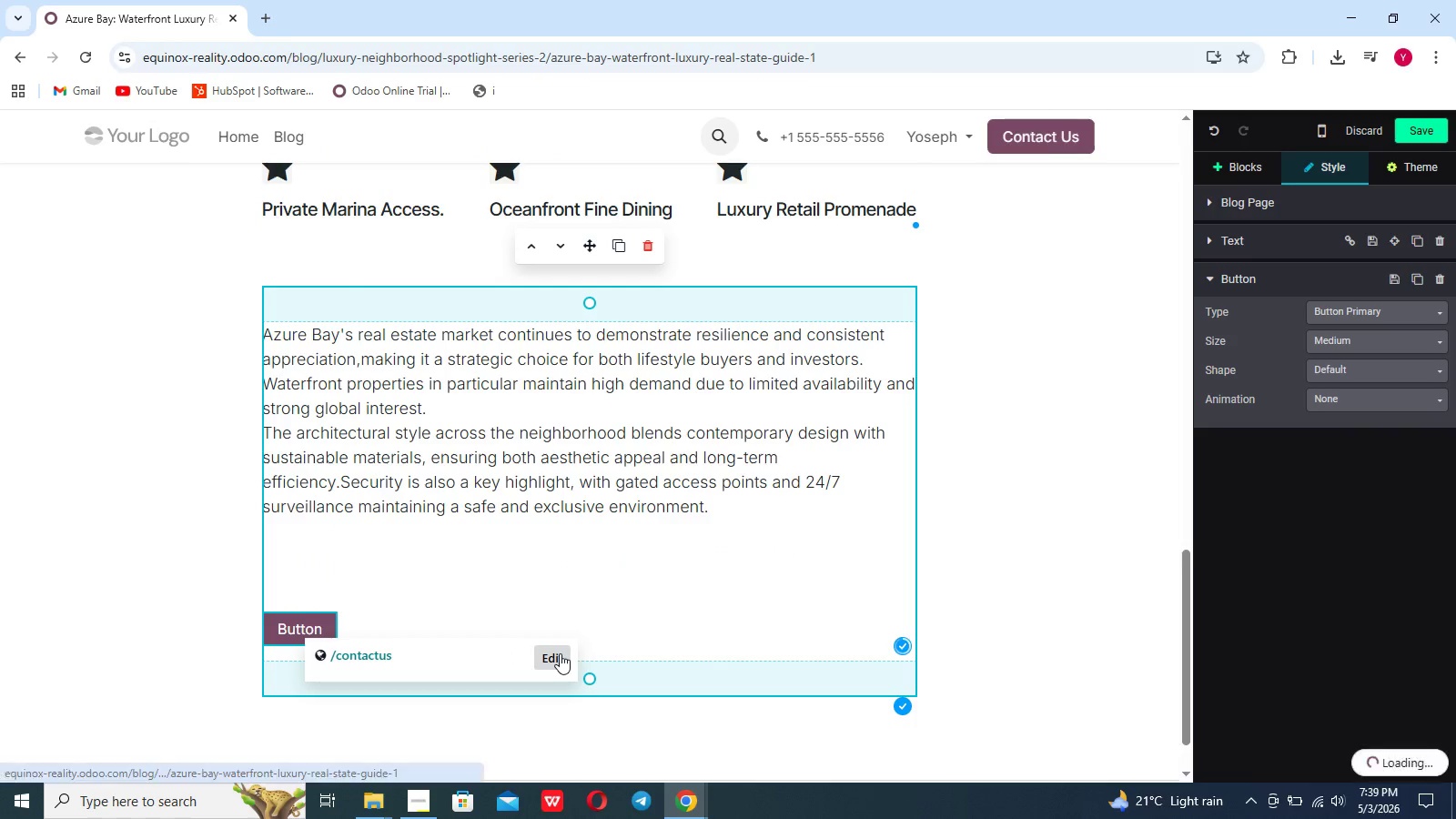 
left_click([560, 653])
 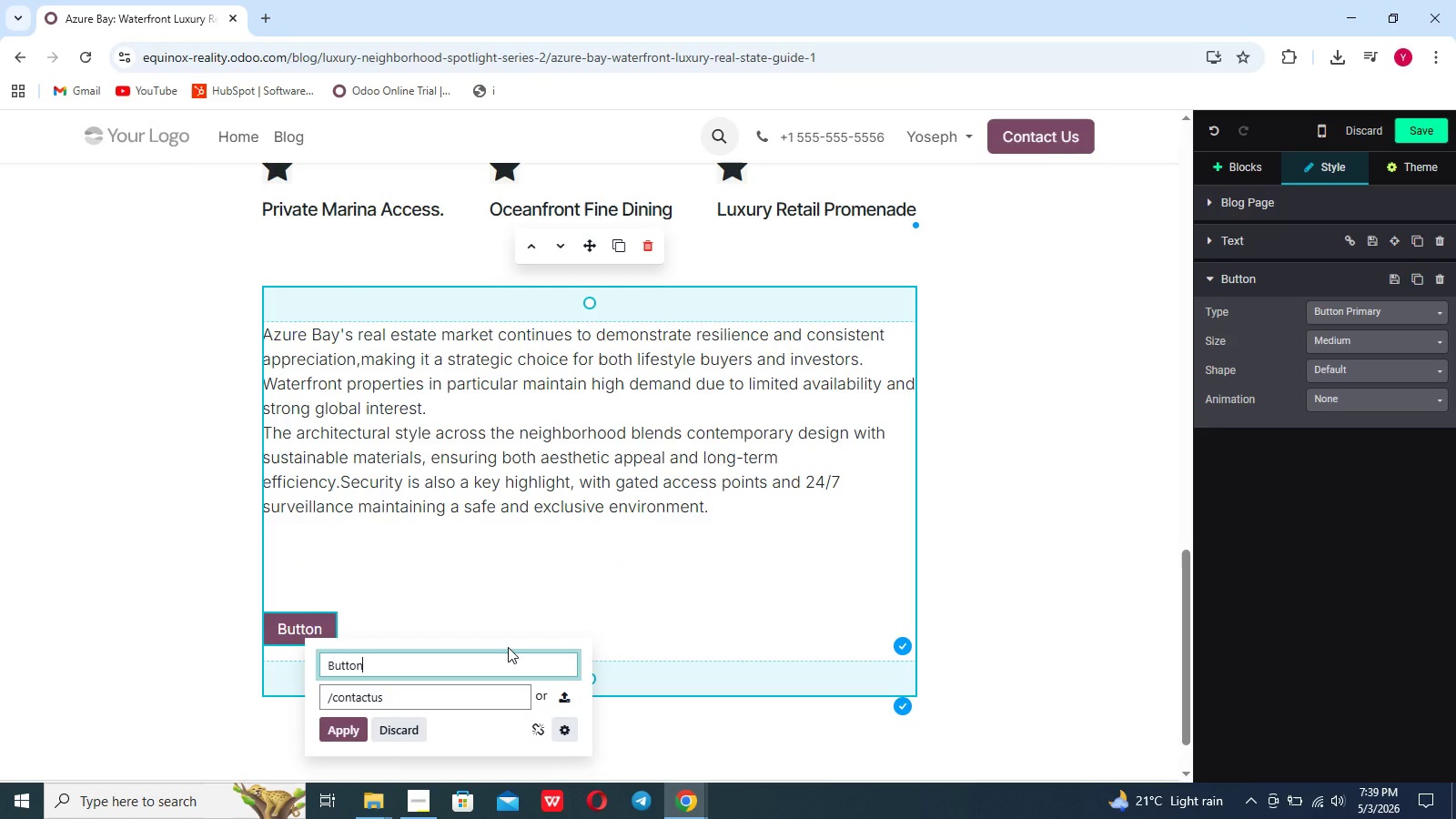 
hold_key(key=Backspace, duration=0.7)
 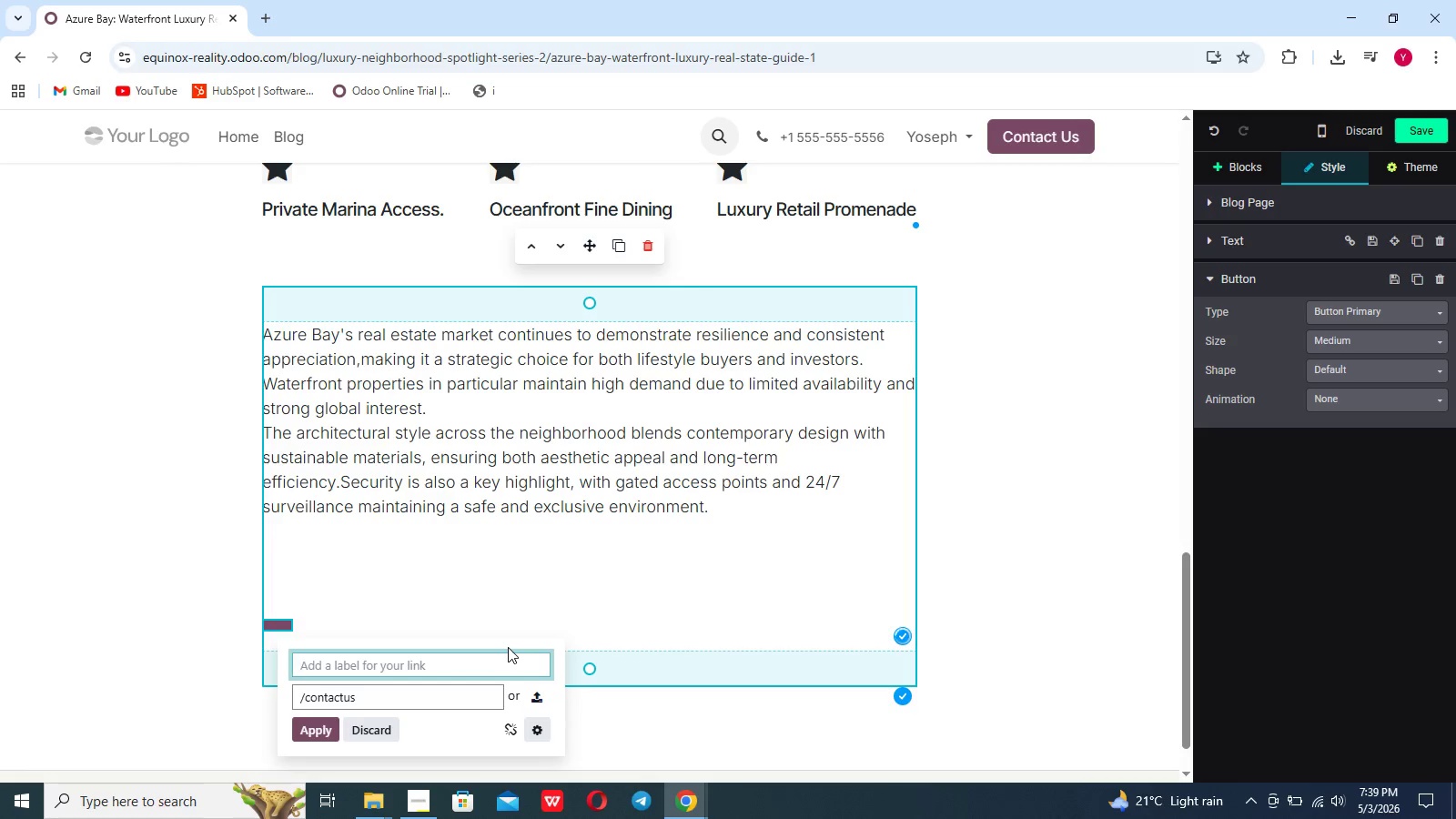 
key(Backspace)
key(Backspace)
key(Backspace)
type(Schedule a PRICA)
key(Backspace)
key(Backspace)
type(VATE Viewing)
 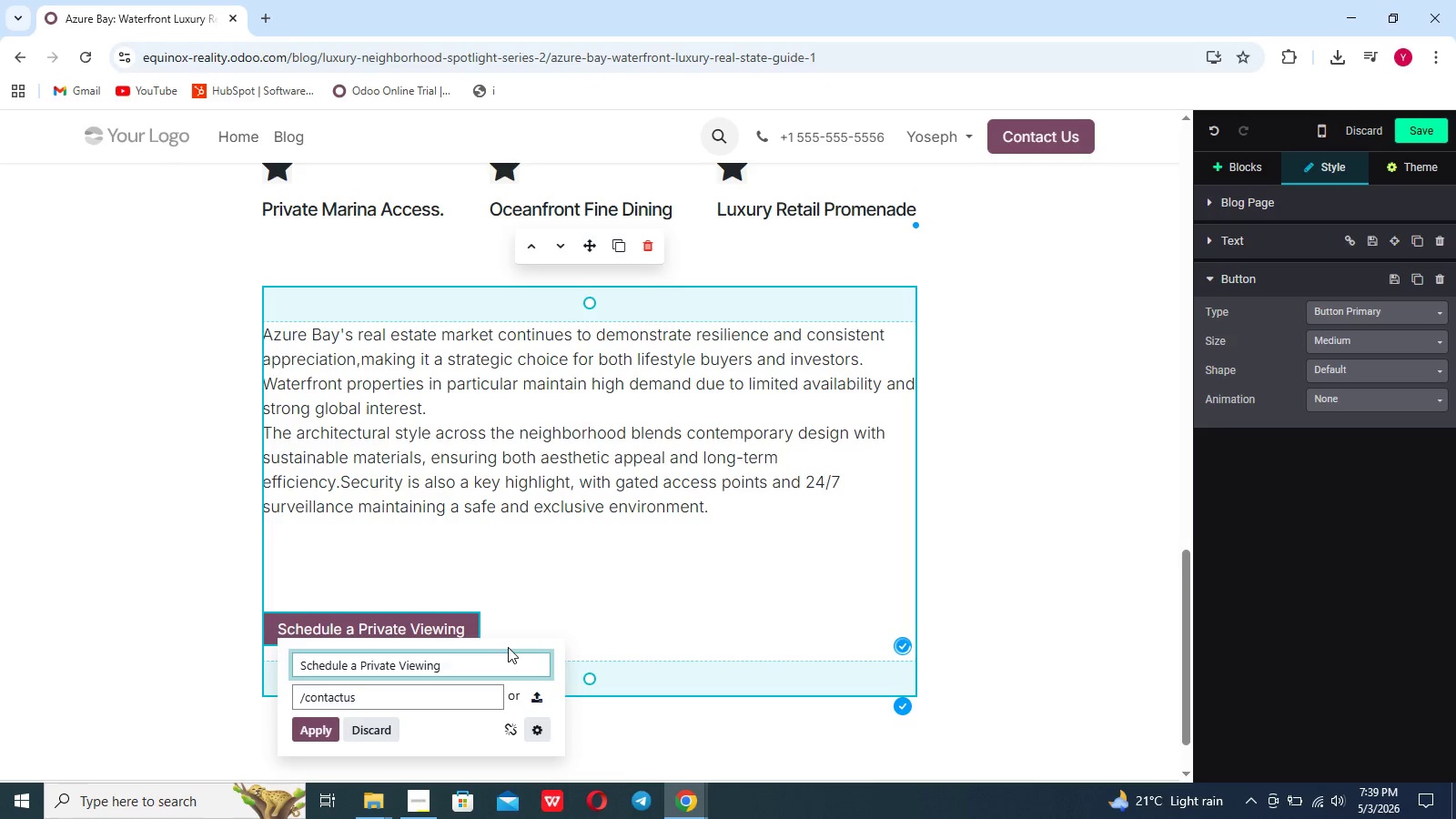 
wait(7.52)
 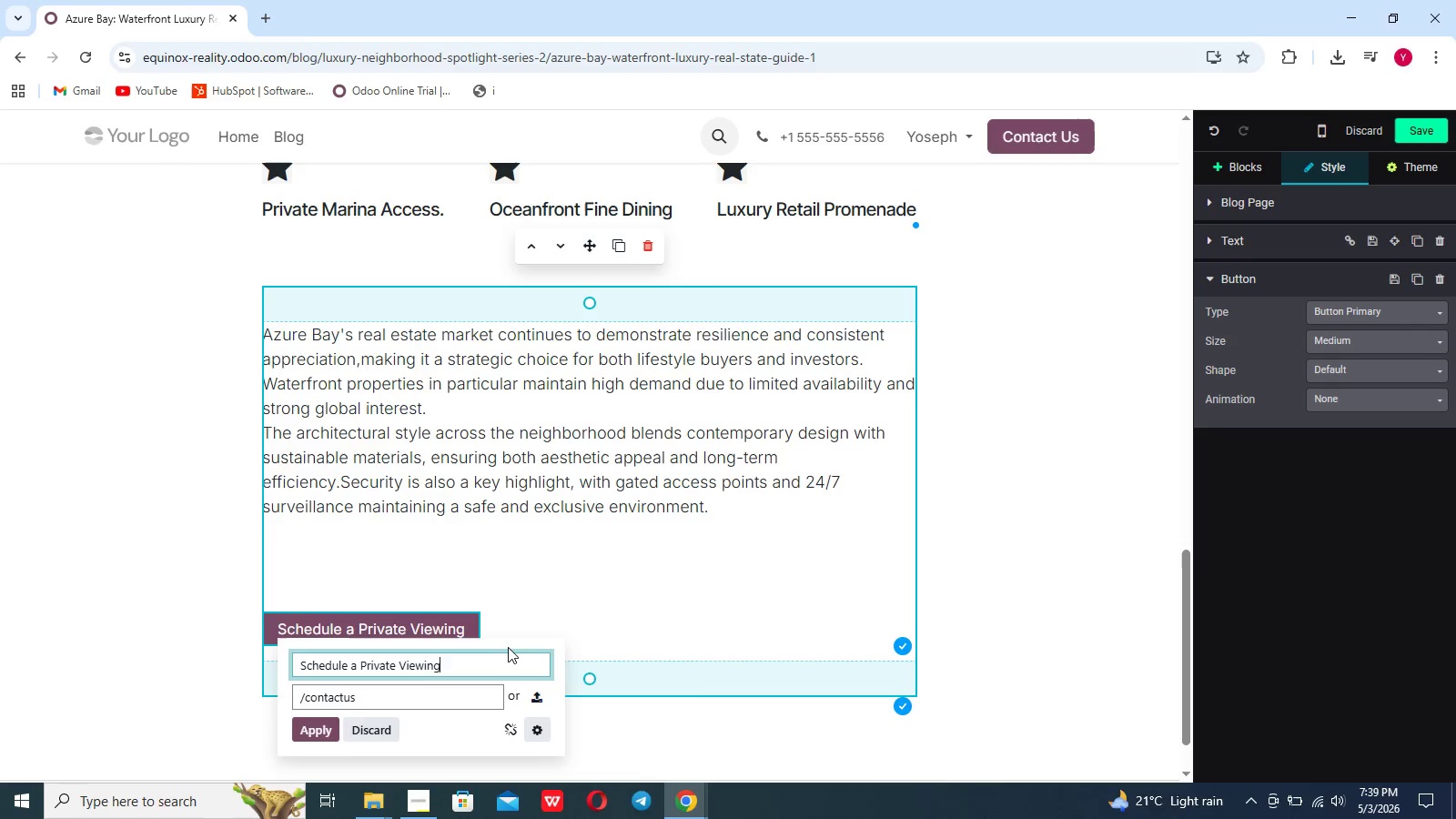 
left_click([317, 733])
 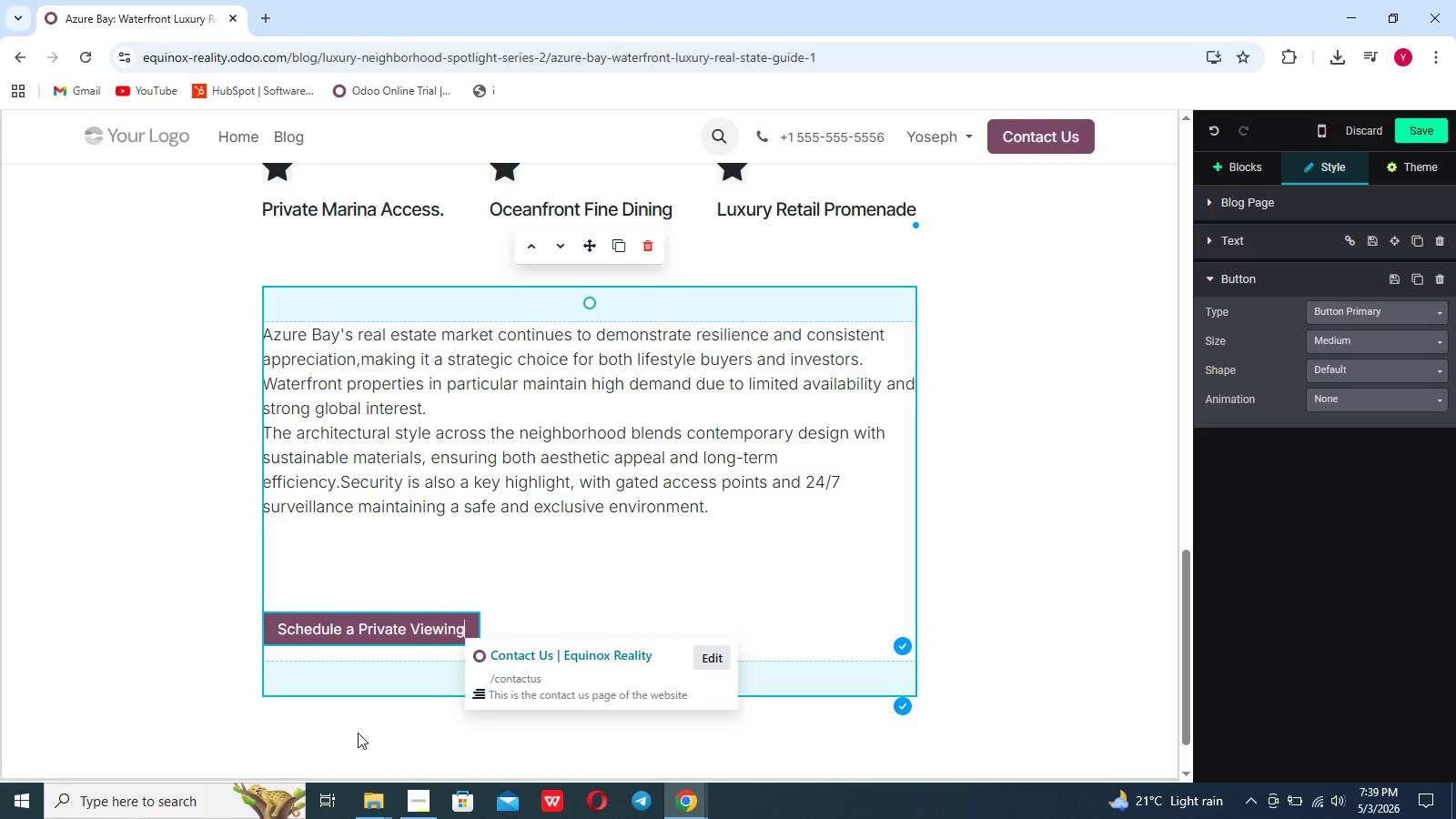 
left_click([364, 733])
 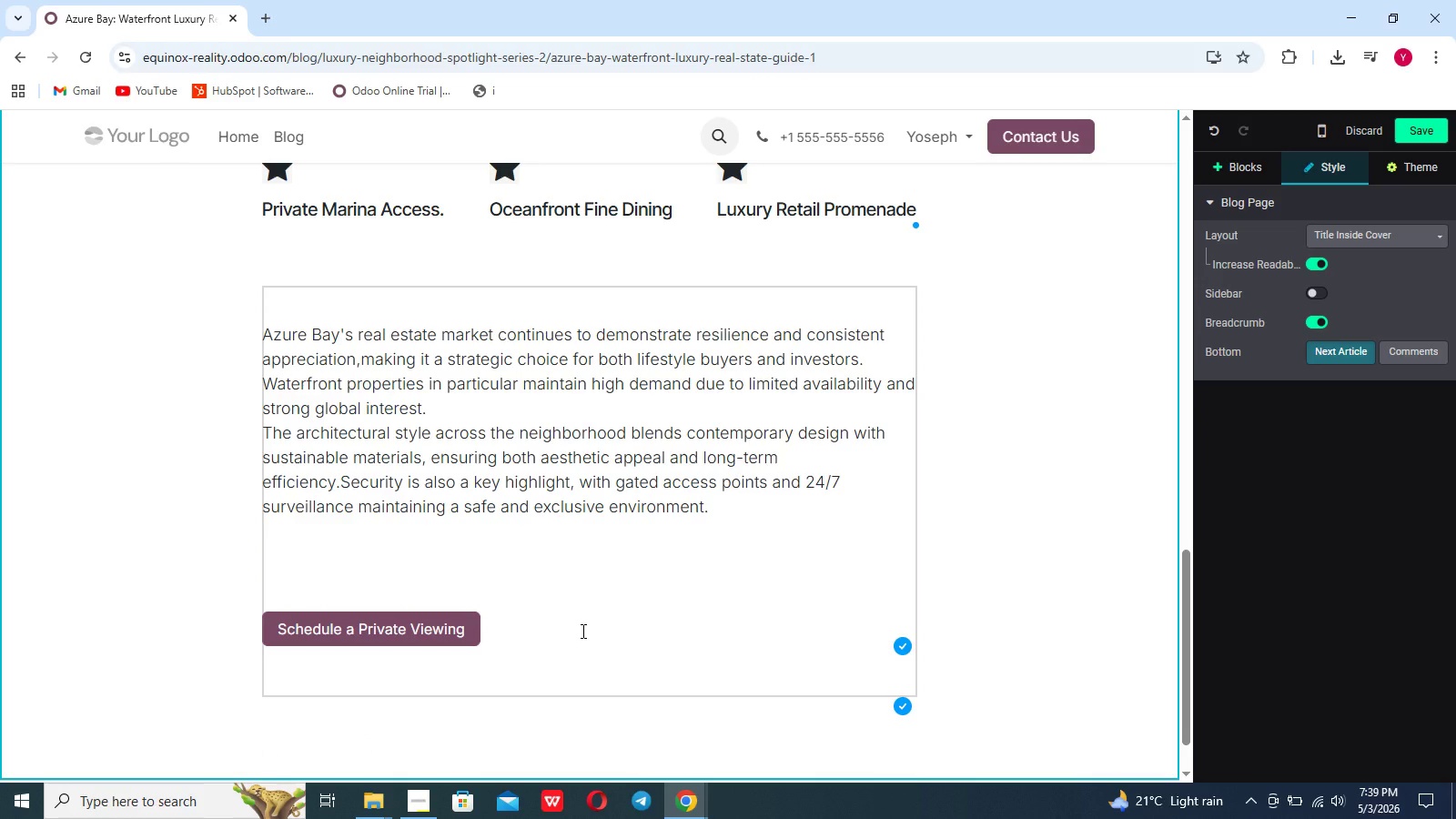 
scroll: coordinate [581, 631], scroll_direction: none, amount: 0.0
 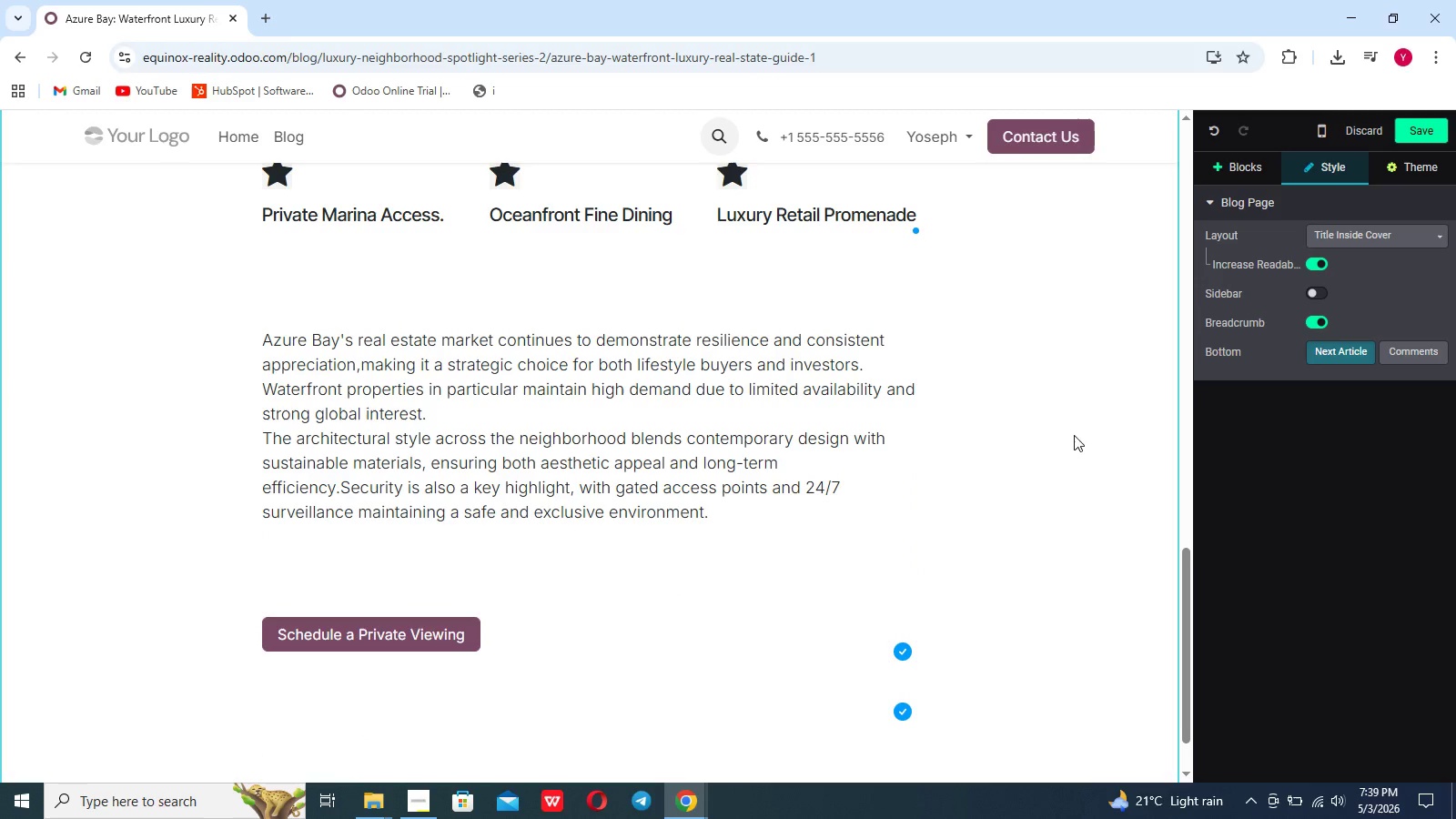 
left_click([1074, 435])
 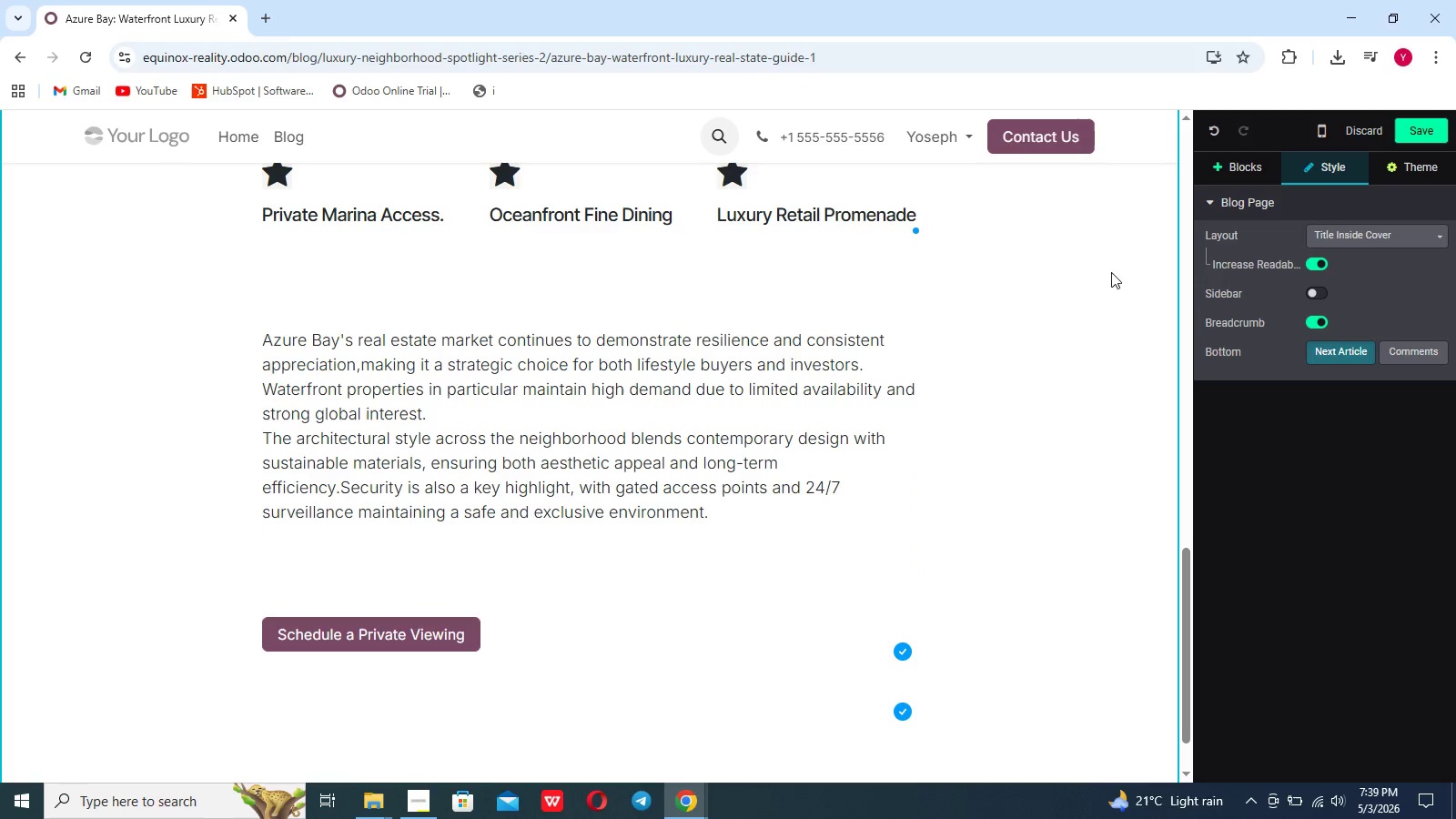 
scroll: coordinate [1056, 309], scroll_direction: up, amount: 94.0
 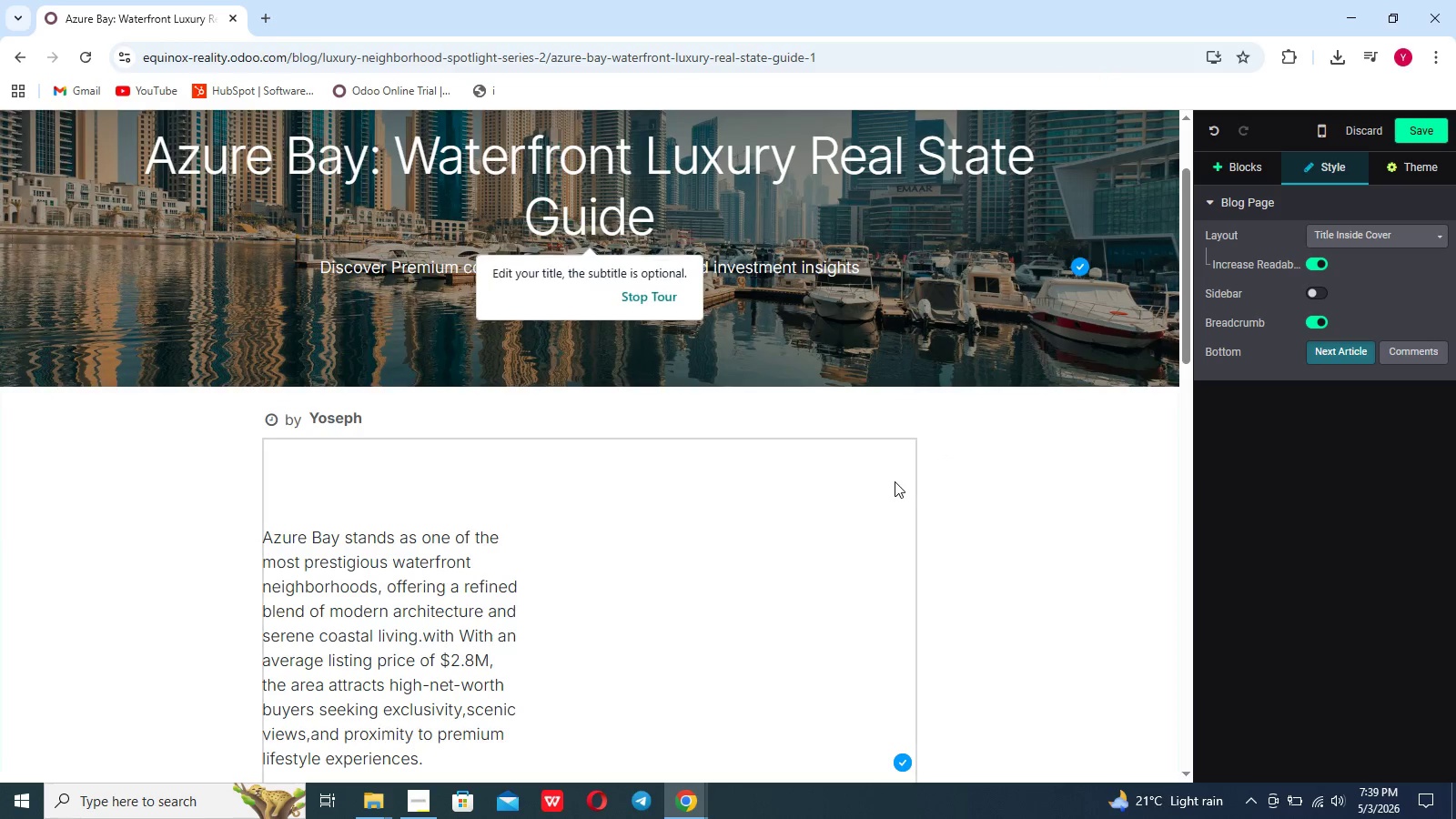 
left_click([895, 481])
 